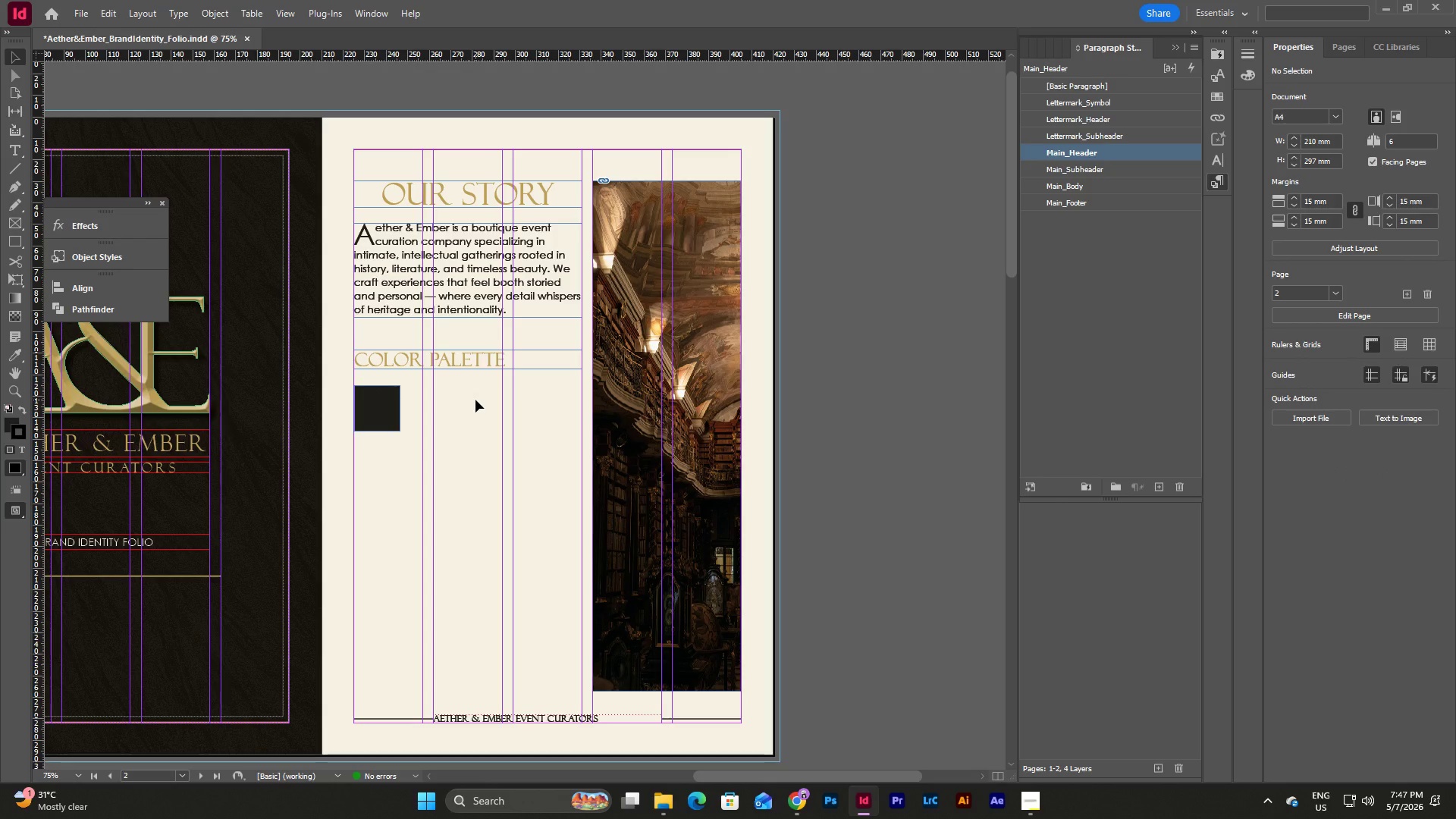 
left_click_drag(start_coordinate=[412, 450], to_coordinate=[371, 376])
 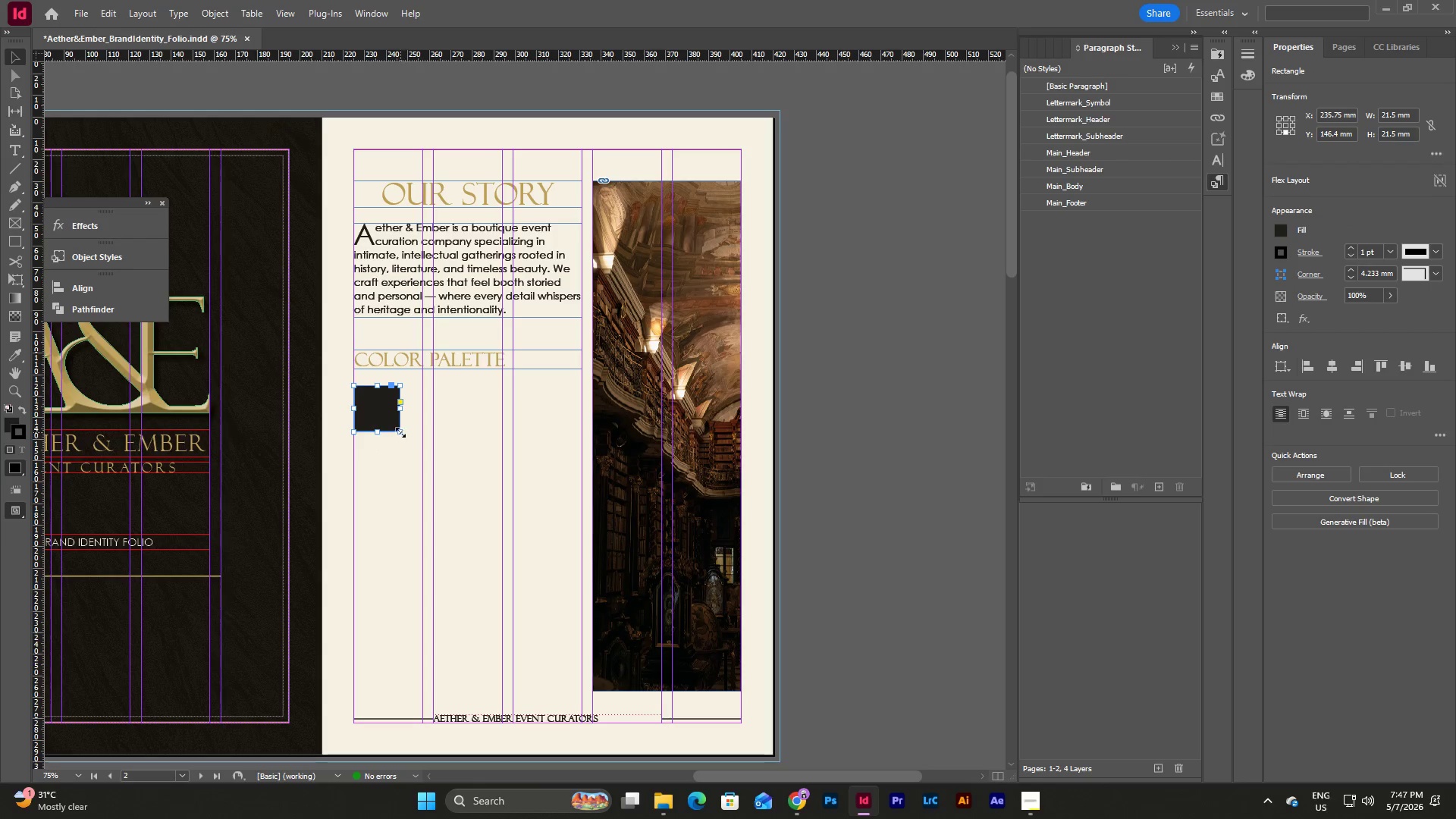 
hold_key(key=ShiftLeft, duration=4.03)
left_click_drag(start_coordinate=[400, 432], to_coordinate=[387, 421])
 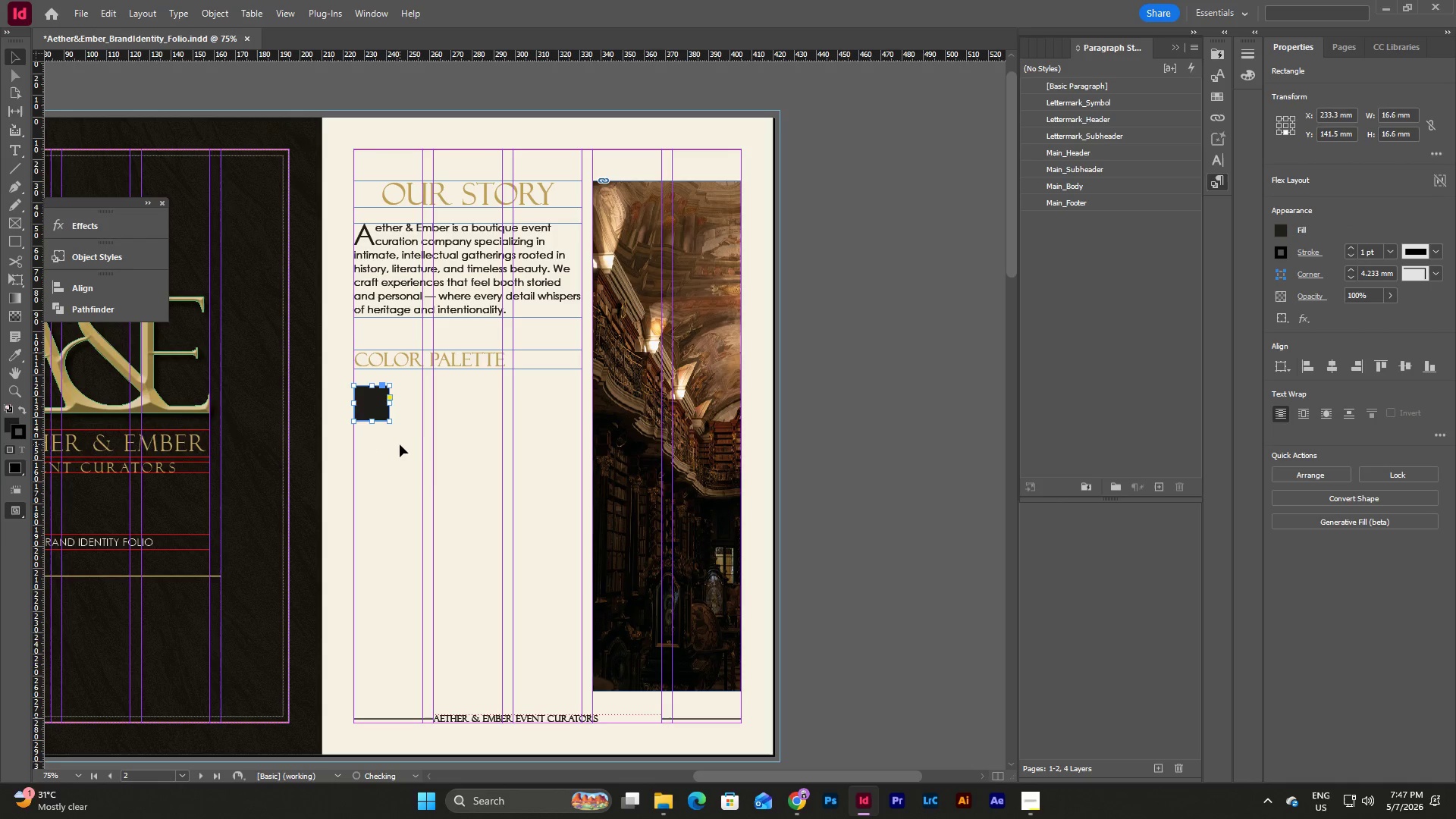 
left_click([400, 444])
 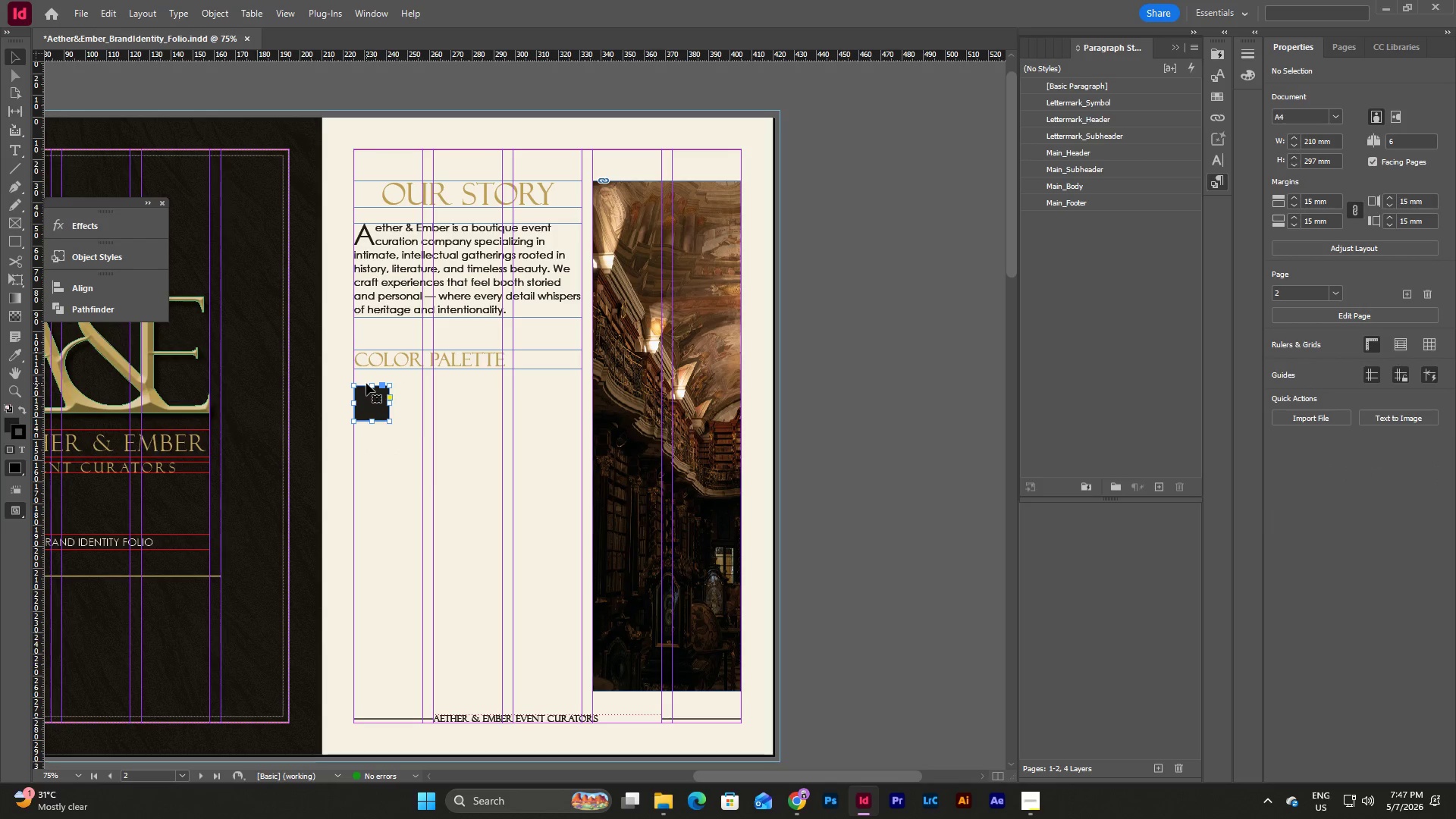 
key(Control+C)
 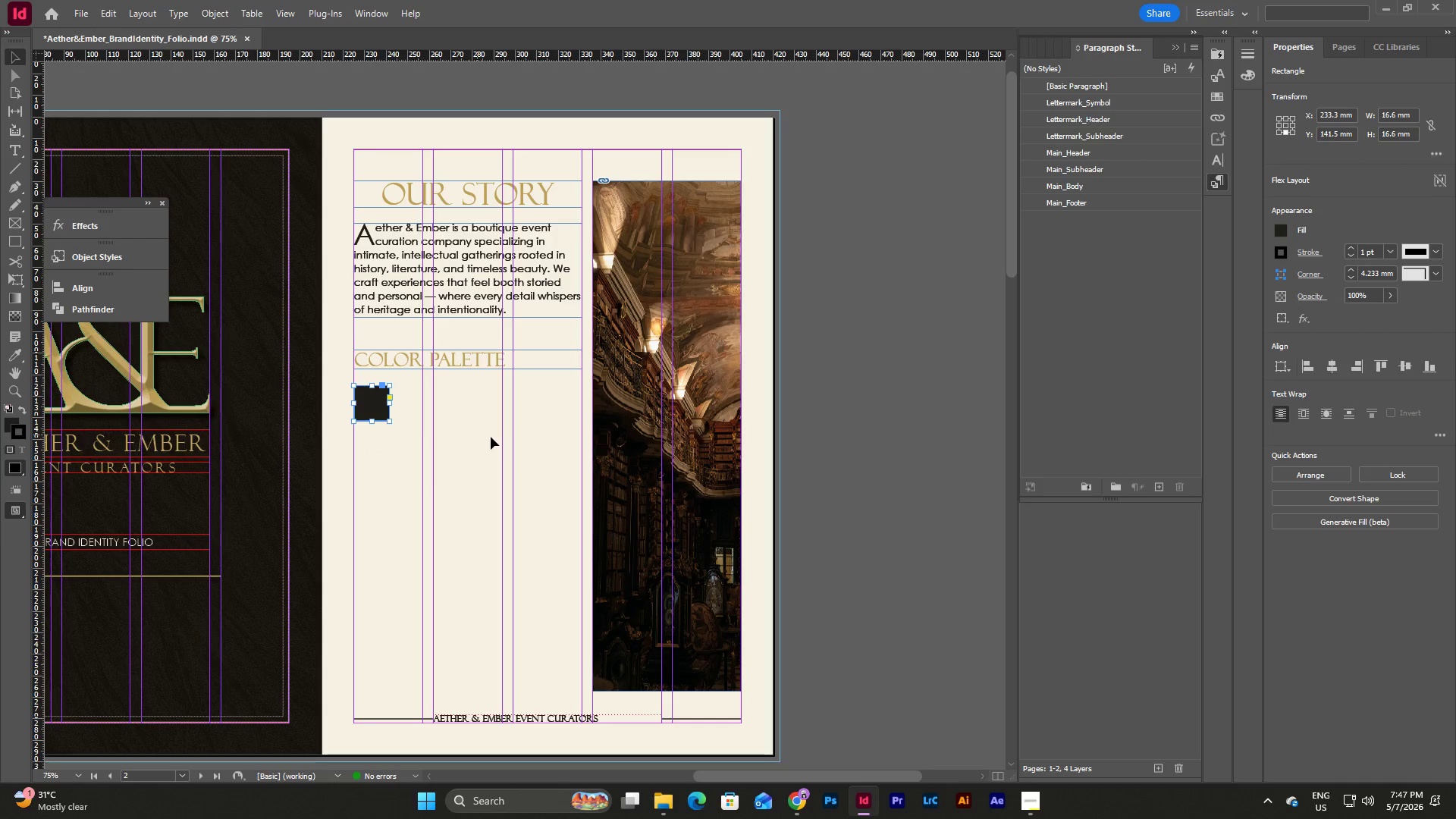 
left_click([491, 437])
 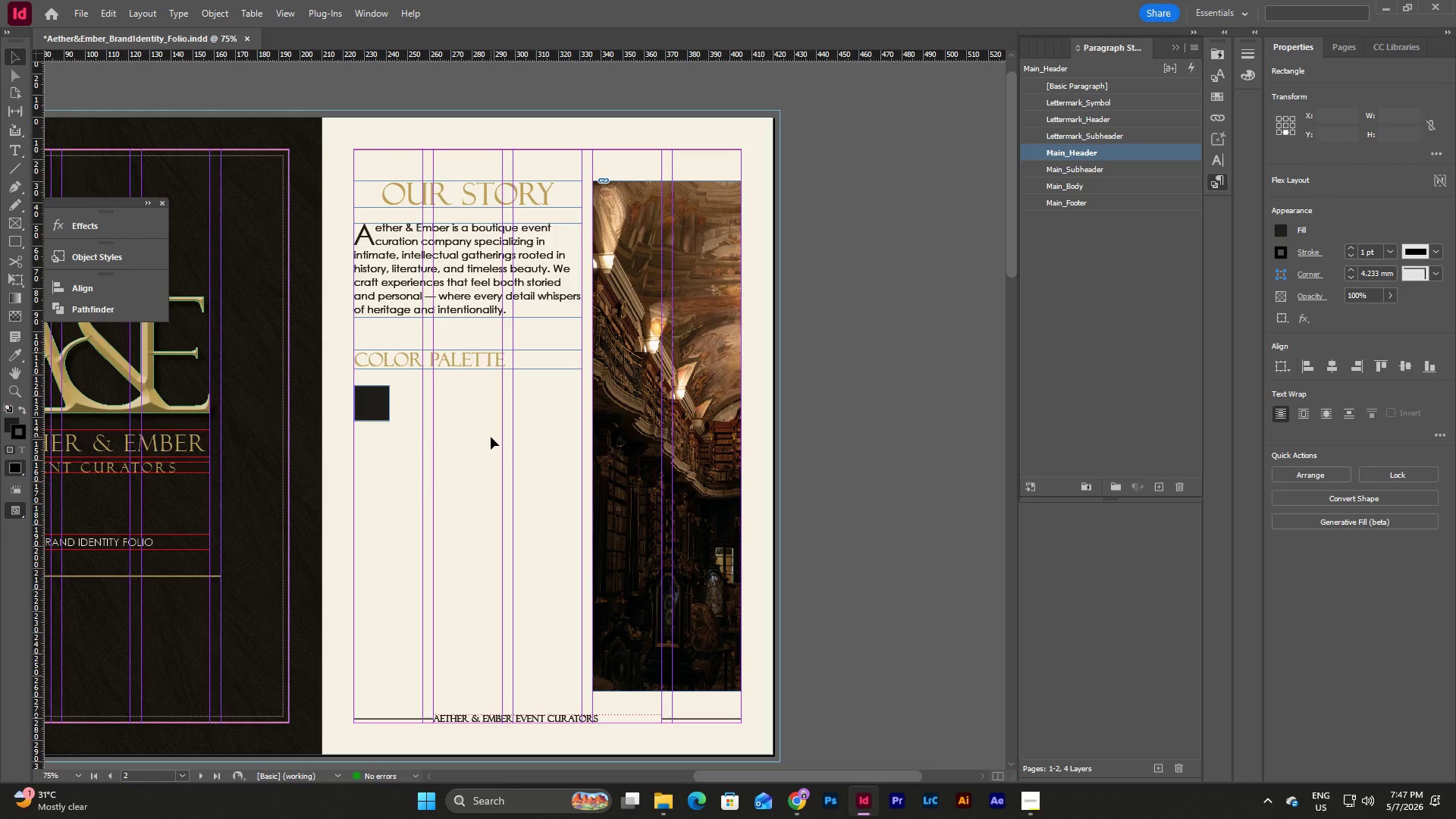 
key(Control+C)
 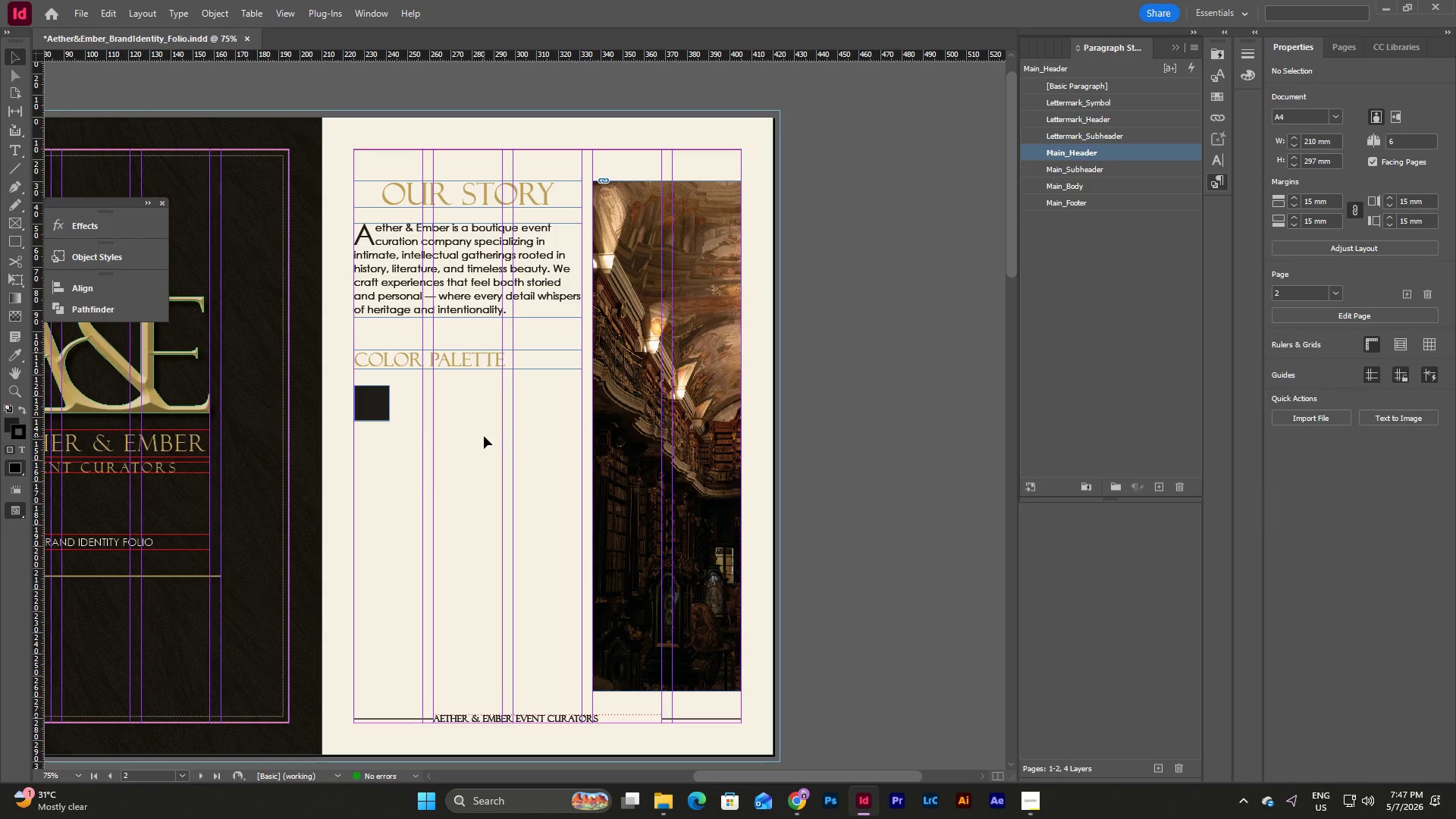 
key(Control+V)
 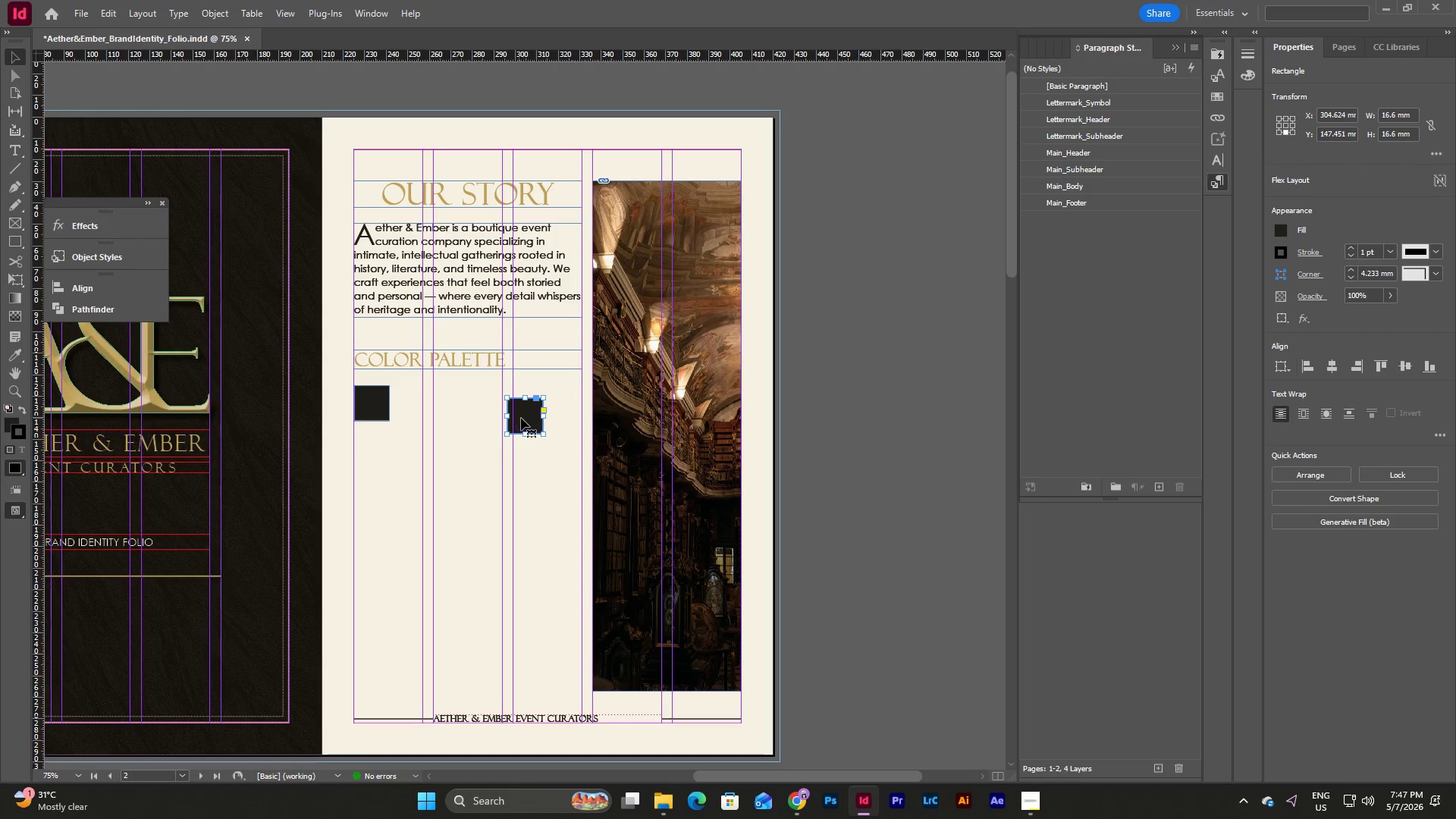 
left_click_drag(start_coordinate=[525, 418], to_coordinate=[417, 406])
 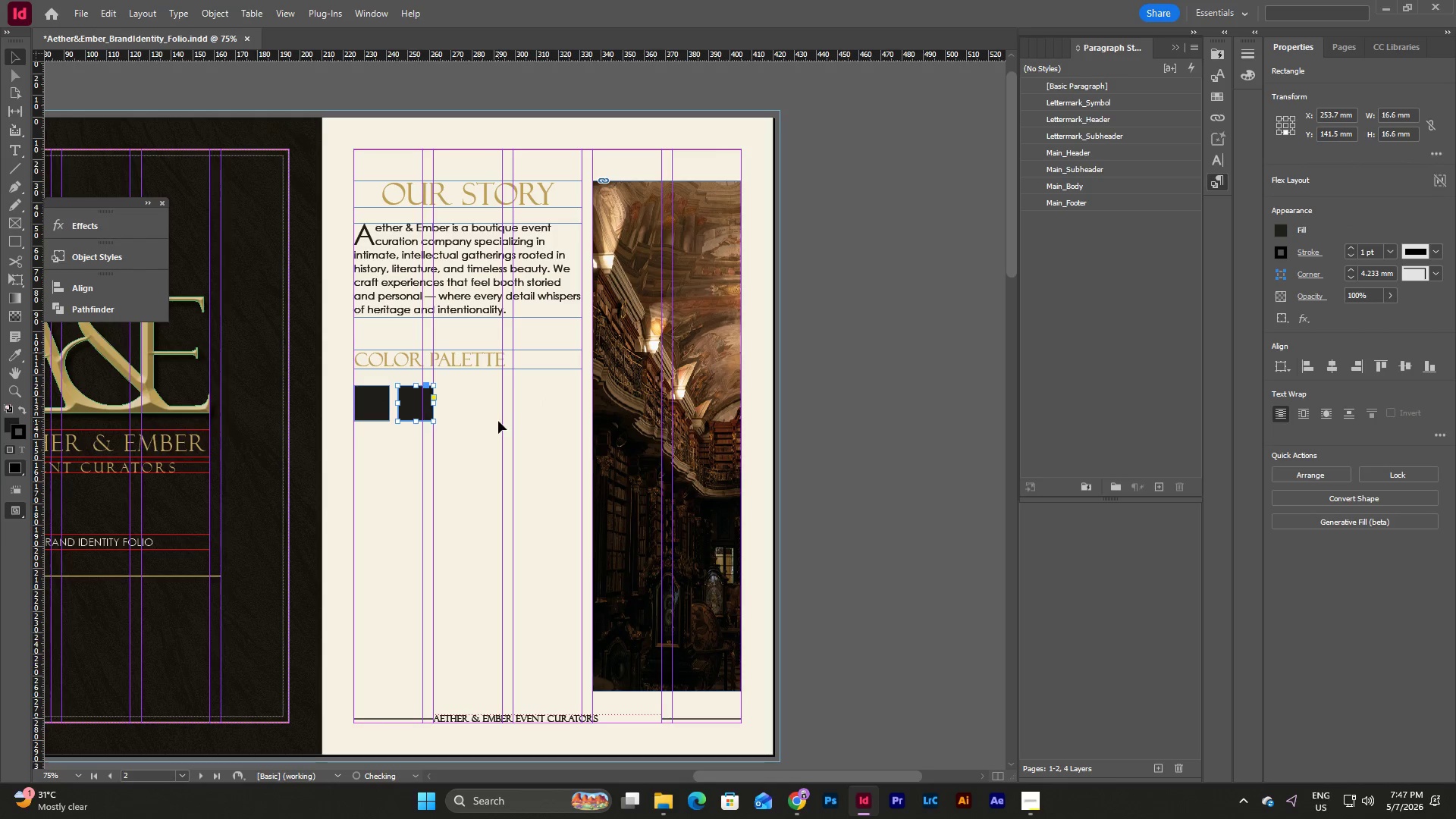 
left_click([498, 421])
 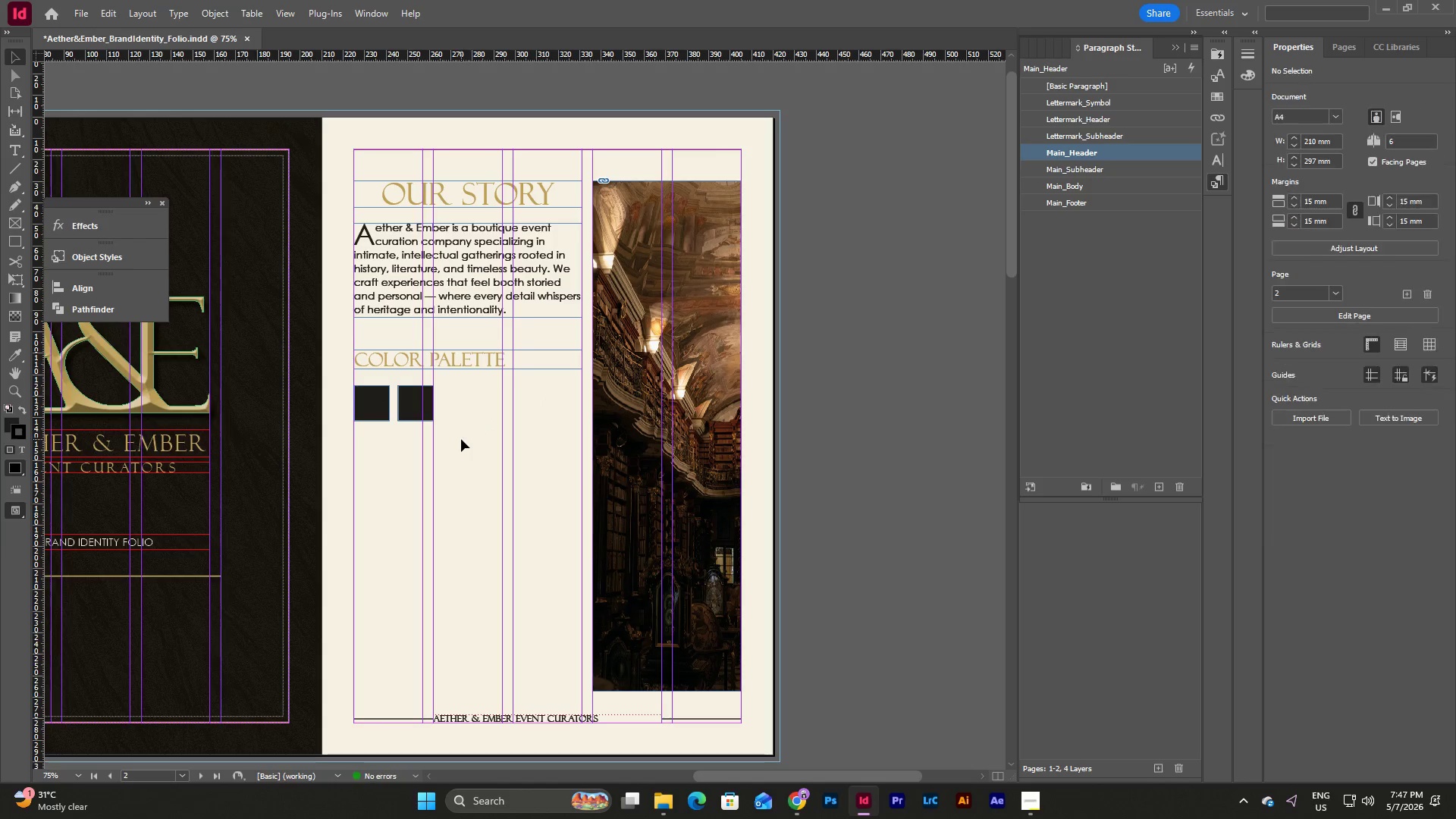 
left_click_drag(start_coordinate=[461, 439], to_coordinate=[423, 396])
 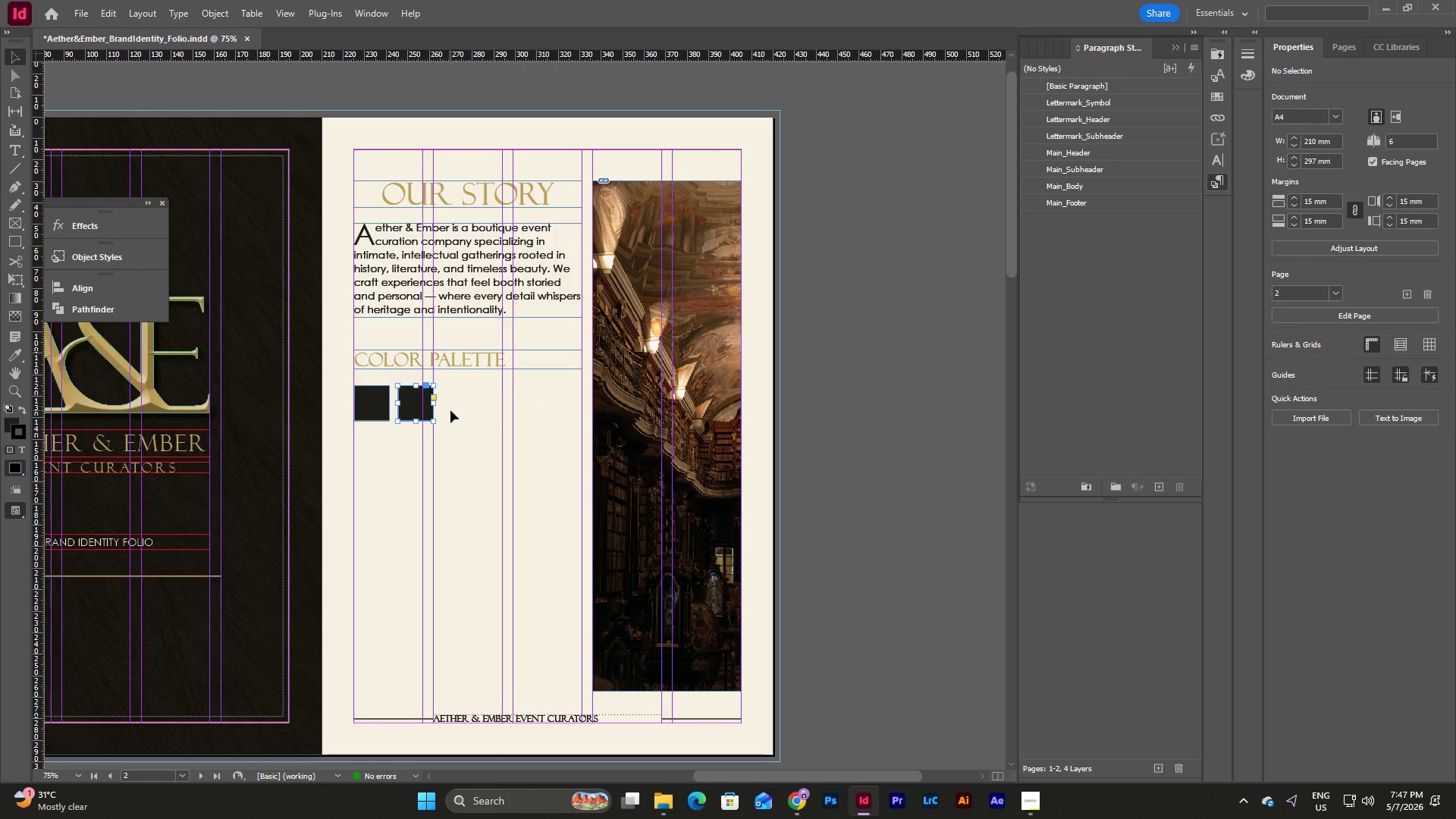 
key(Control+C)
 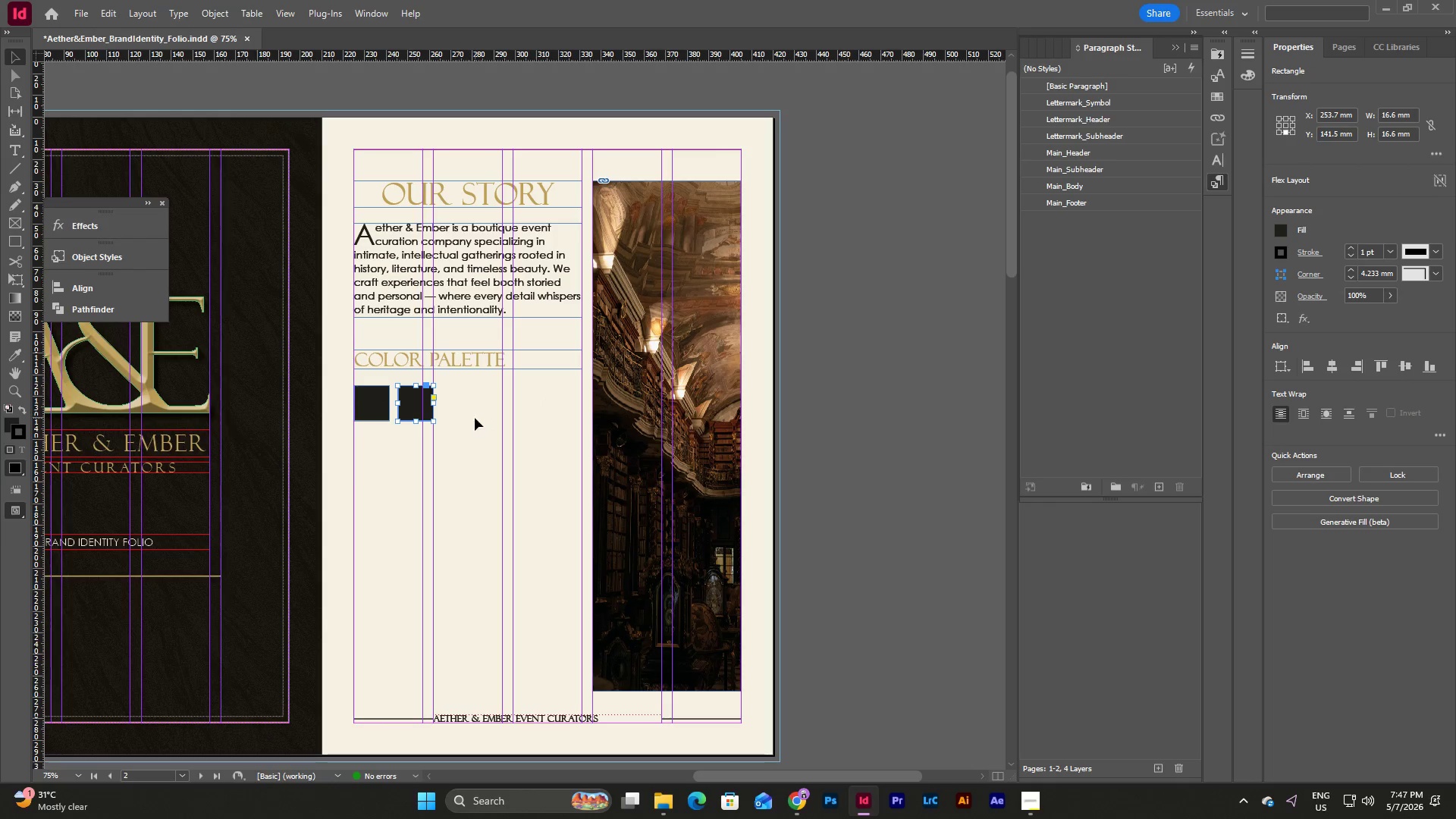 
left_click([475, 418])
 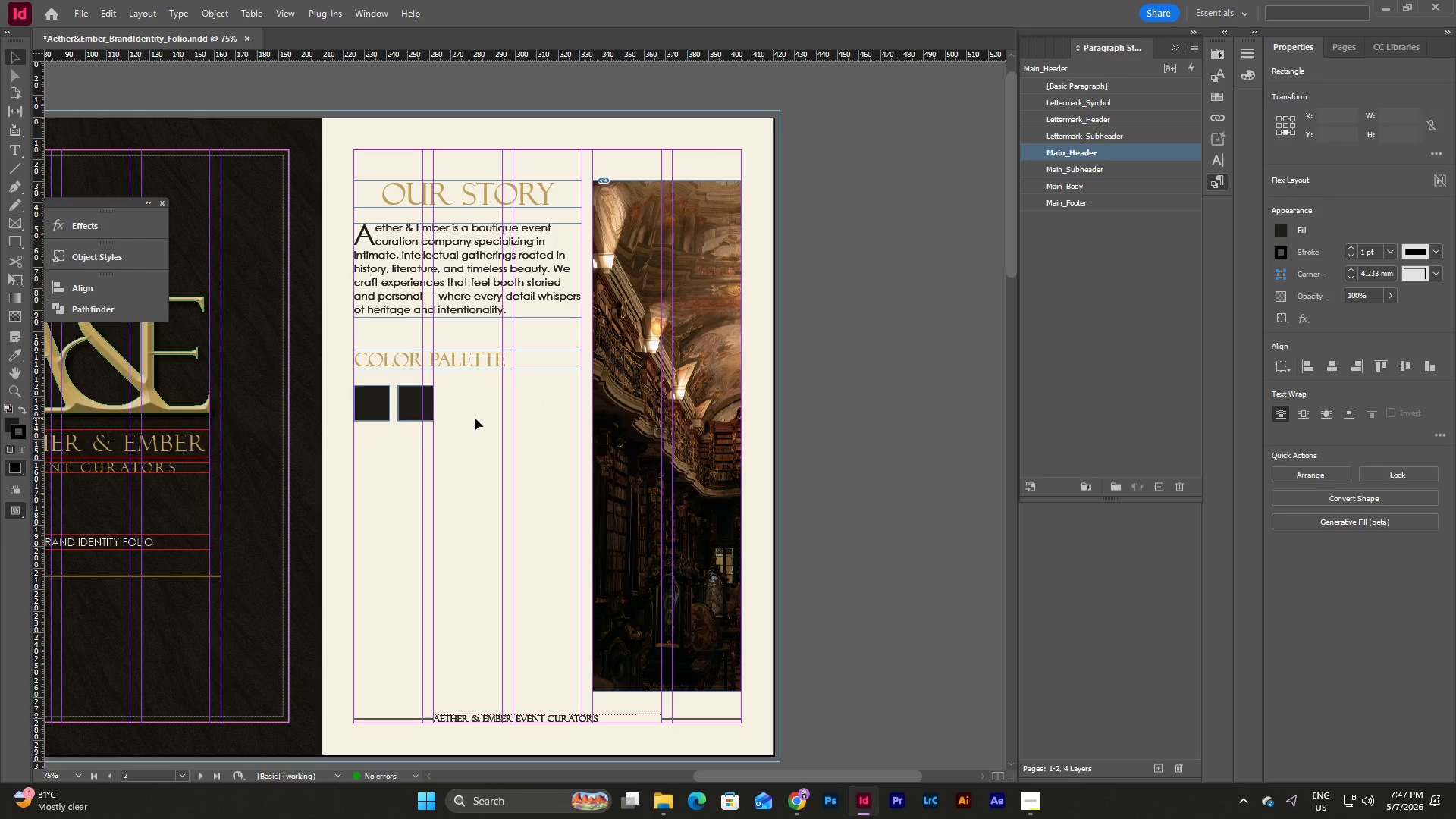 
key(Control+V)
 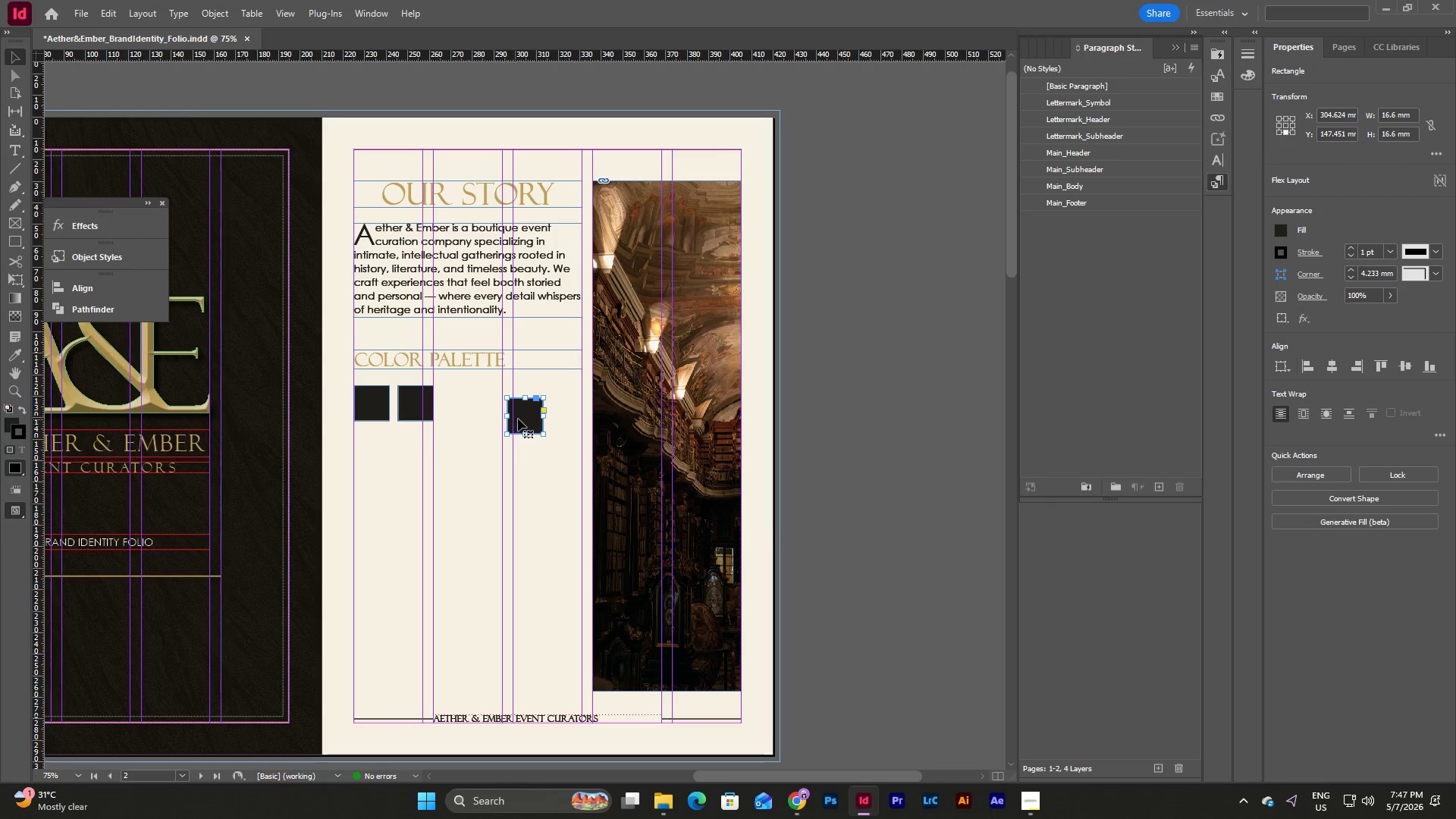 
left_click_drag(start_coordinate=[523, 419], to_coordinate=[459, 407])
 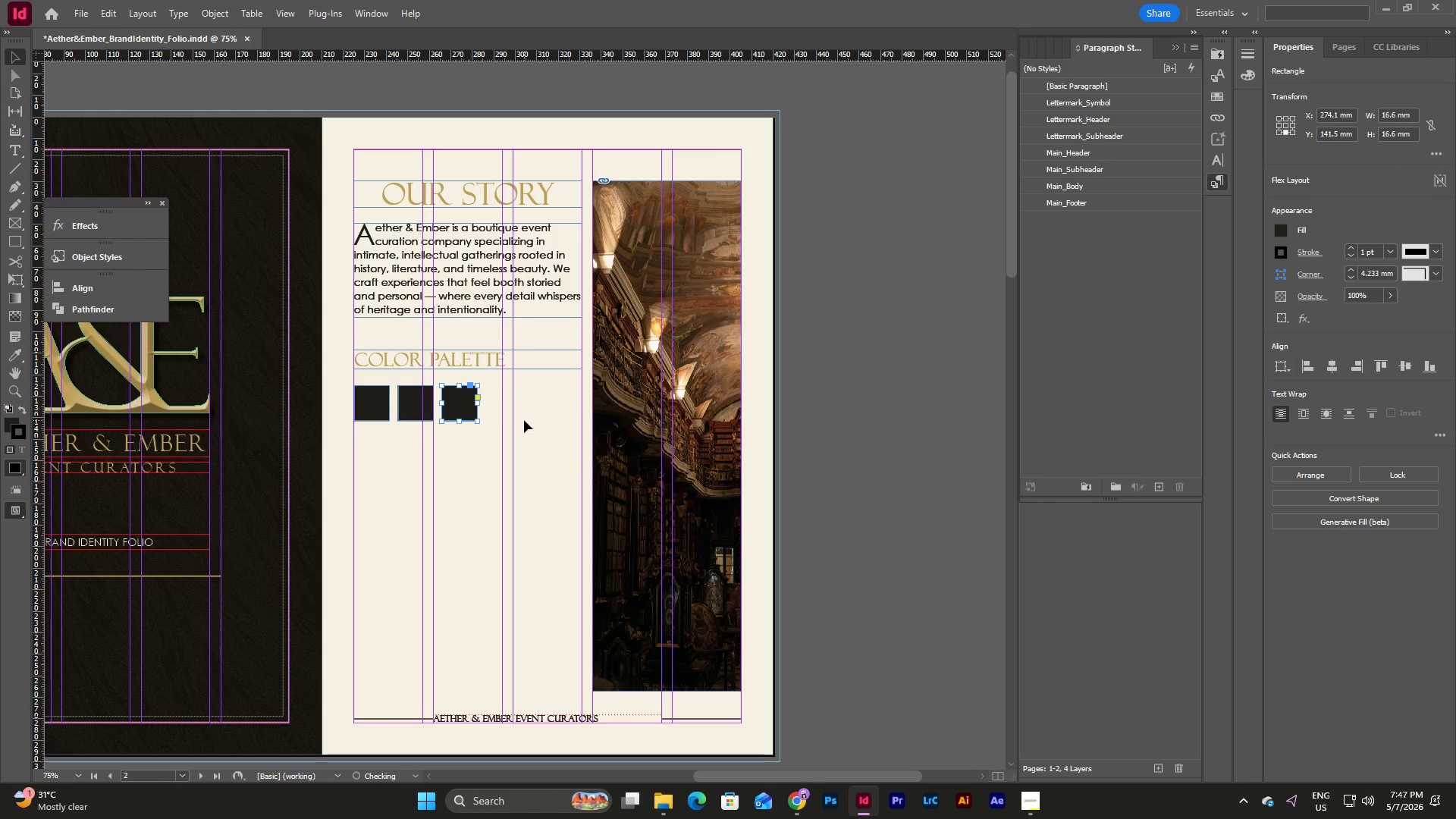 
left_click([524, 420])
 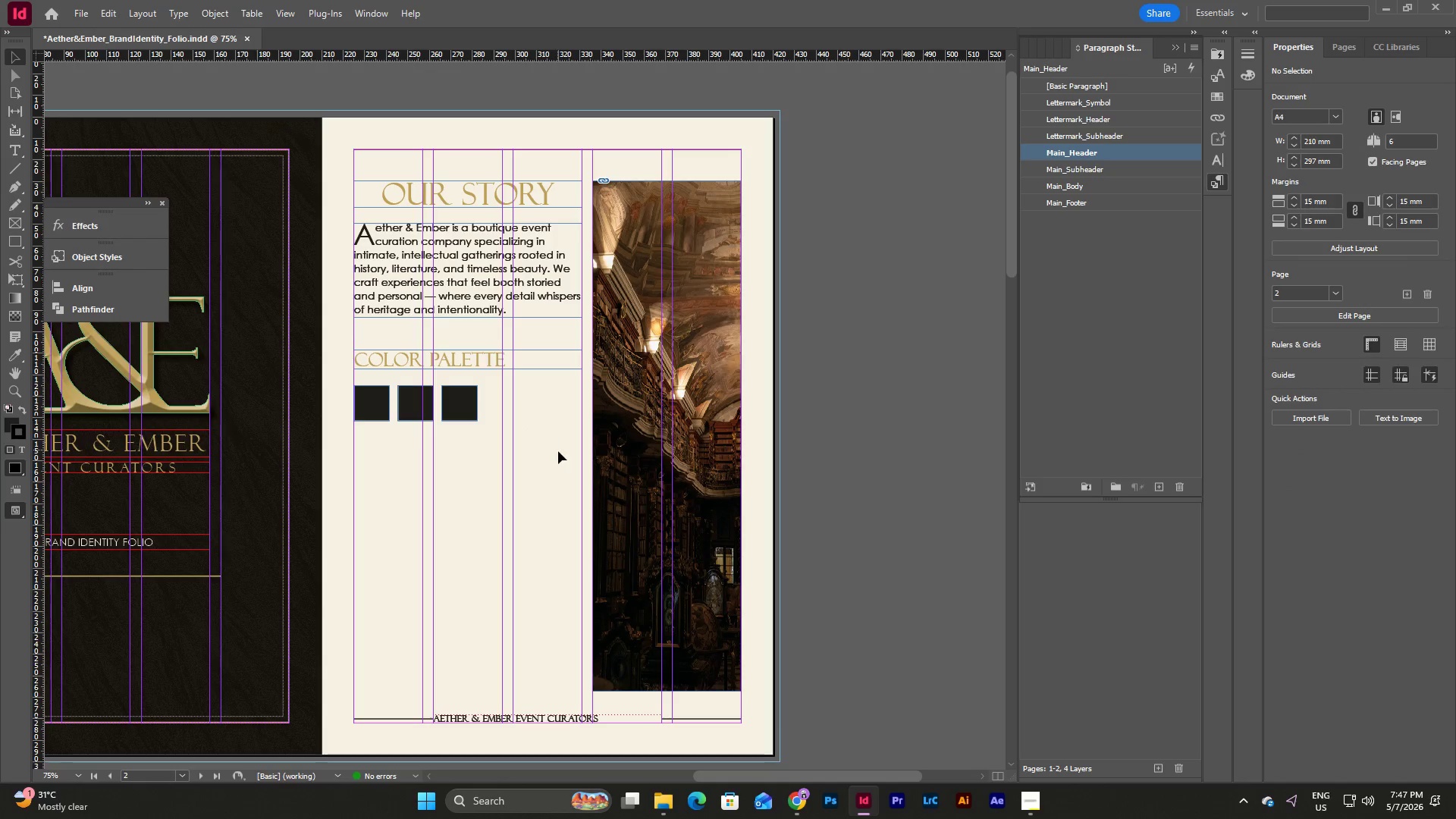 
left_click([558, 451])
 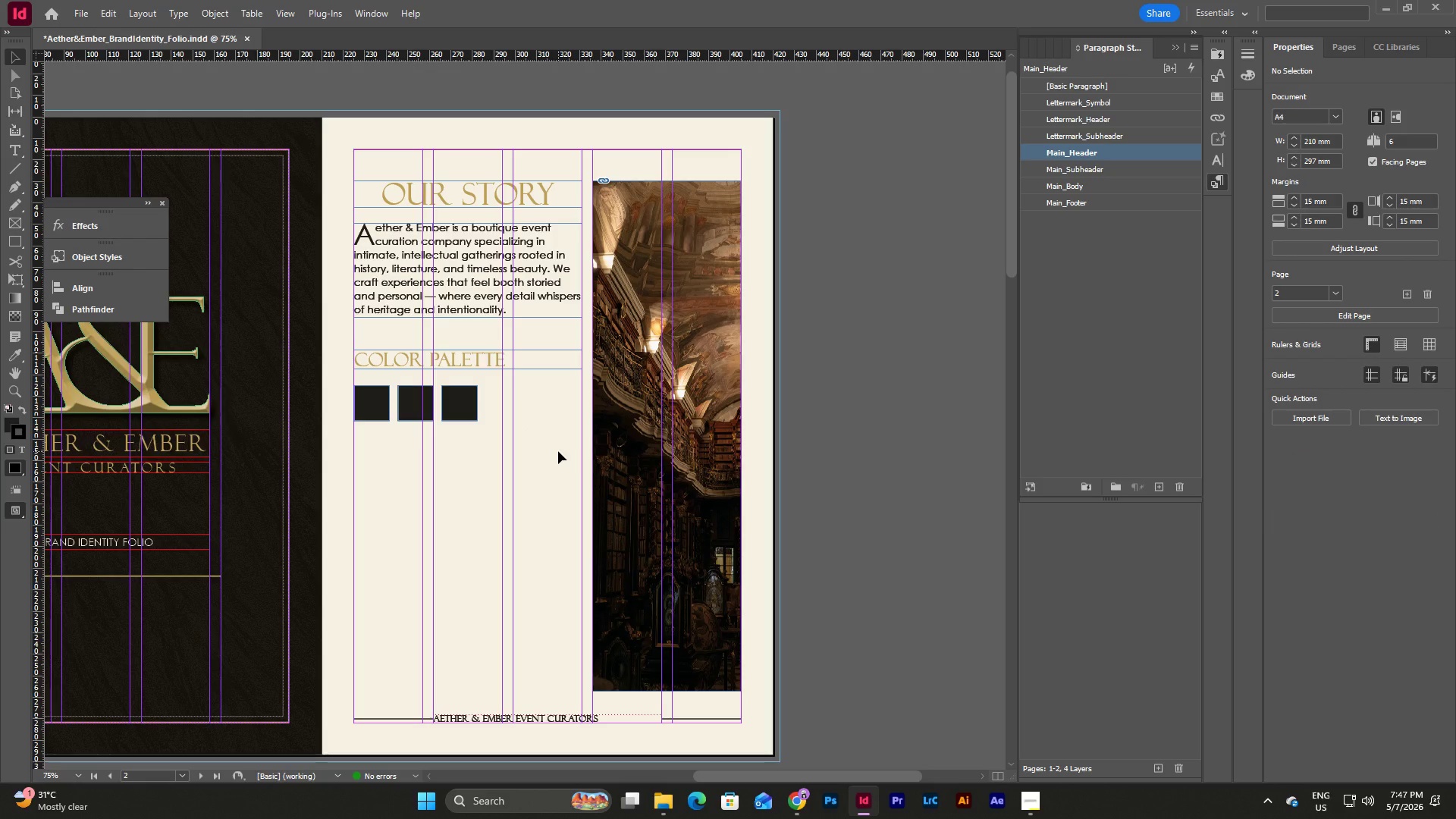 
key(Control+V)
 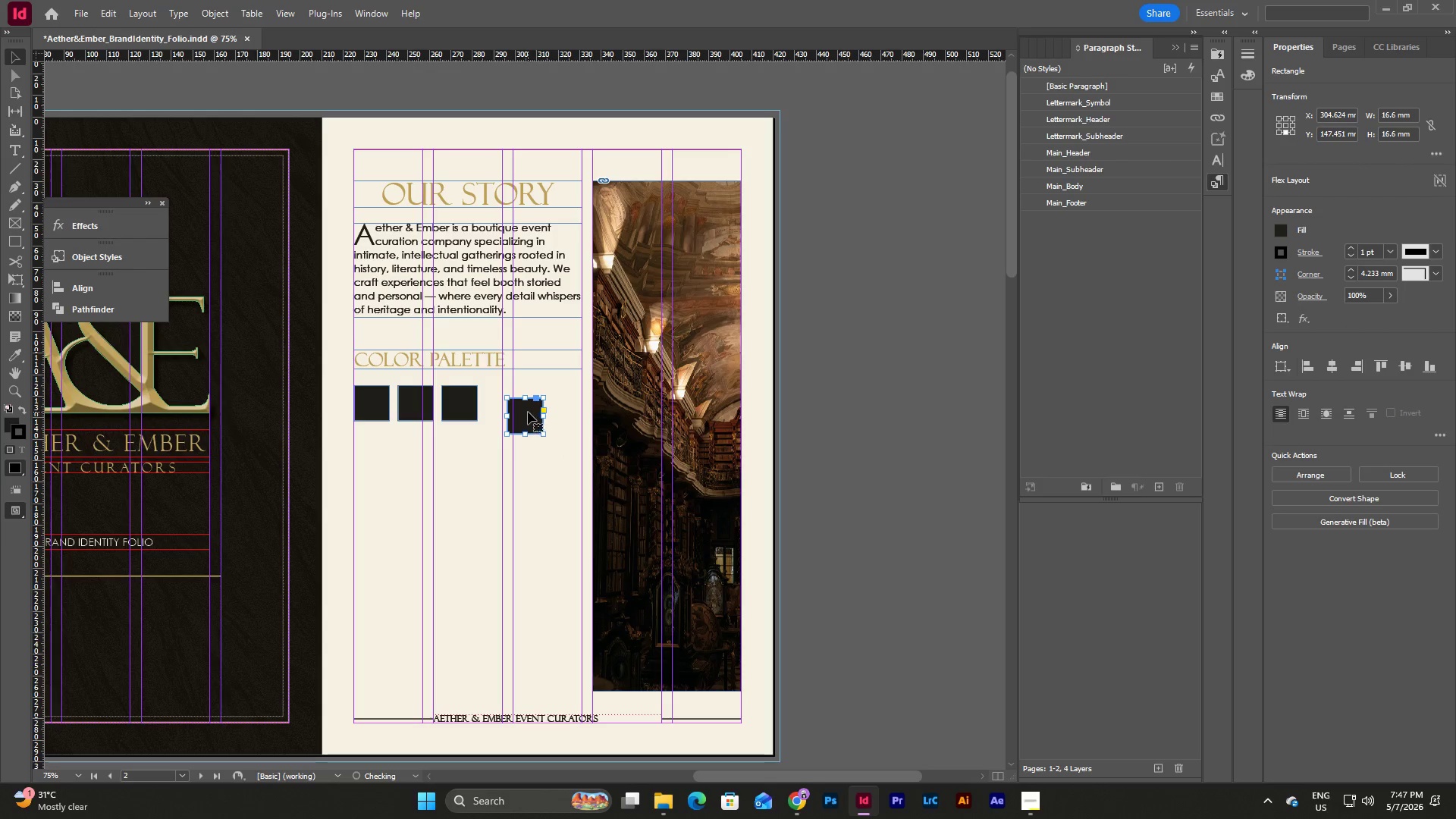 
left_click_drag(start_coordinate=[527, 411], to_coordinate=[536, 400])
 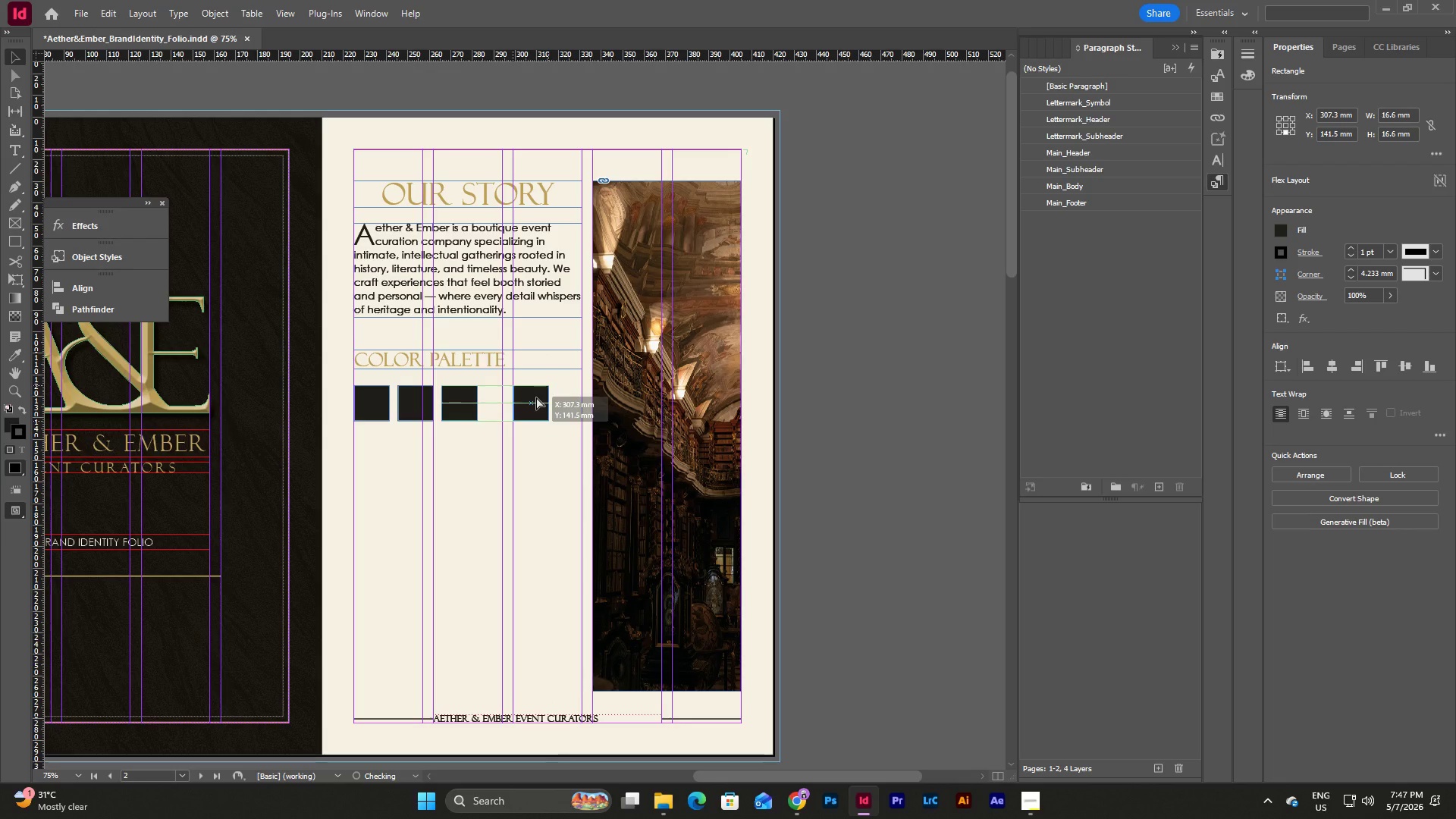 
wait(6.2)
 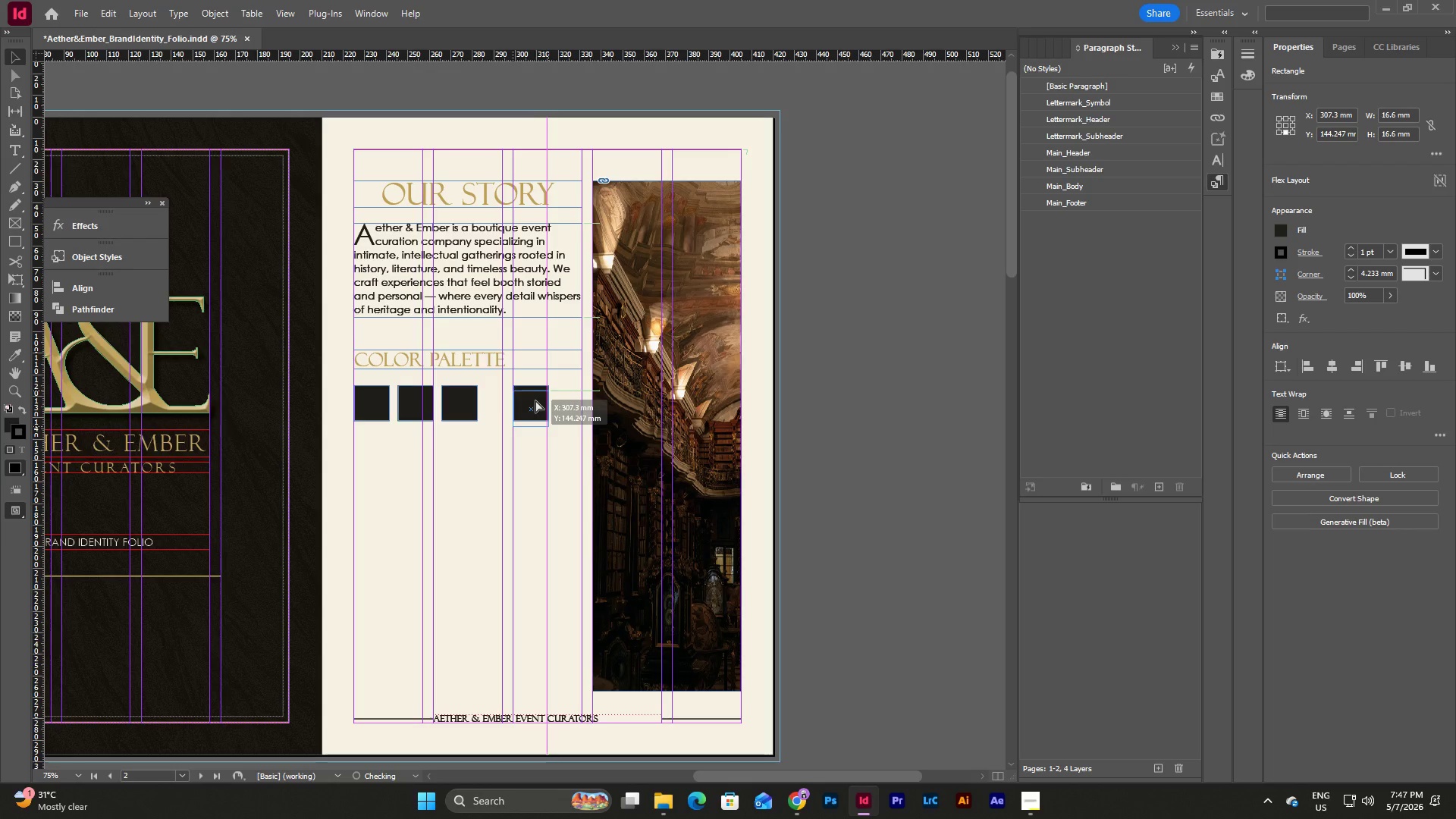 
left_click([542, 453])
 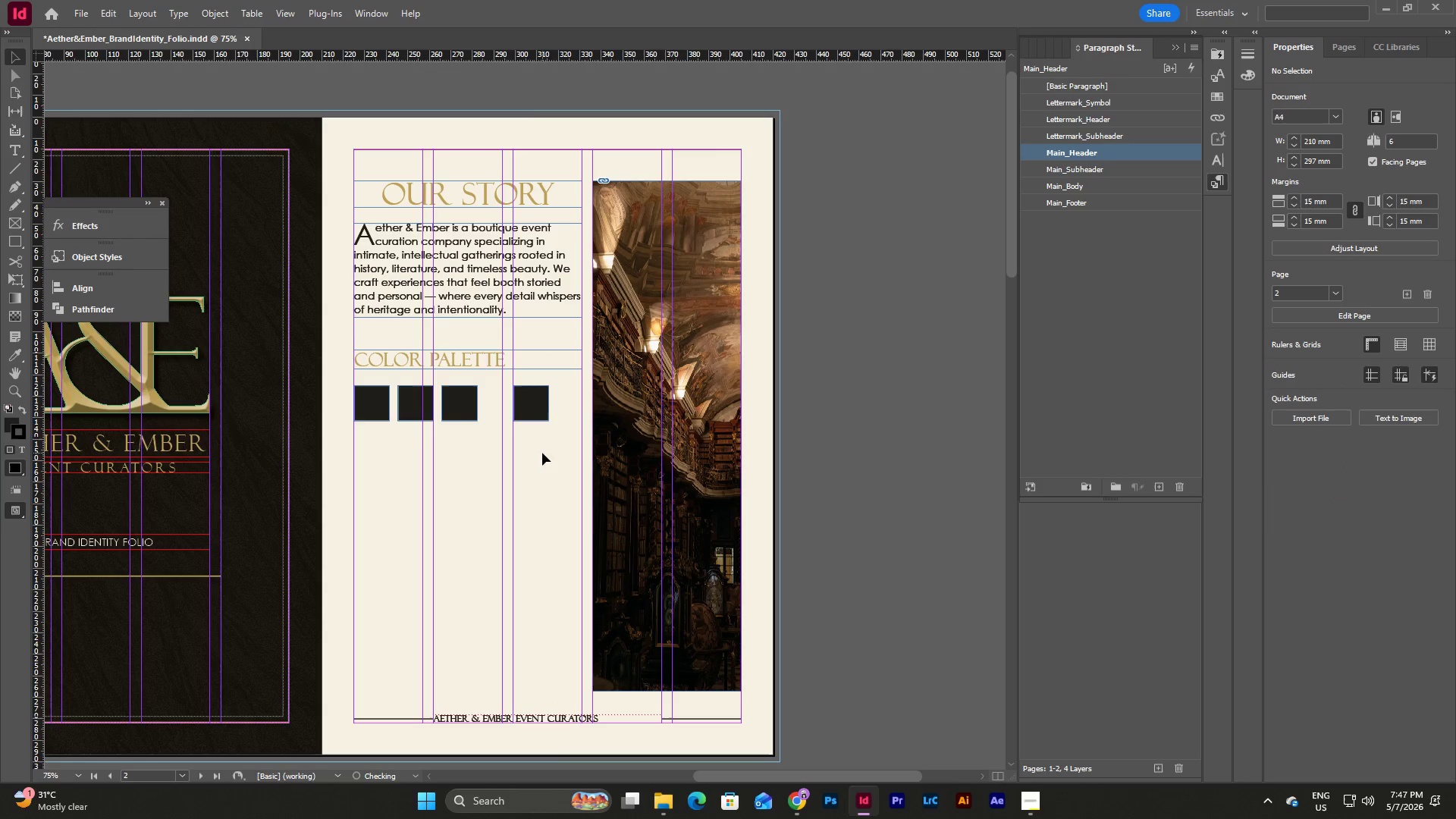 
left_click_drag(start_coordinate=[542, 453], to_coordinate=[362, 389])
 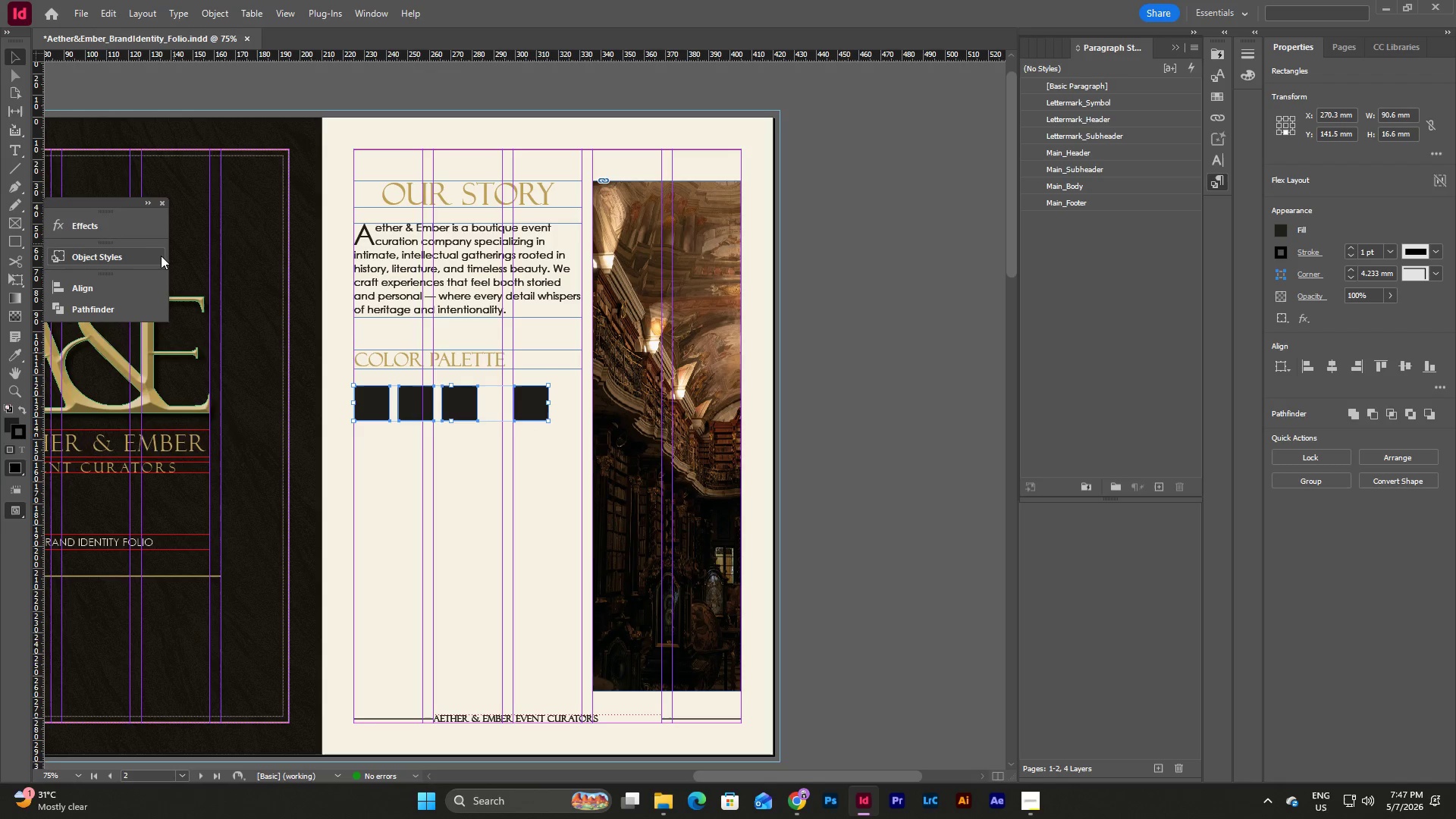 
left_click([90, 284])
 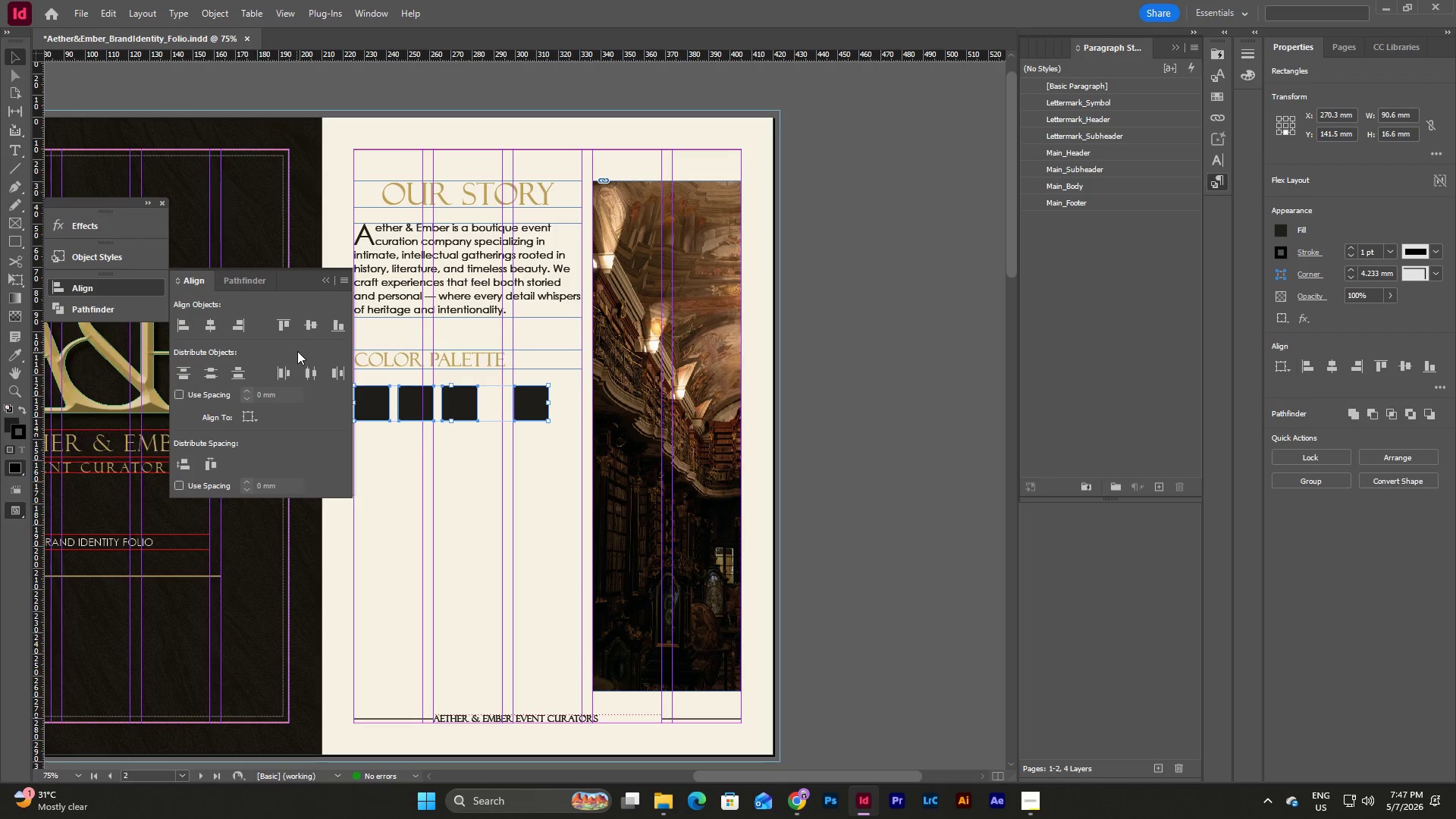 
left_click([312, 325])
 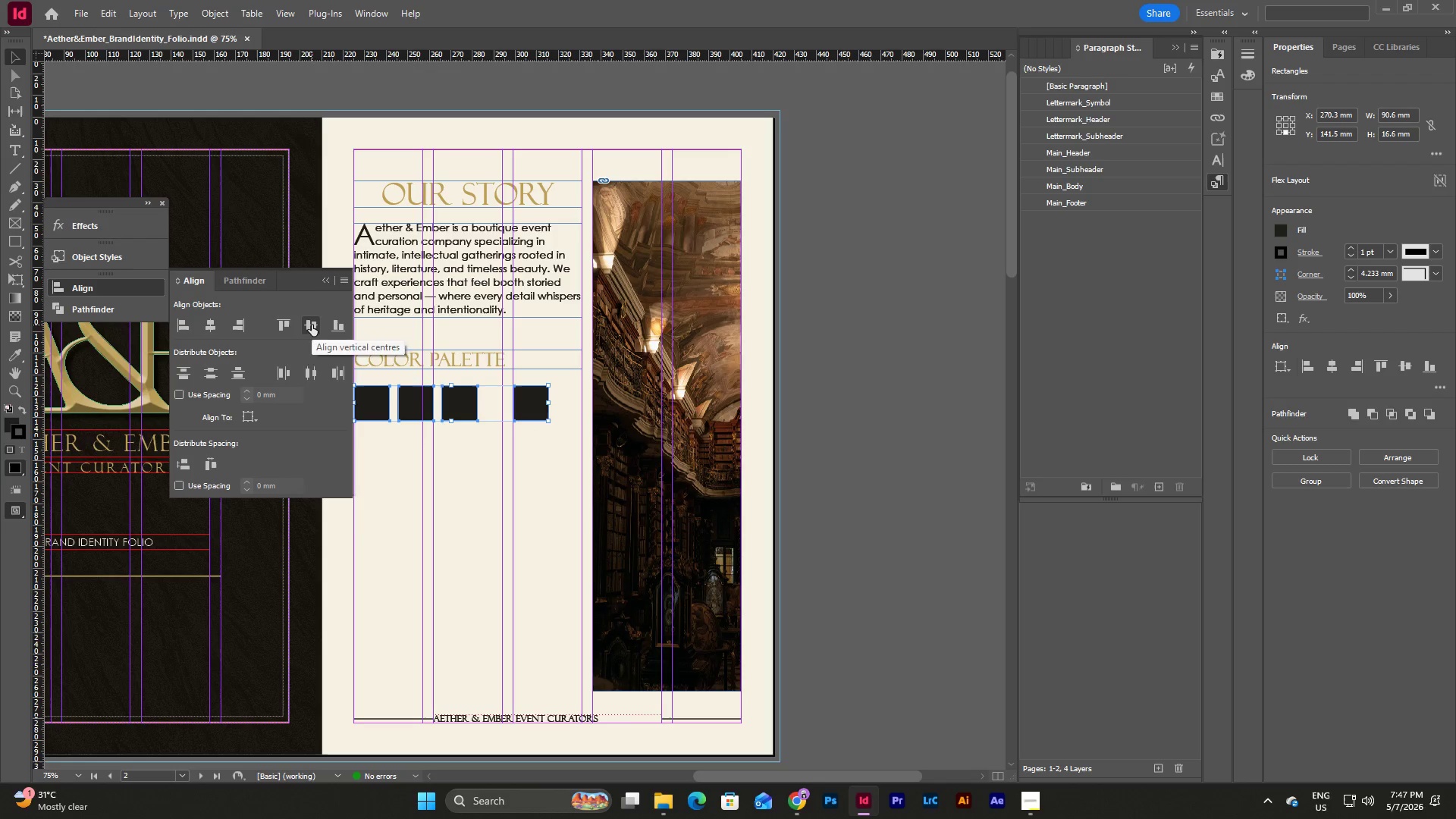 
left_click([312, 369])
 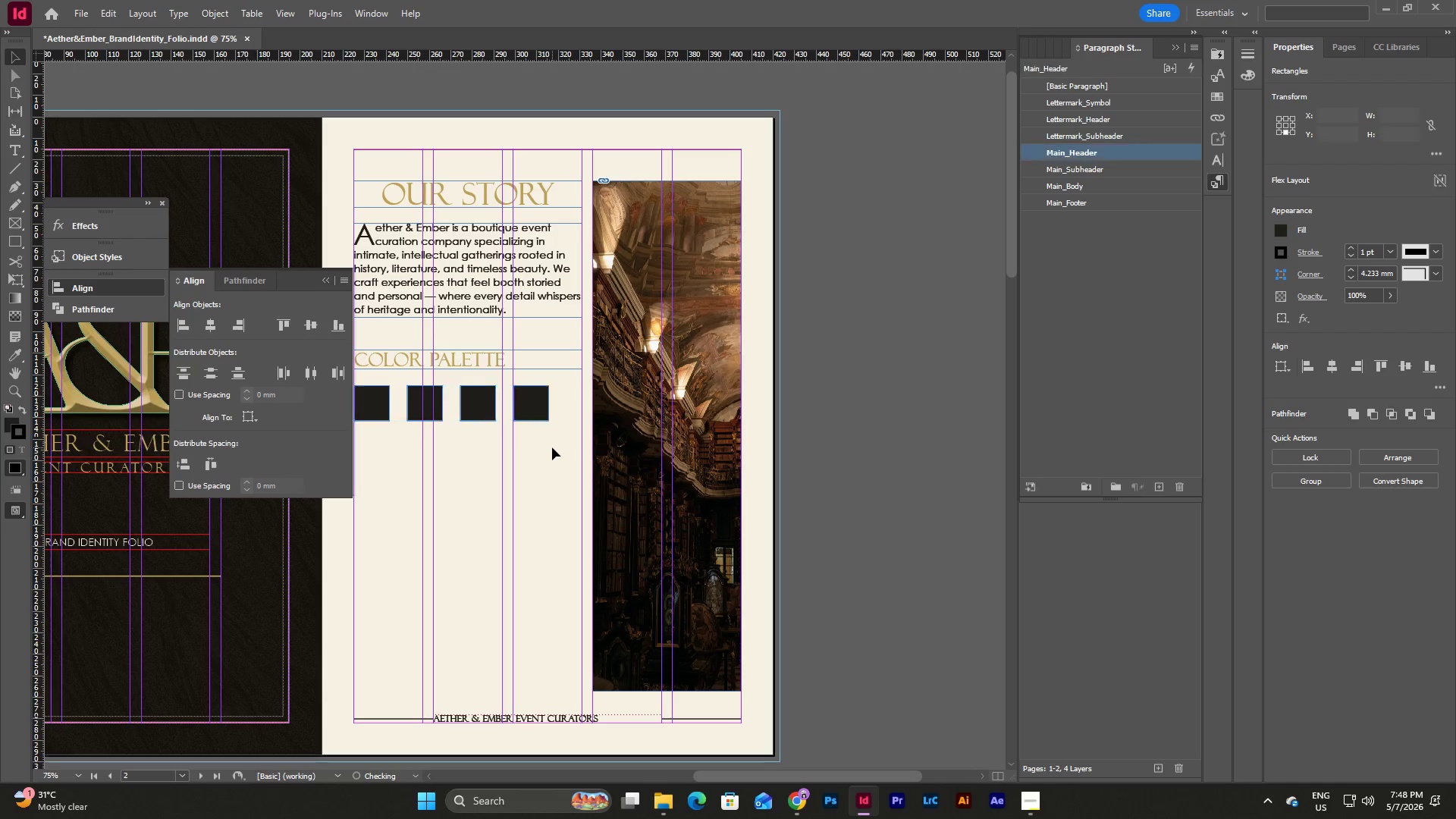 
double_click([552, 447])
 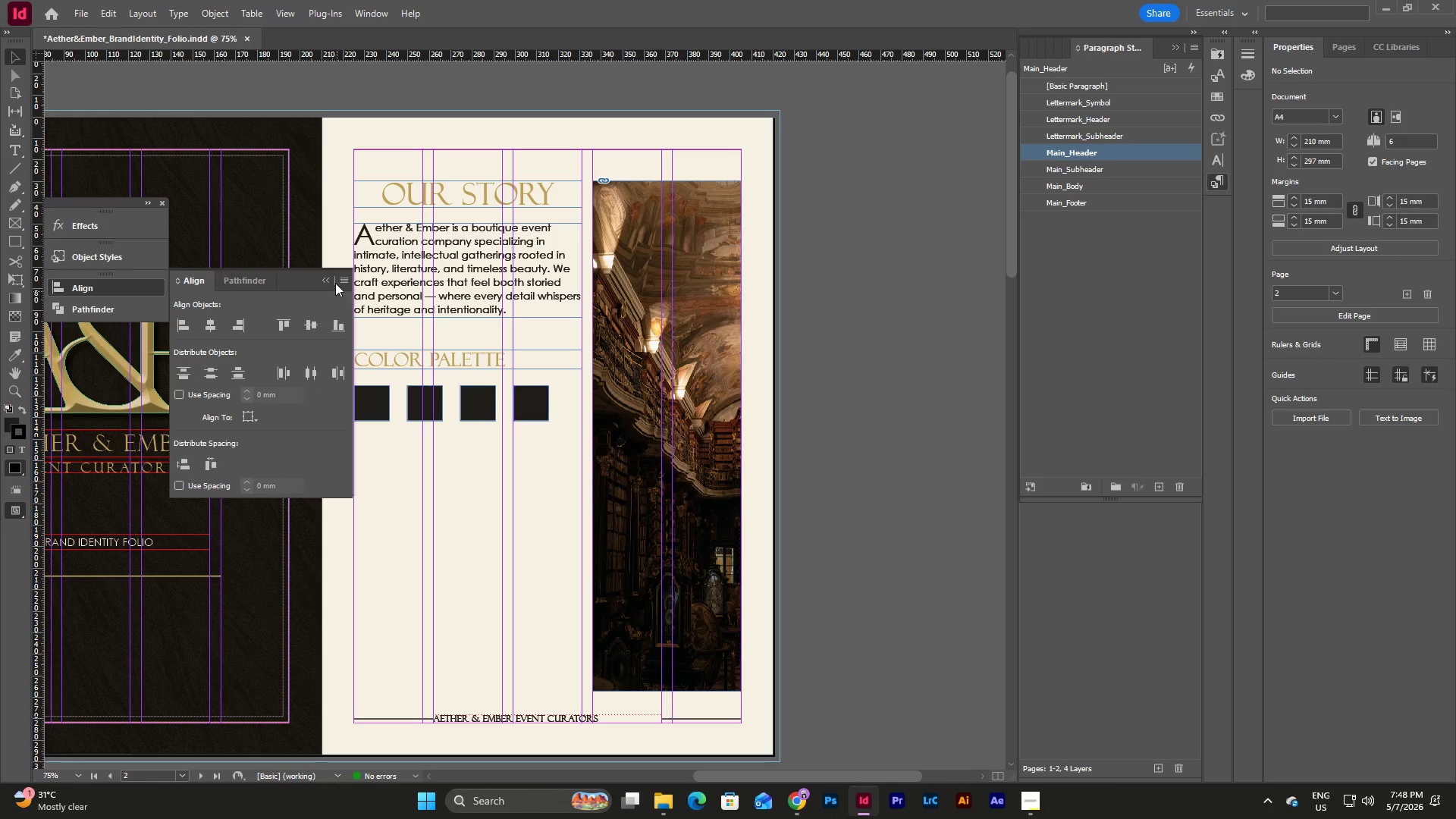 
left_click([325, 276])
 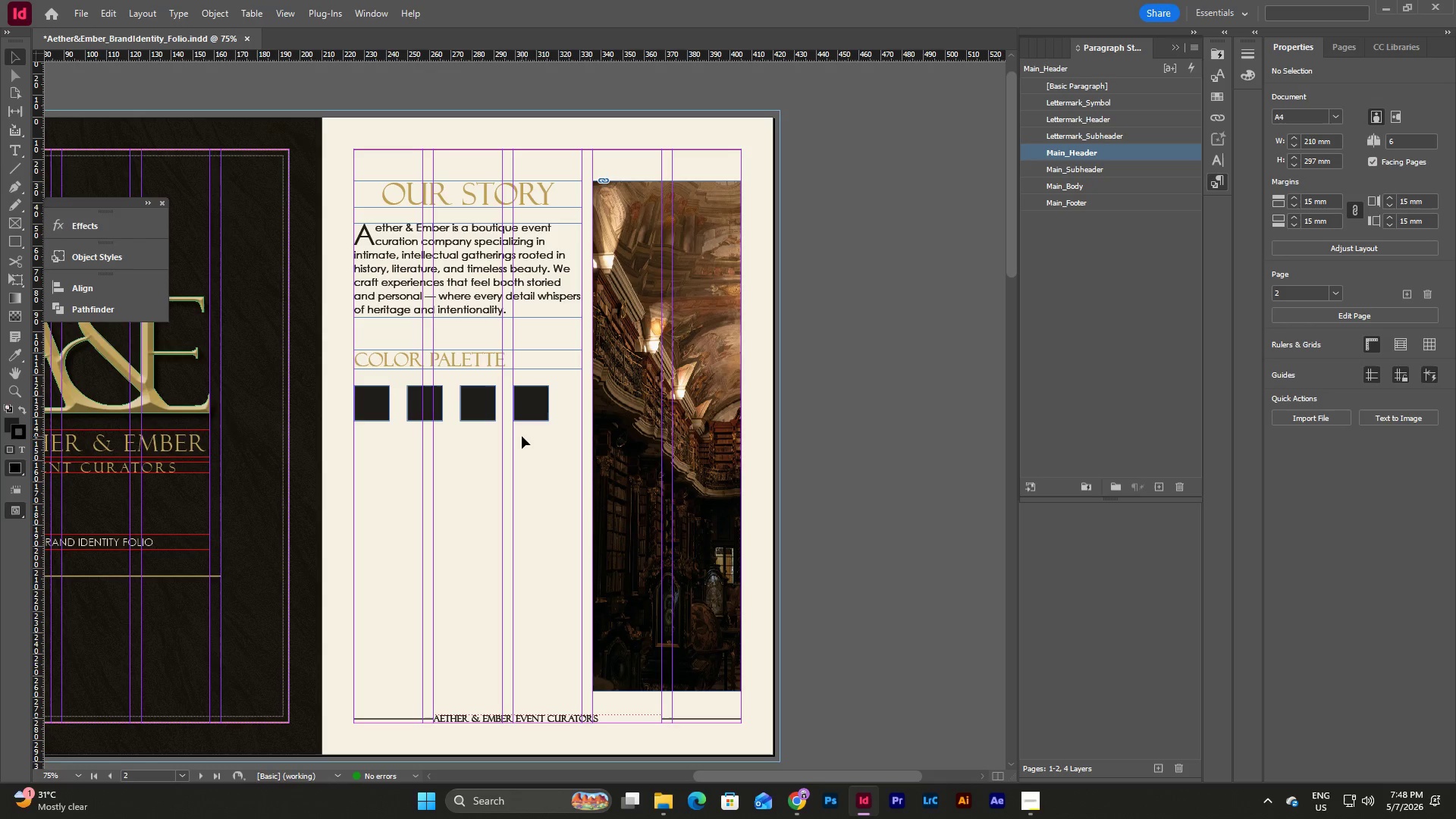 
wait(5.19)
 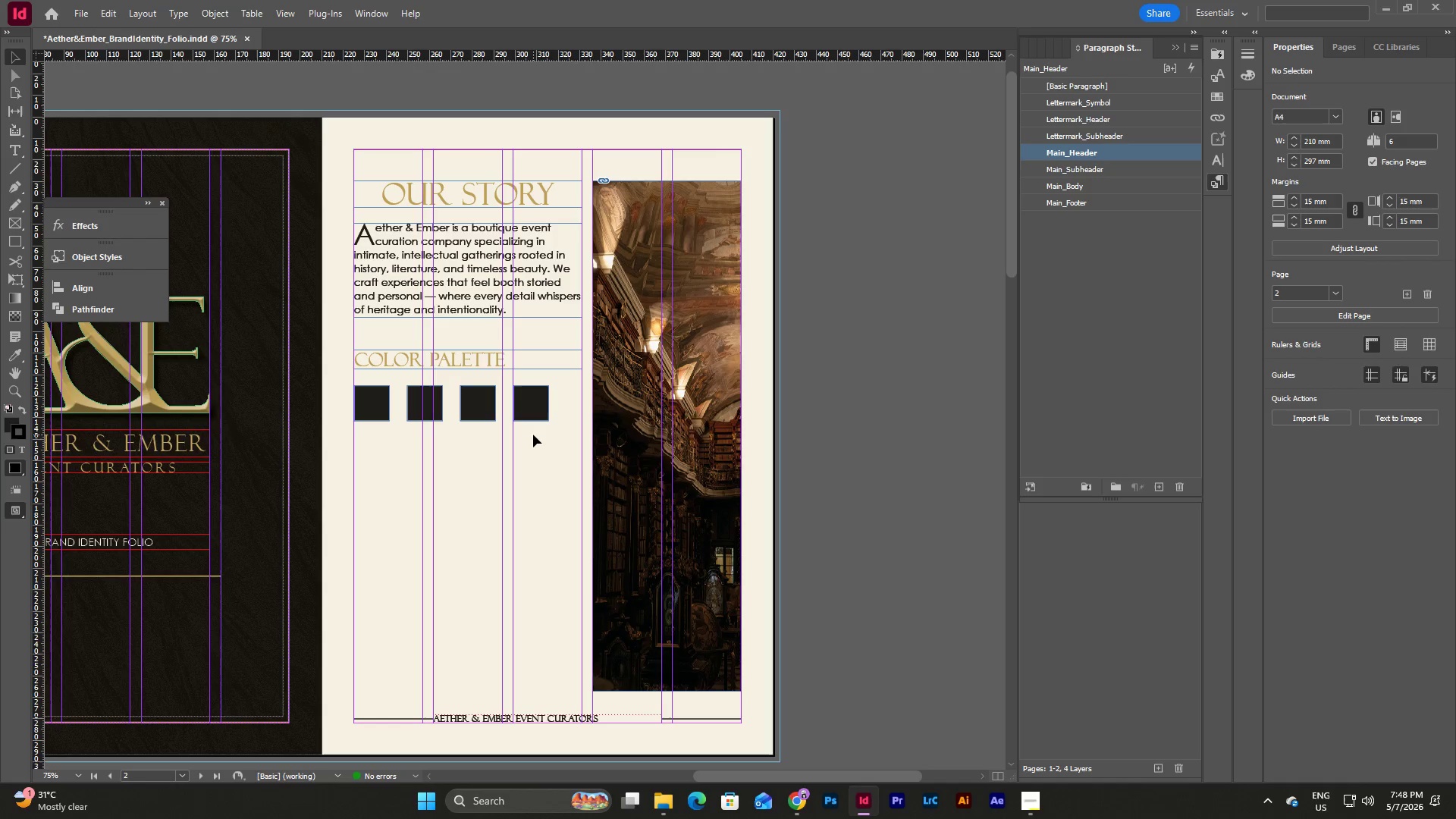 
key(Control+Z)
 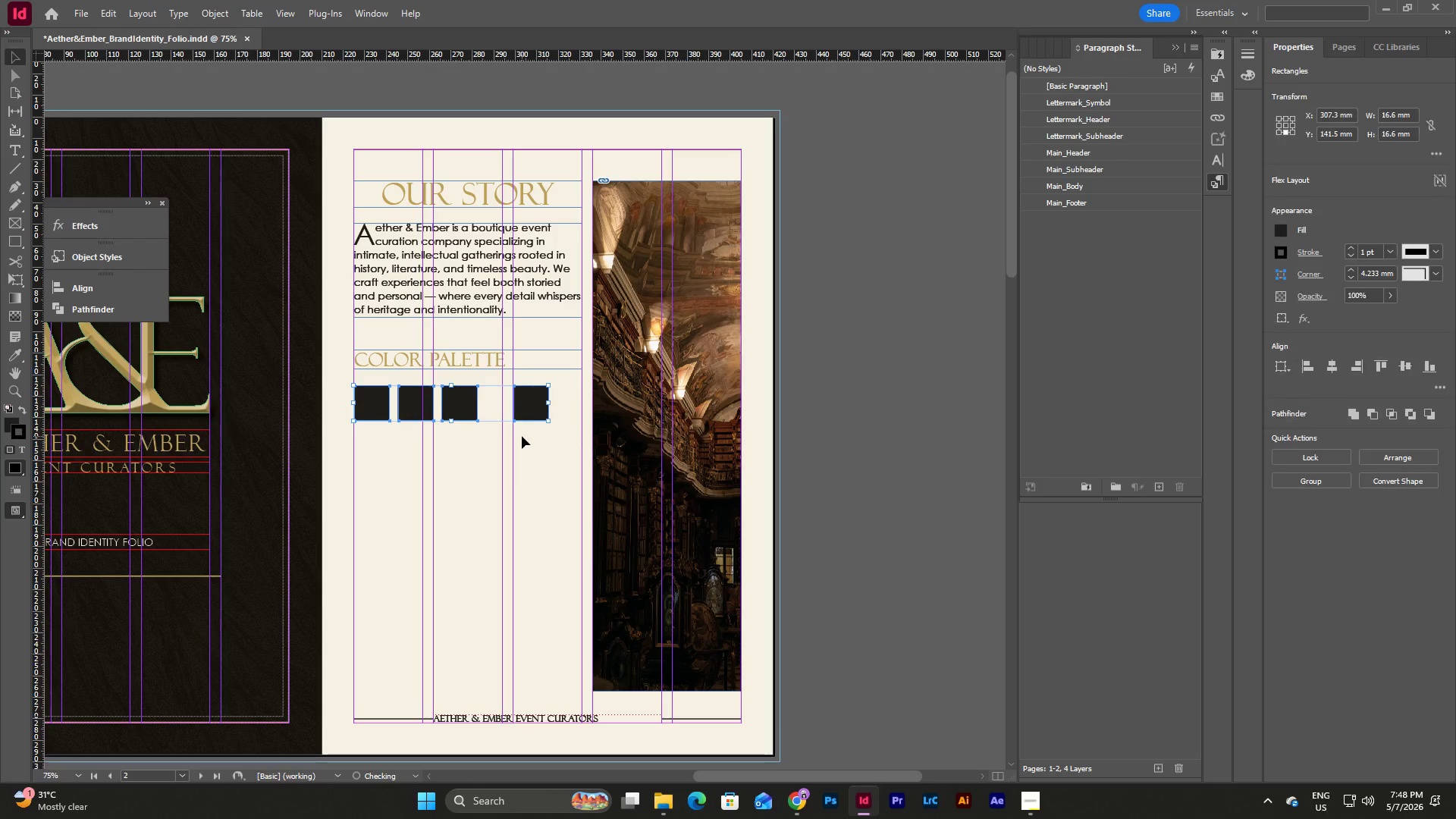 
key(Control+Z)
 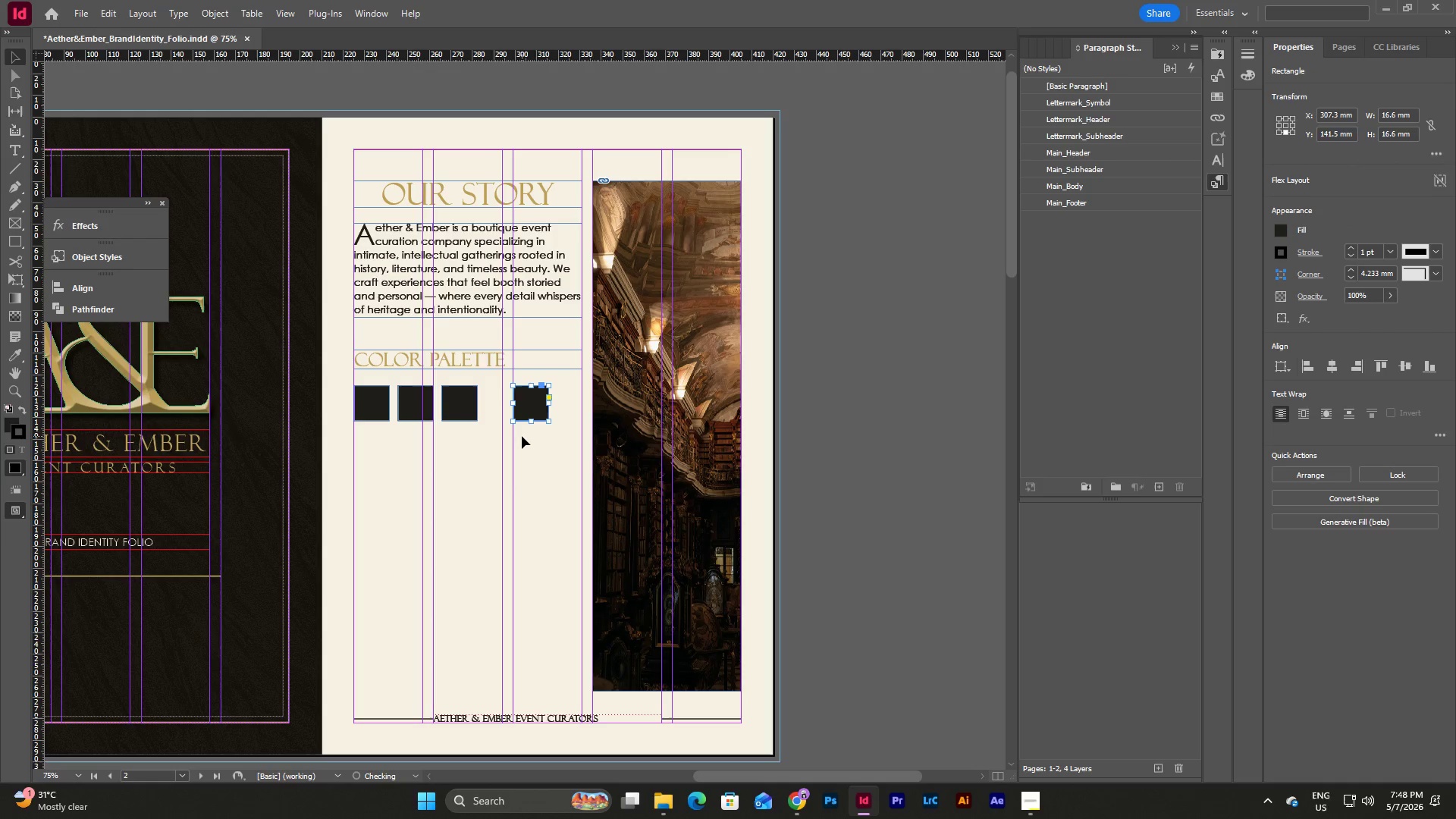 
key(Control+Z)
 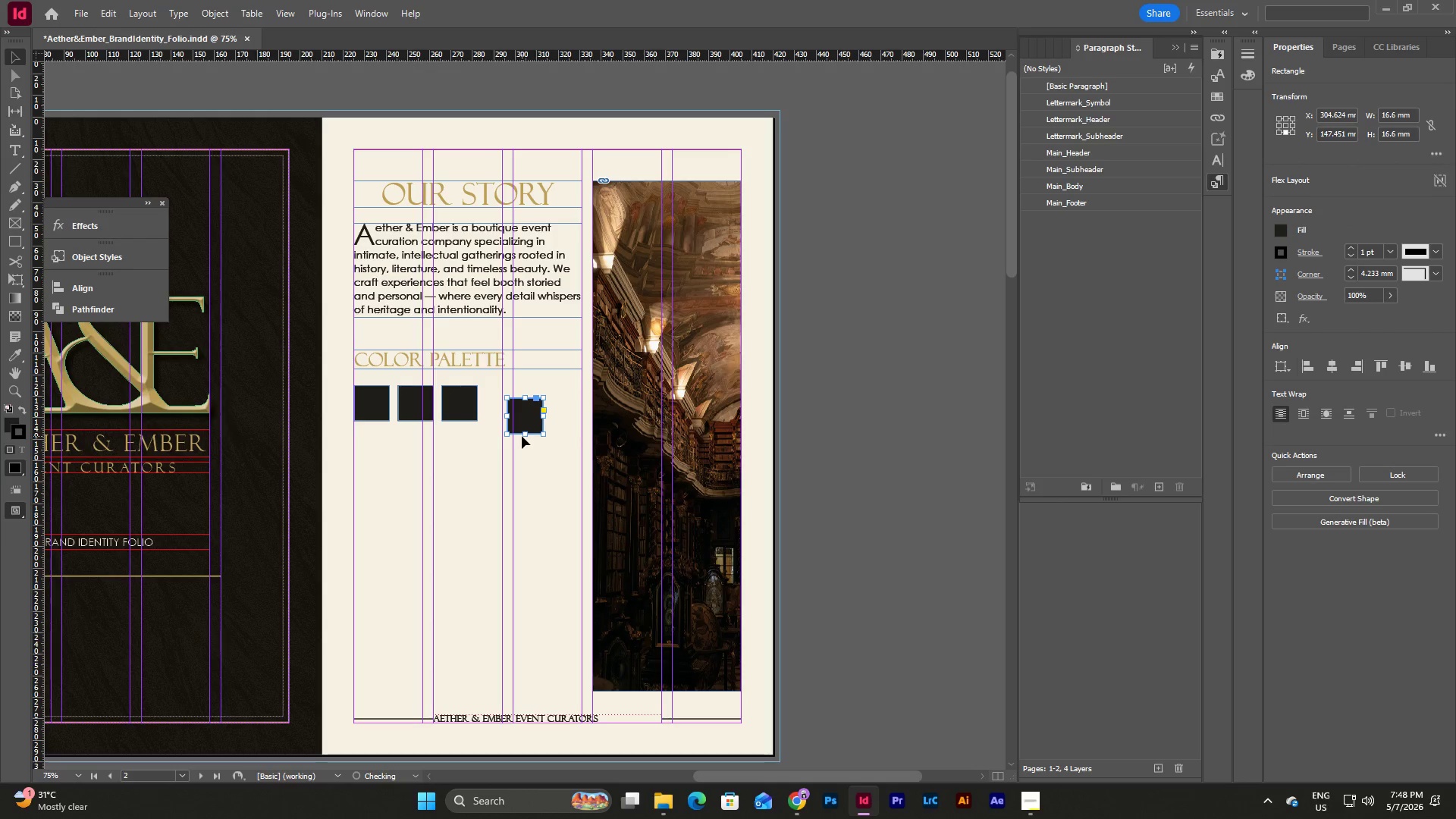 
key(Control+Z)
 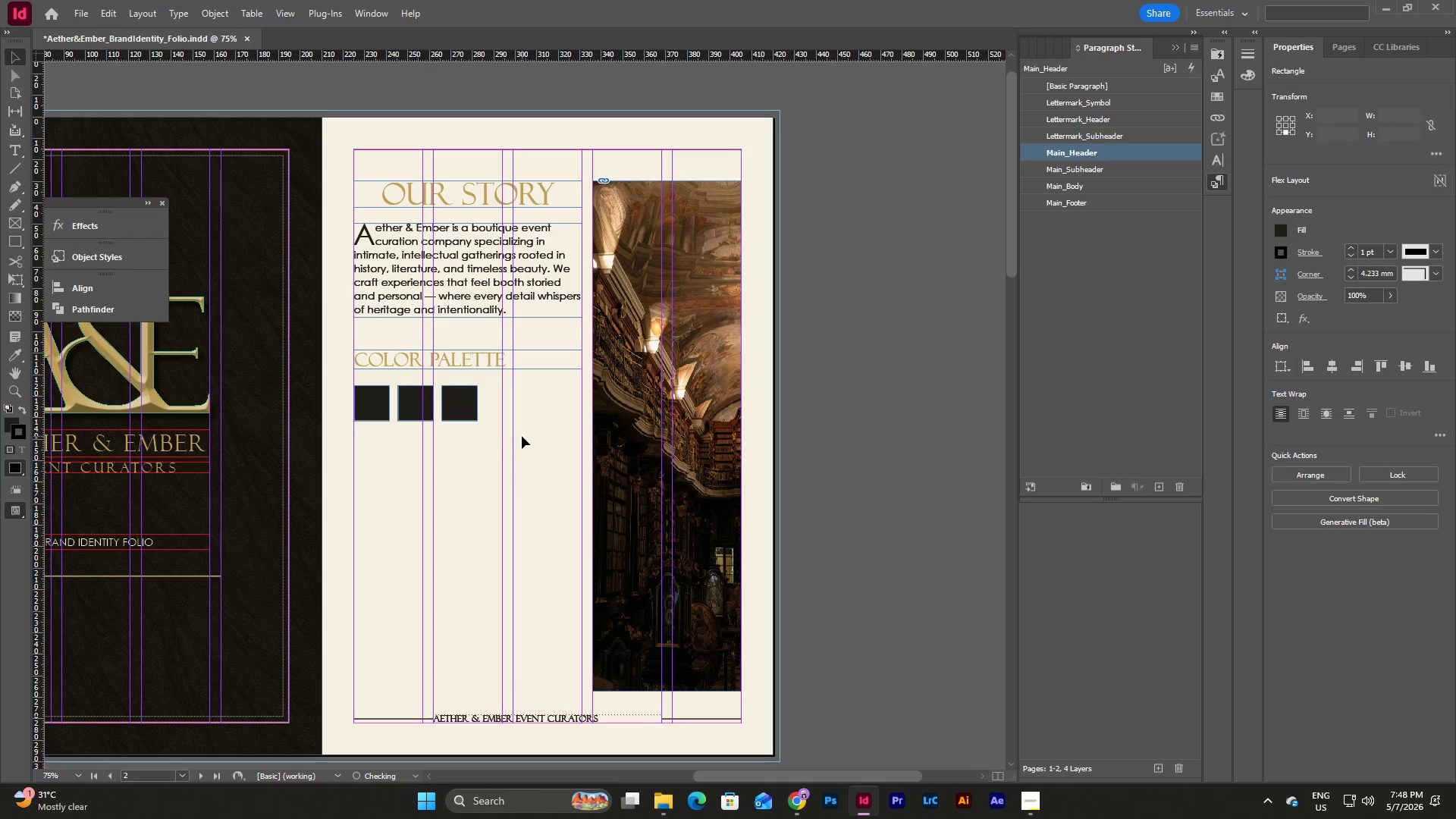 
key(Control+Z)
 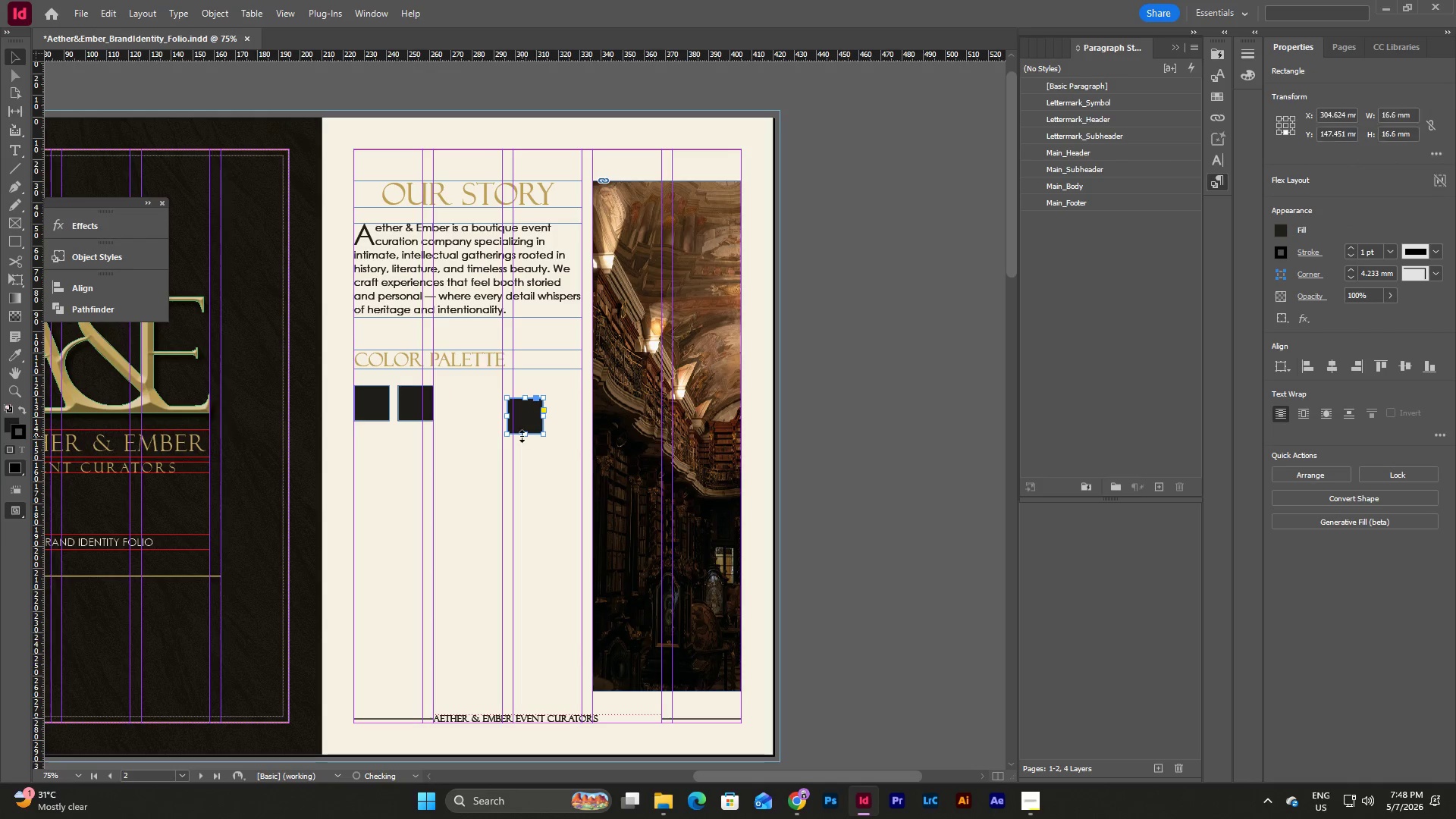 
key(Control+Z)
 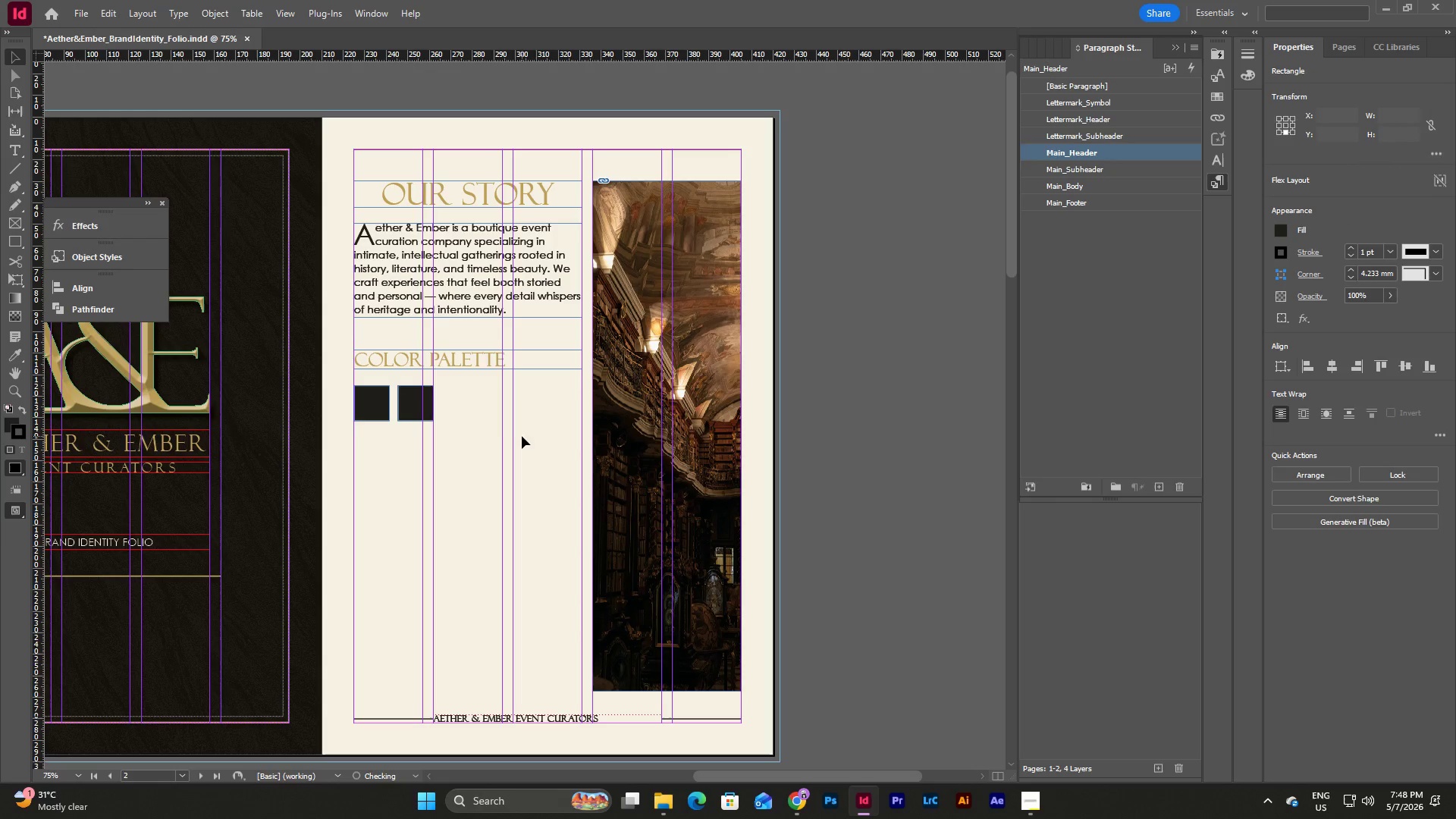 
key(Control+Z)
 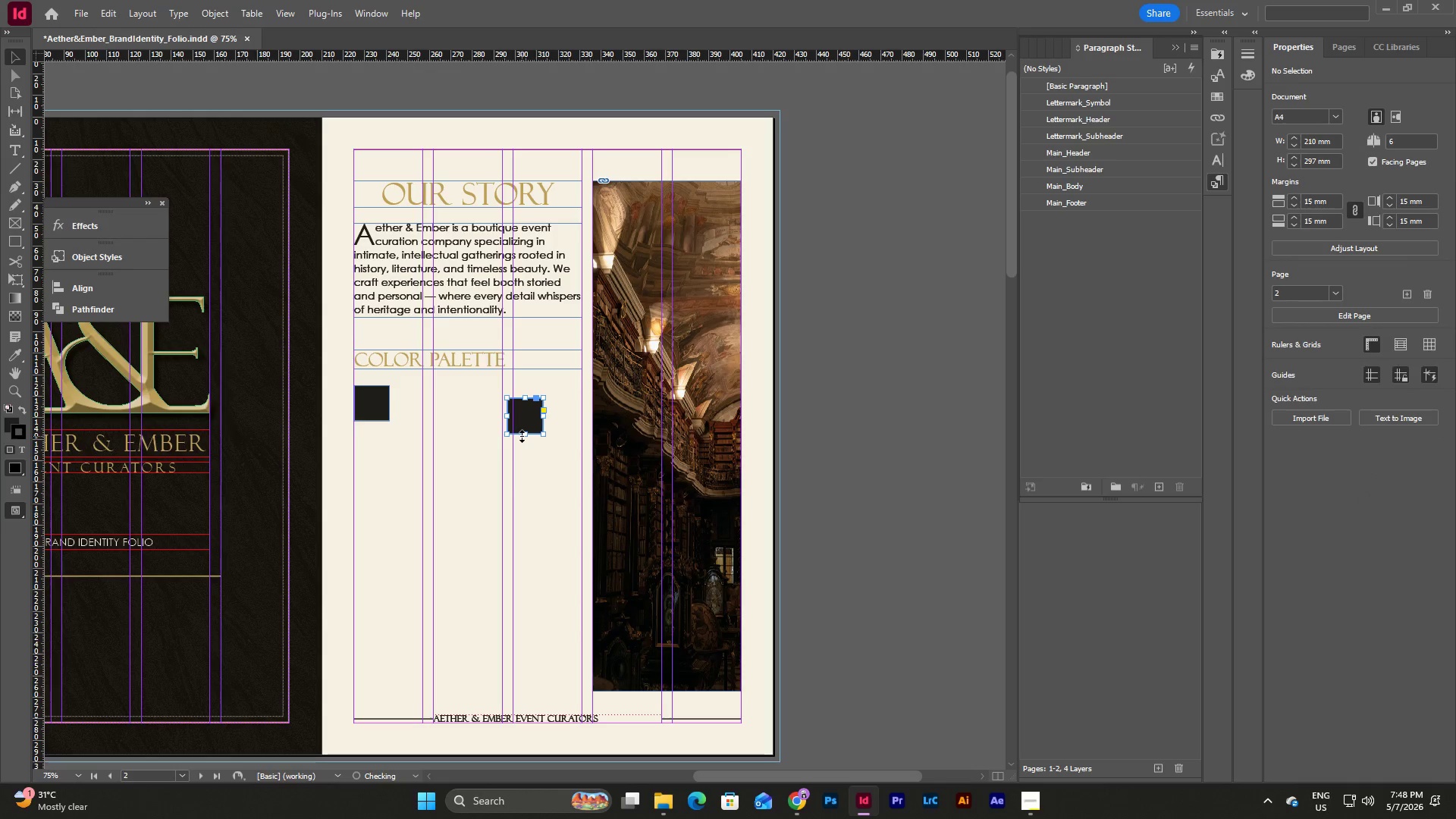 
key(Control+Z)
 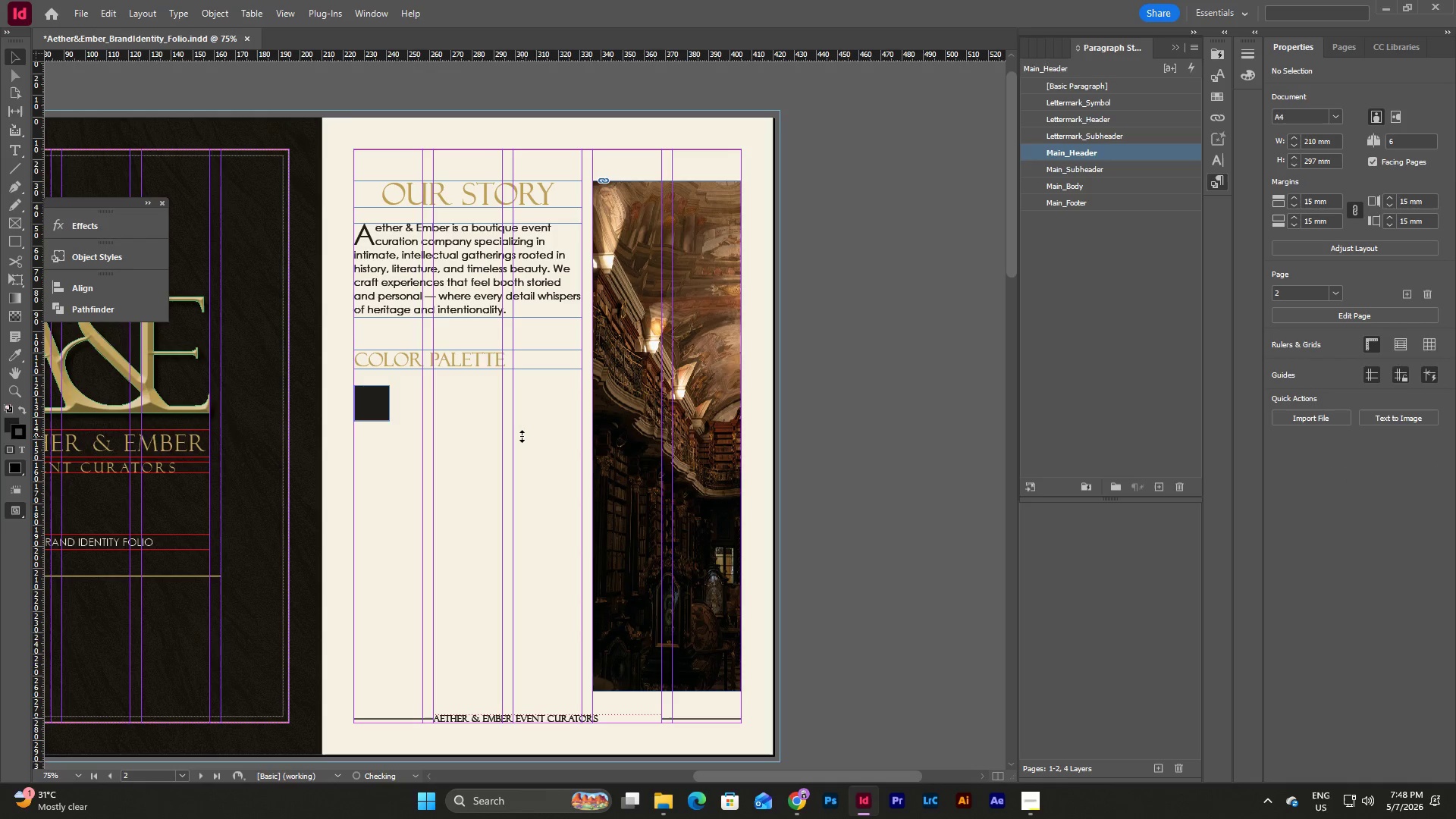 
key(Control+Z)
 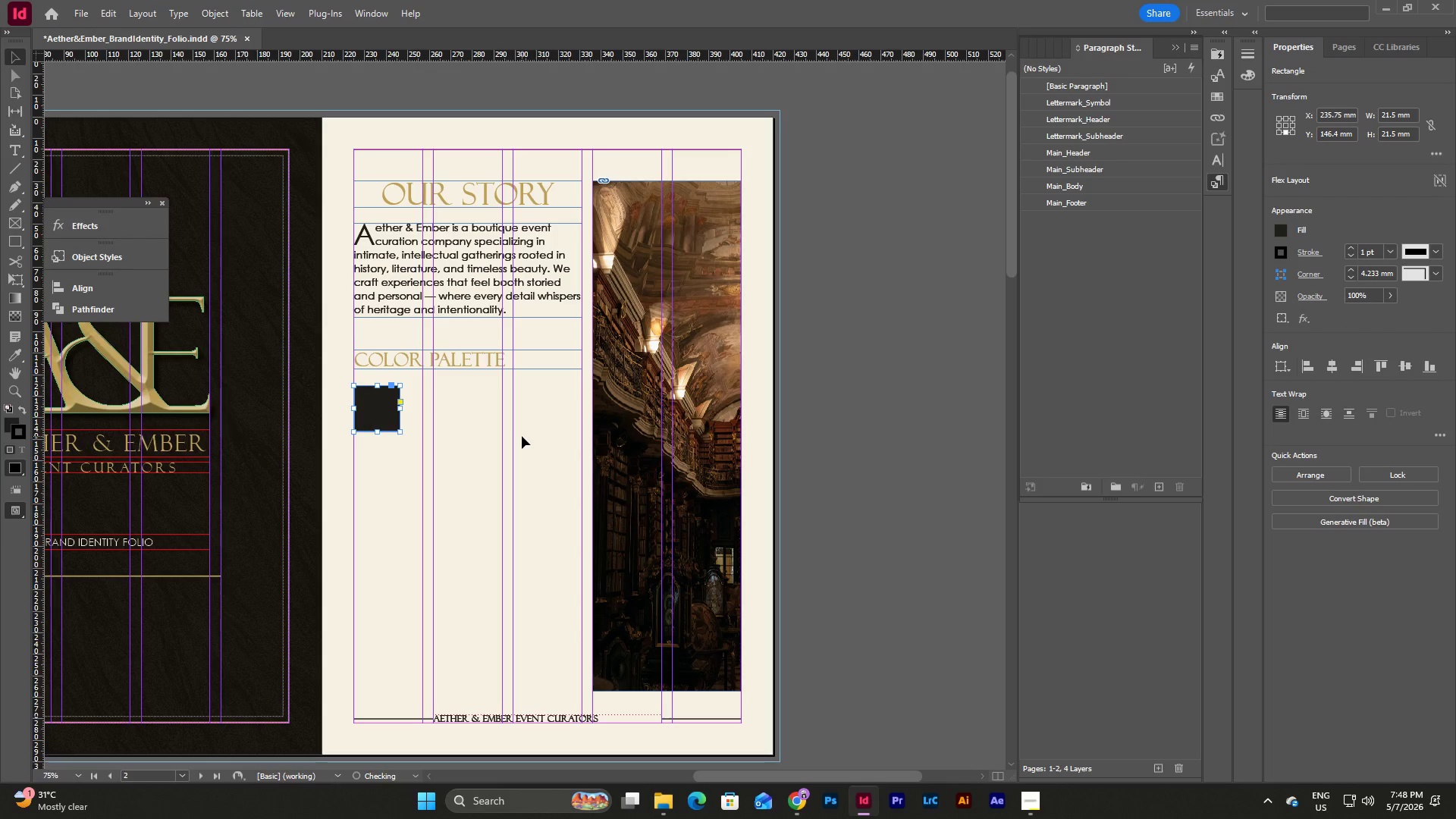 
key(Control+Z)
 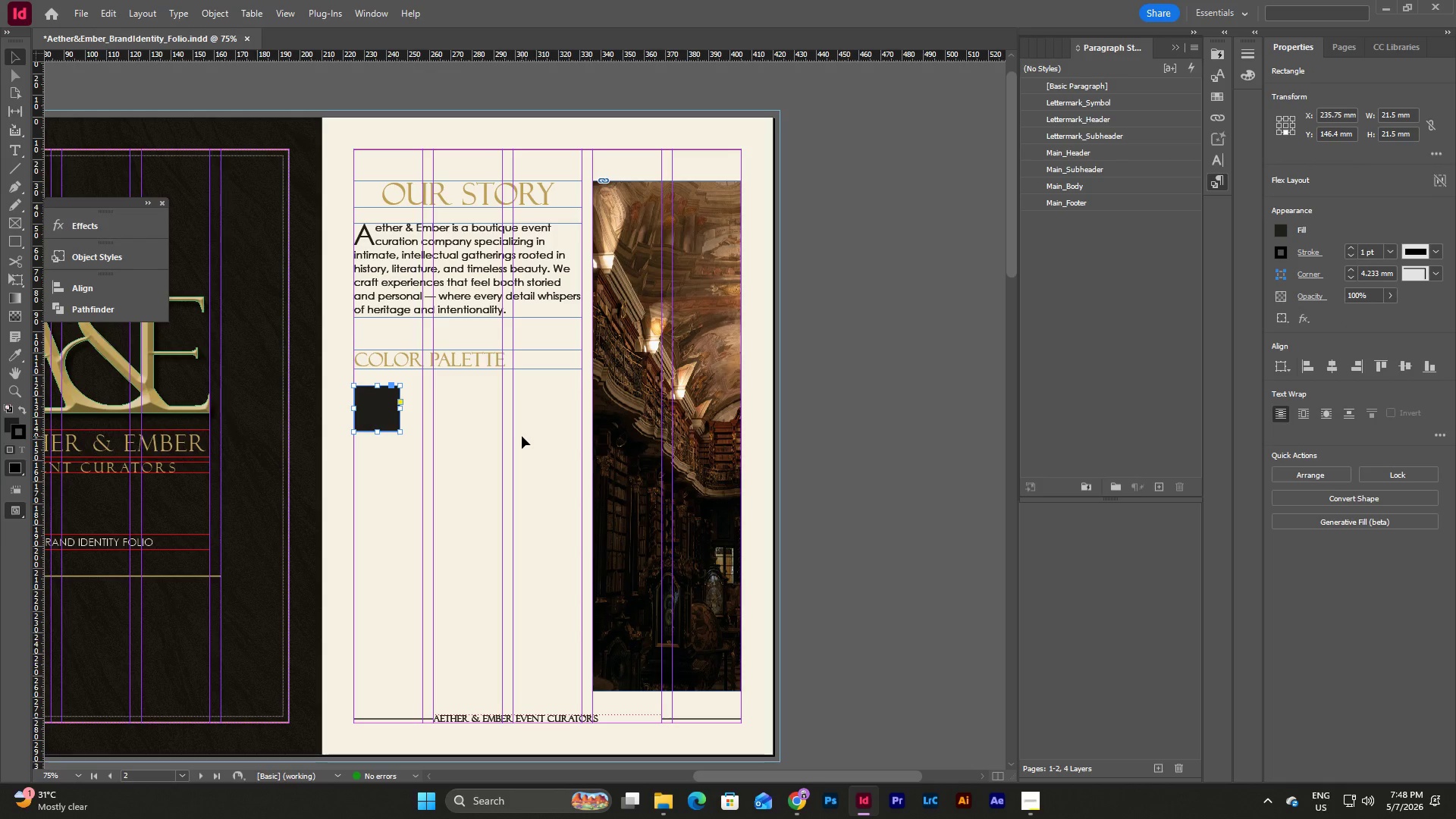 
key(Control+Z)
 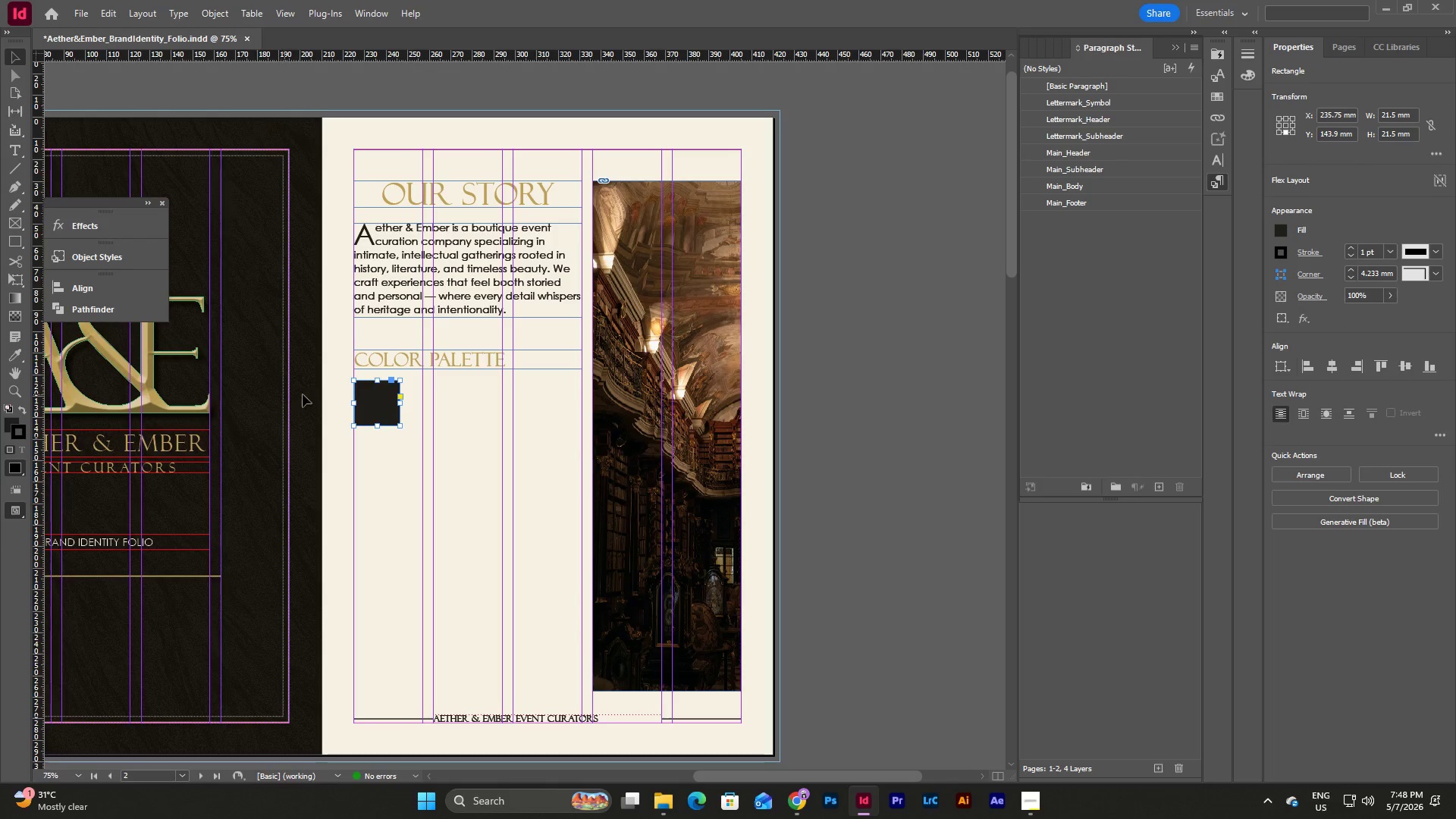 
left_click_drag(start_coordinate=[367, 403], to_coordinate=[367, 391])
 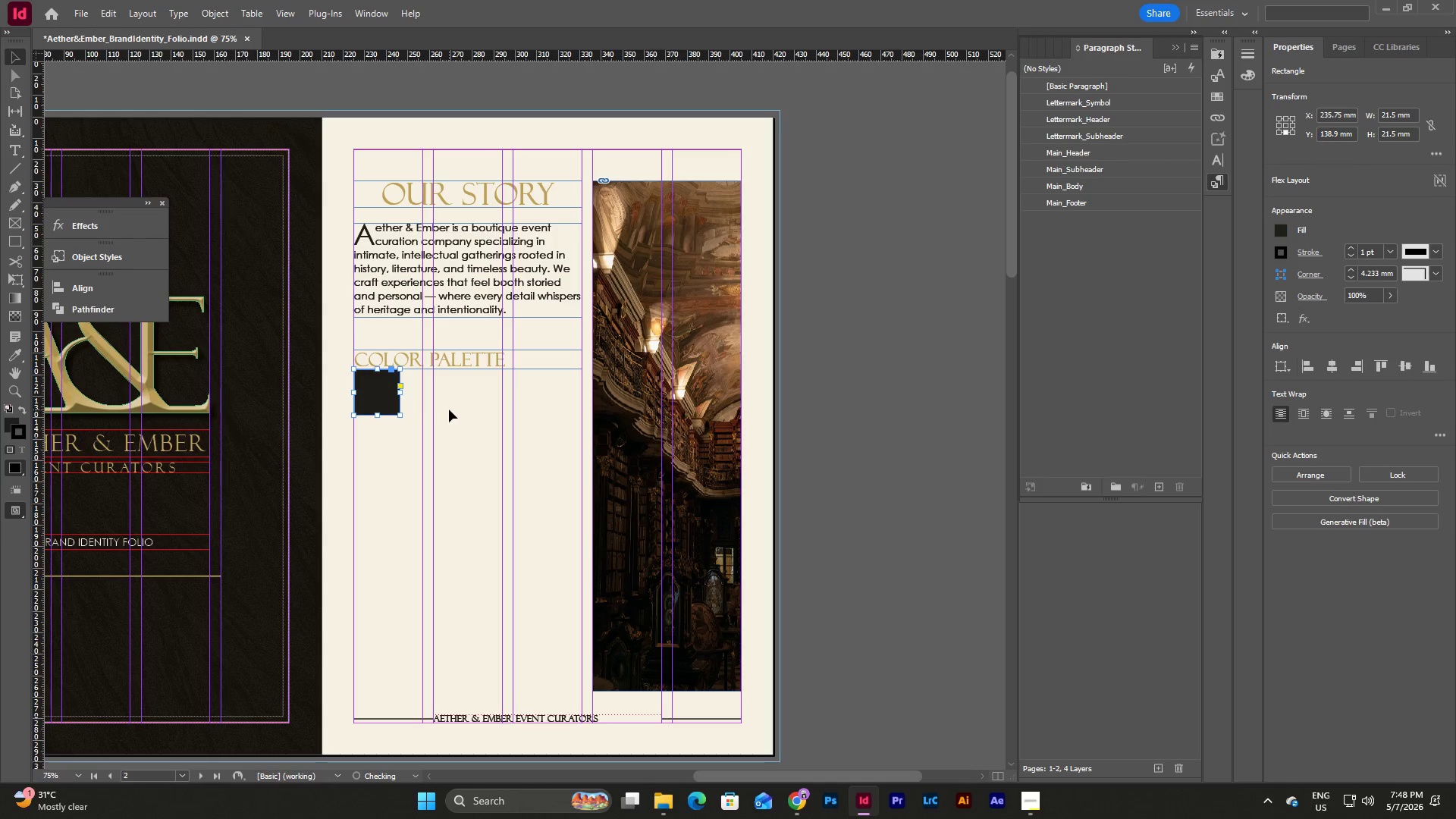 
left_click([449, 410])
 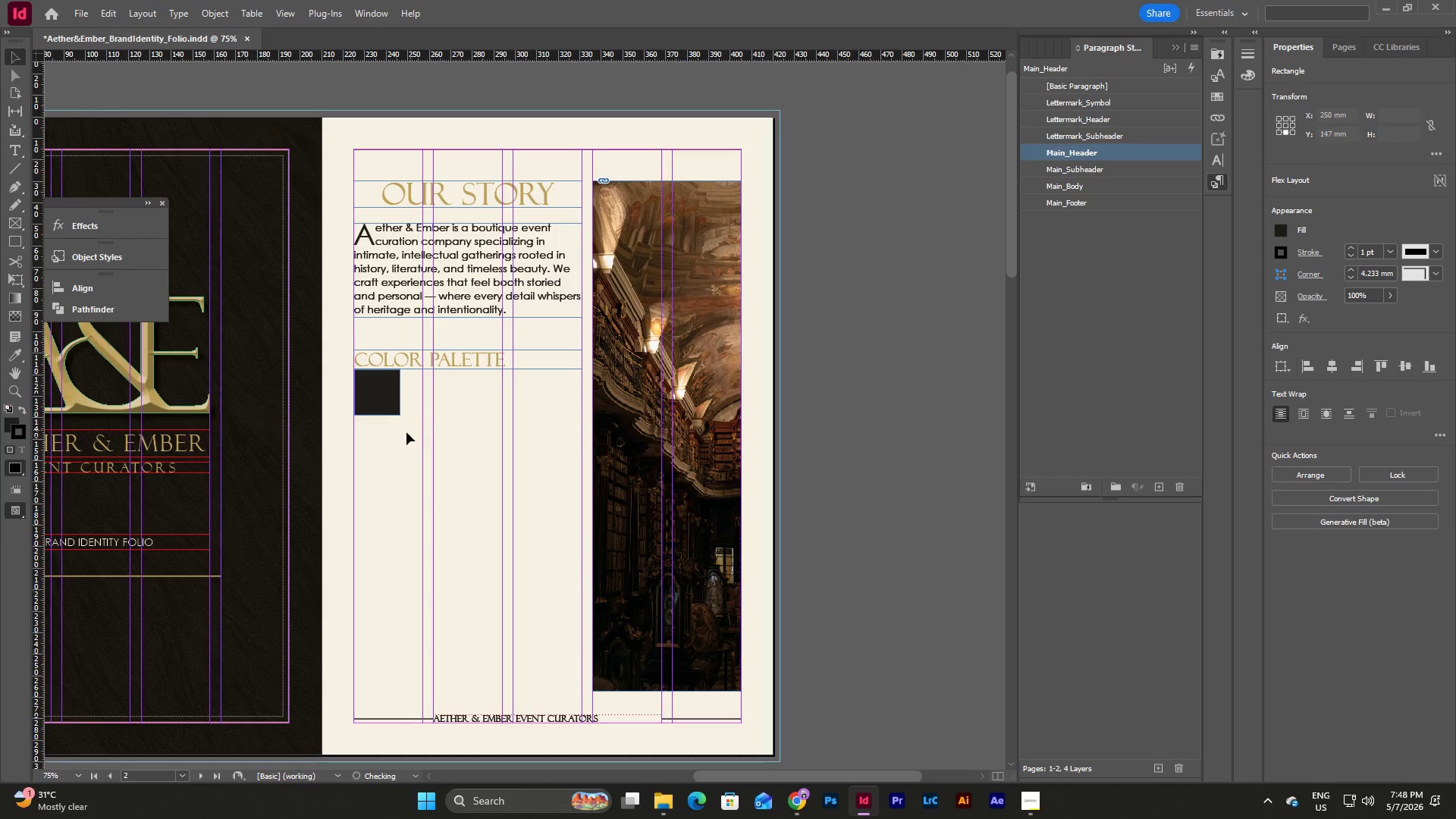 
left_click_drag(start_coordinate=[406, 432], to_coordinate=[383, 399])
 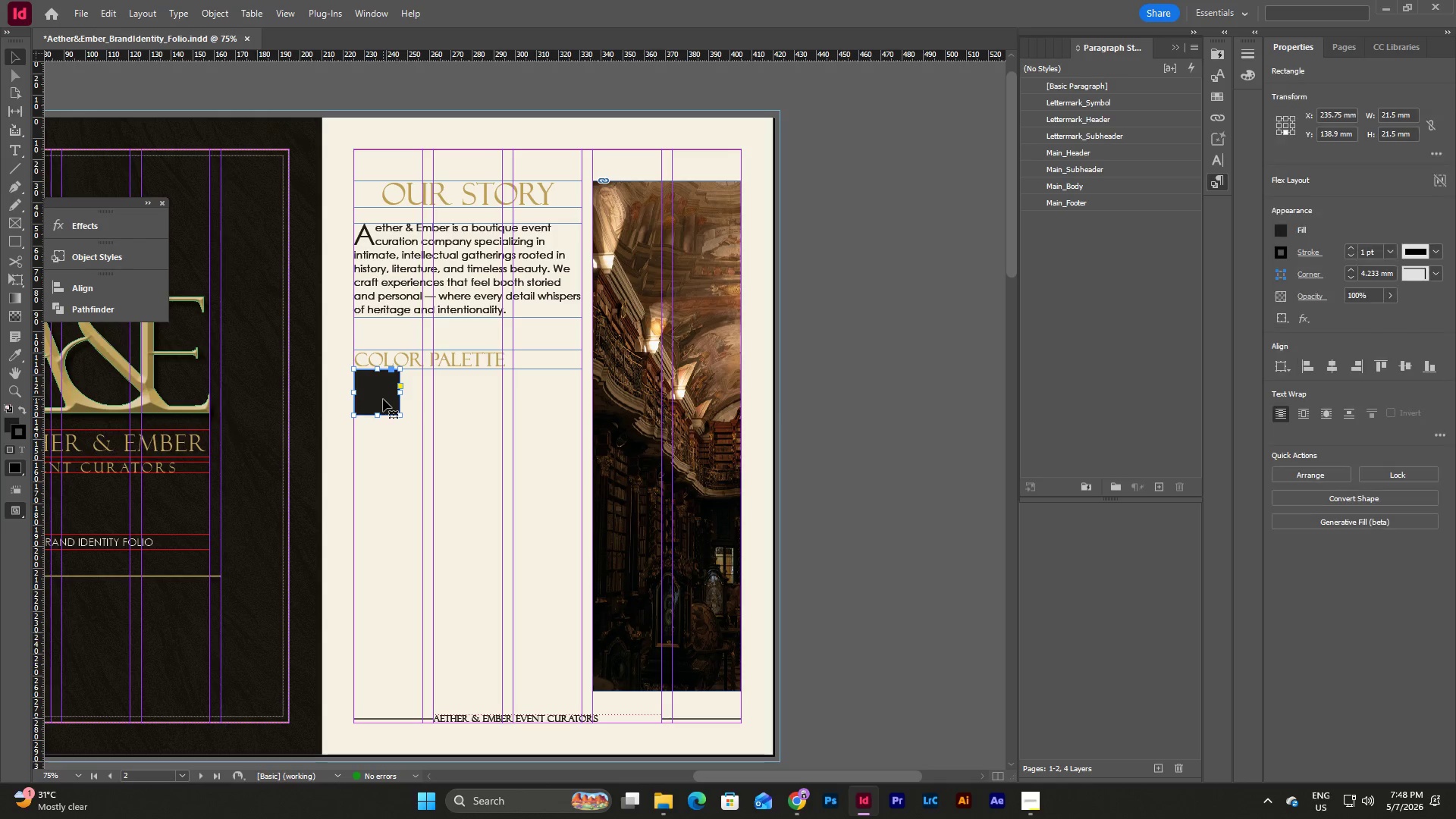 
key(Shift+ArrowDown)
 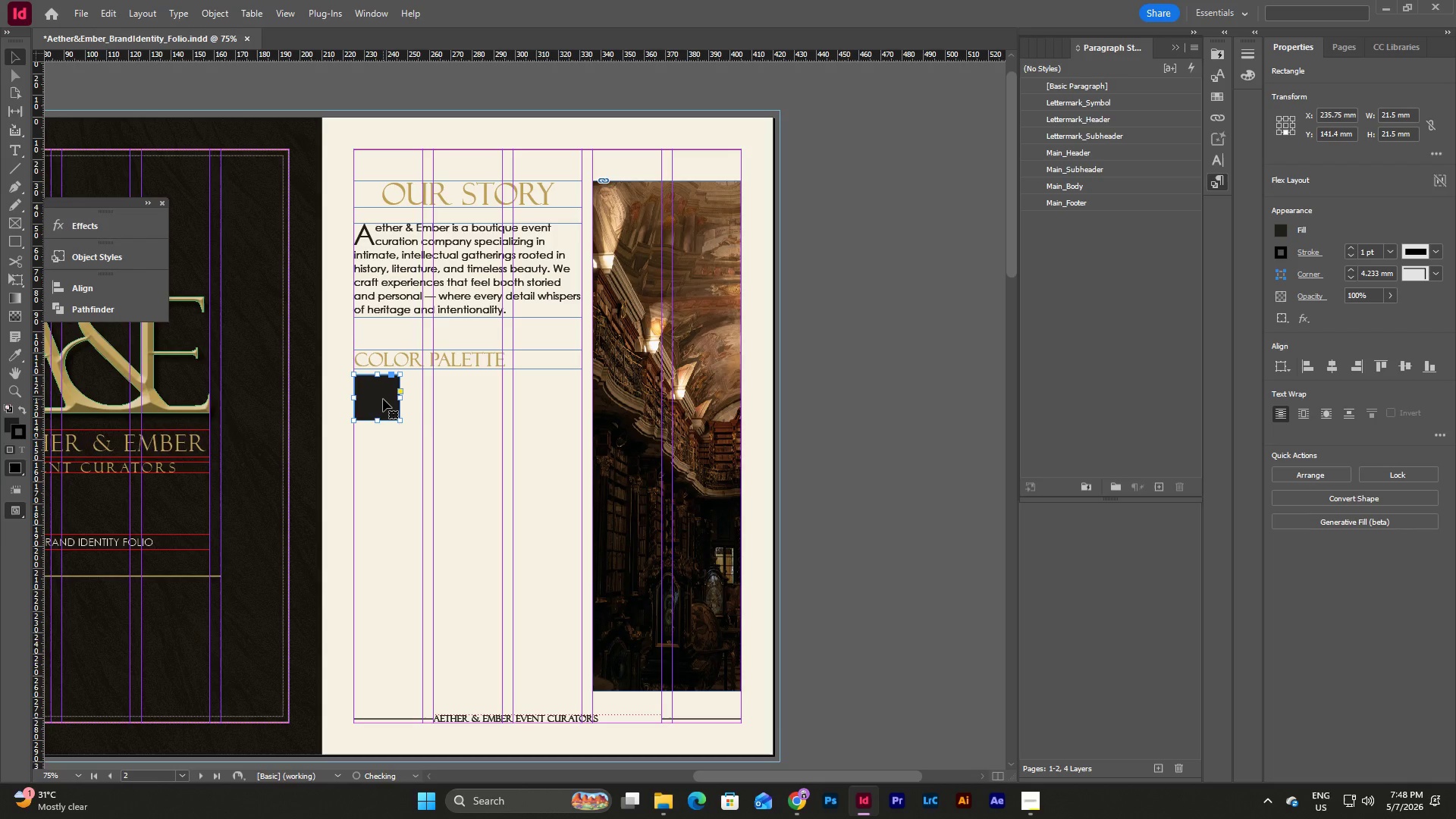 
key(Shift+ArrowDown)
 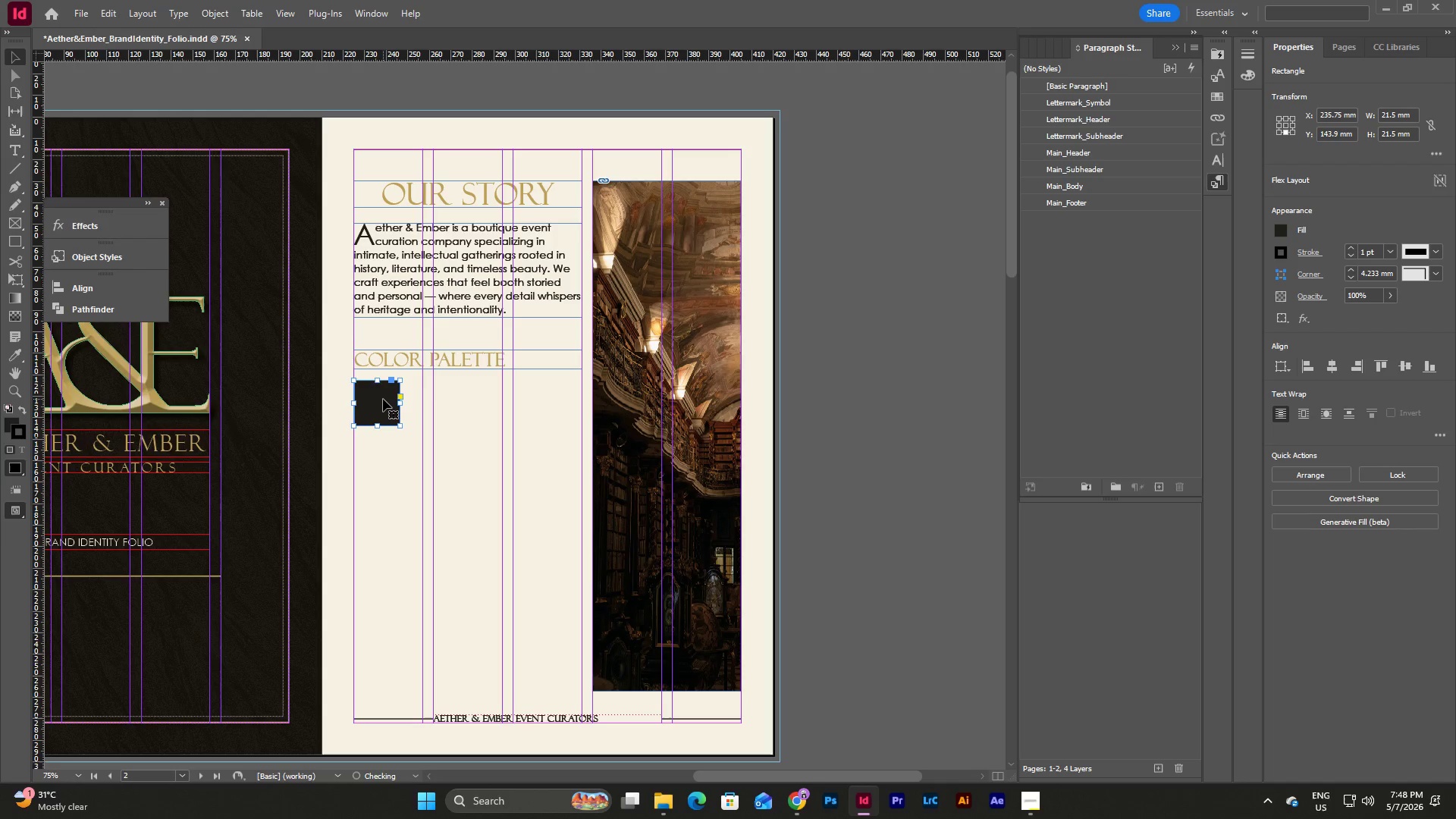 
key(Shift+ArrowDown)
 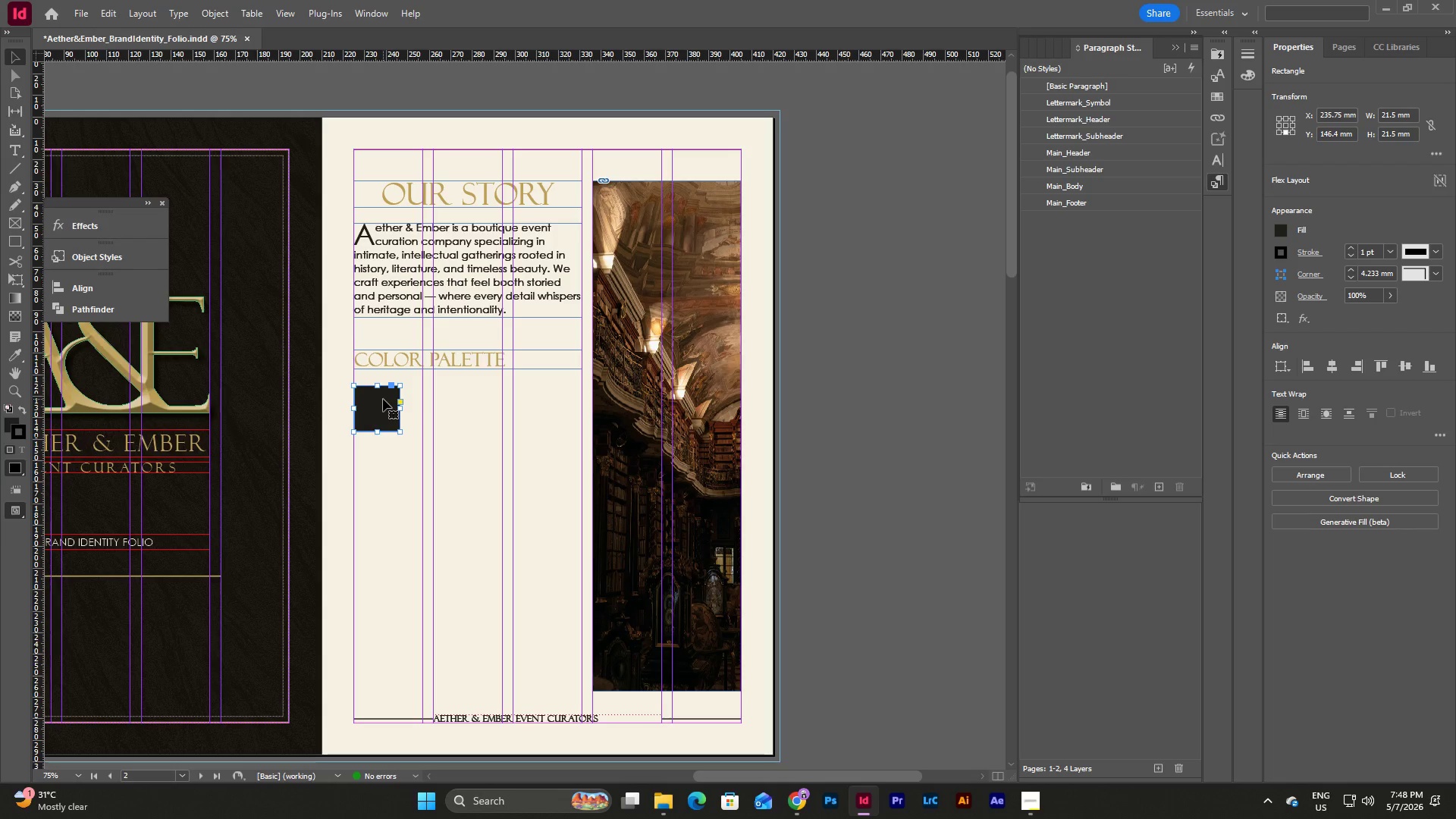 
left_click([431, 396])
 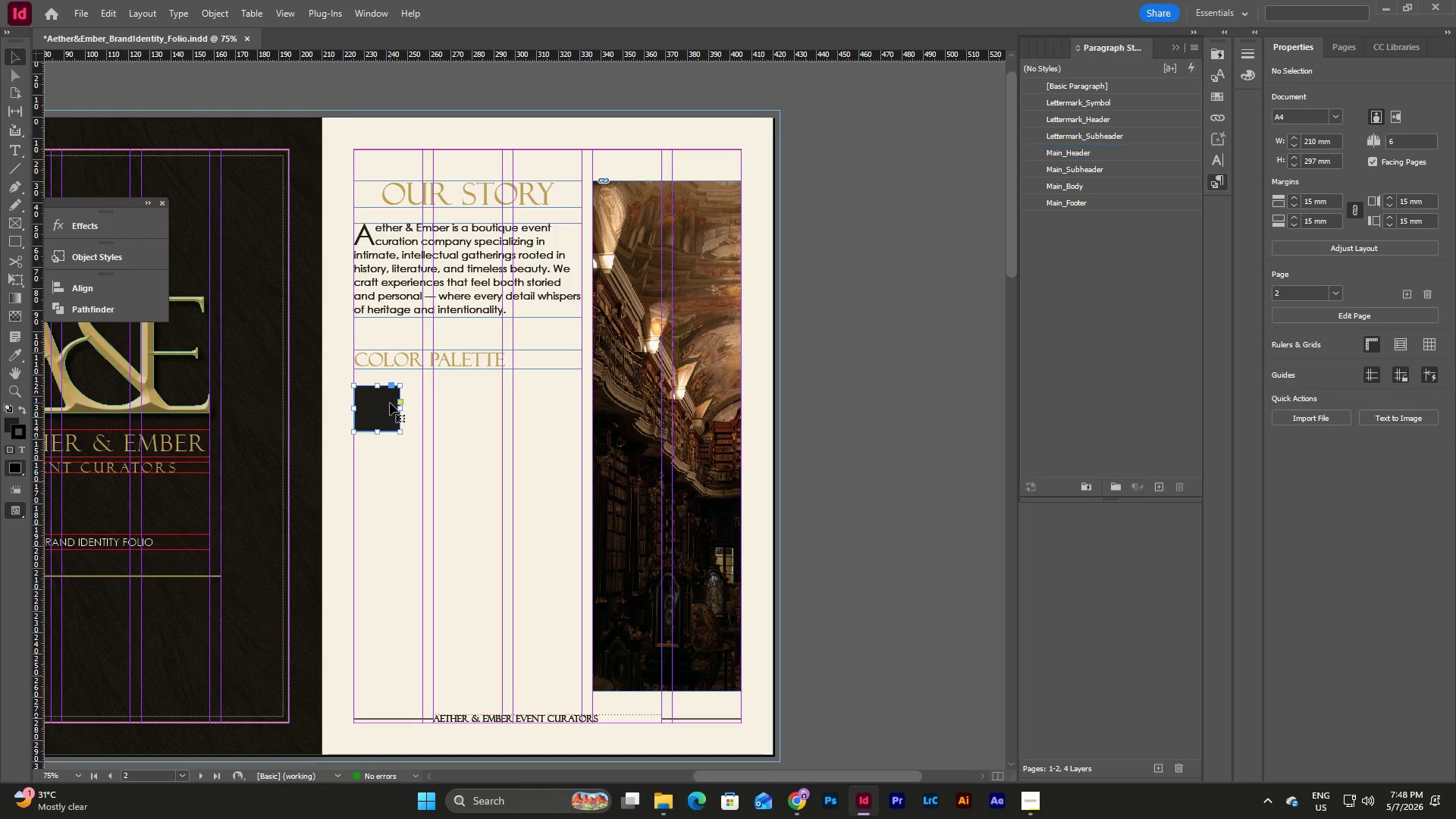 
key(Control+C)
 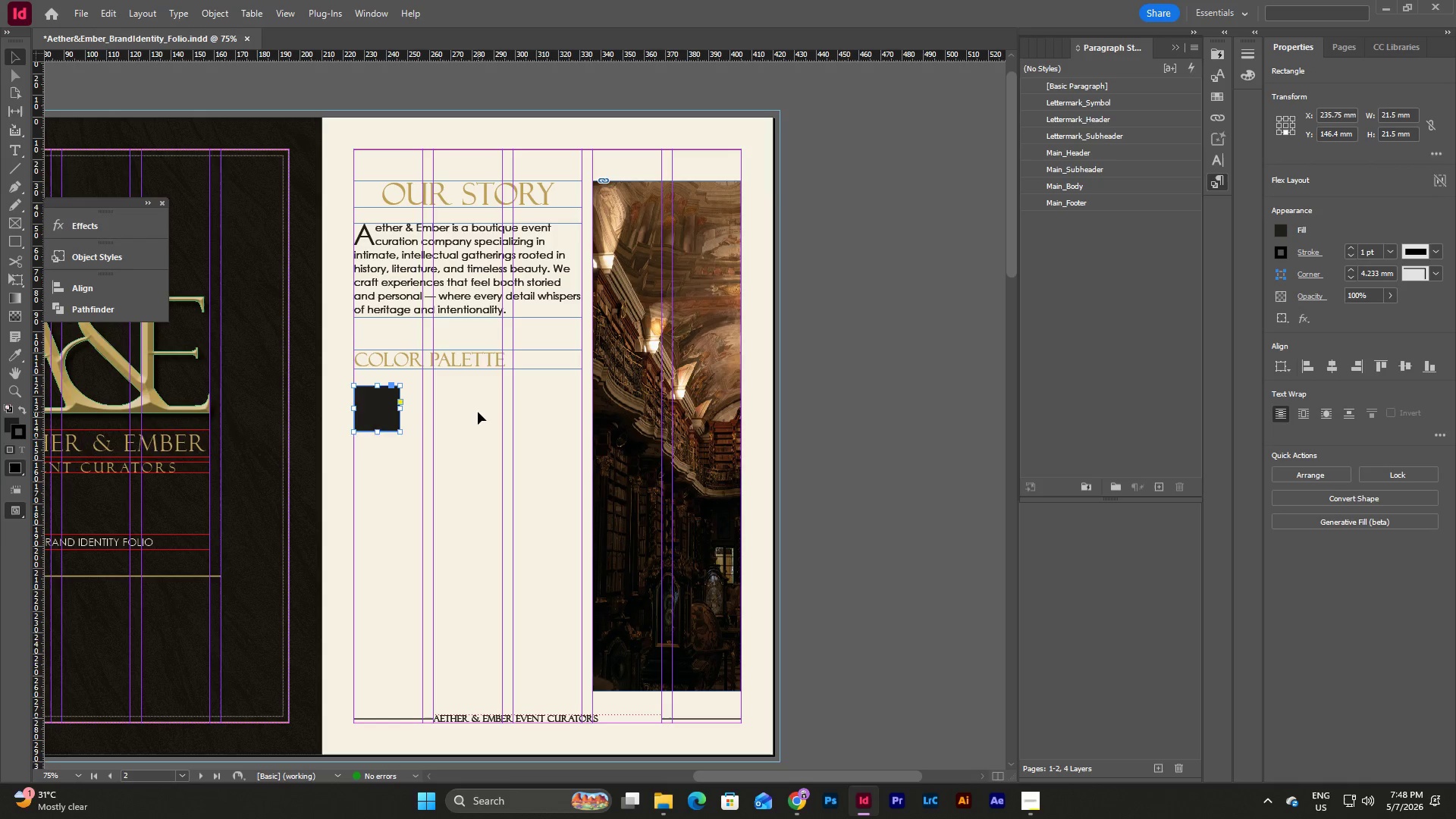 
left_click([478, 412])
 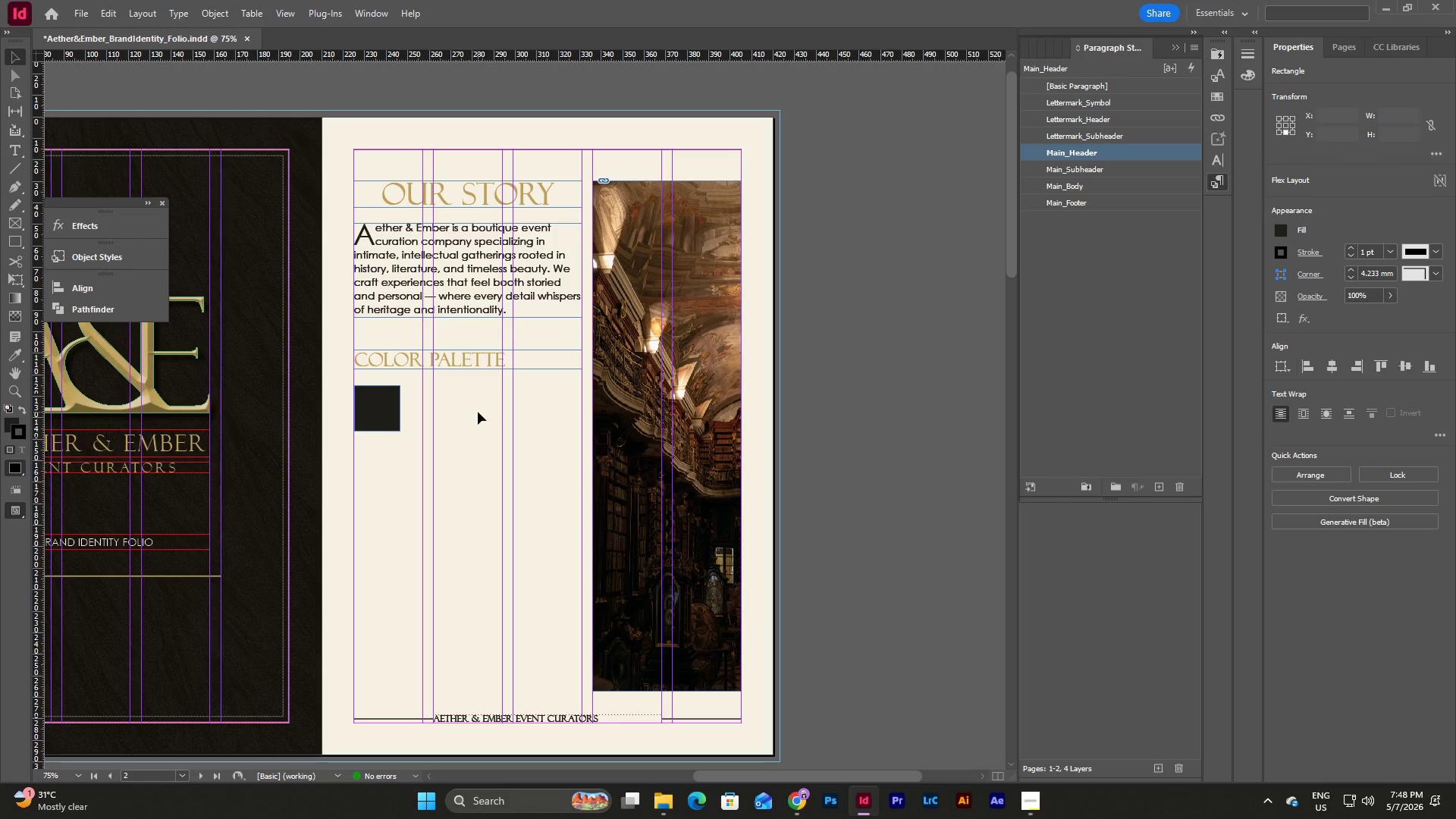 
key(Control+V)
 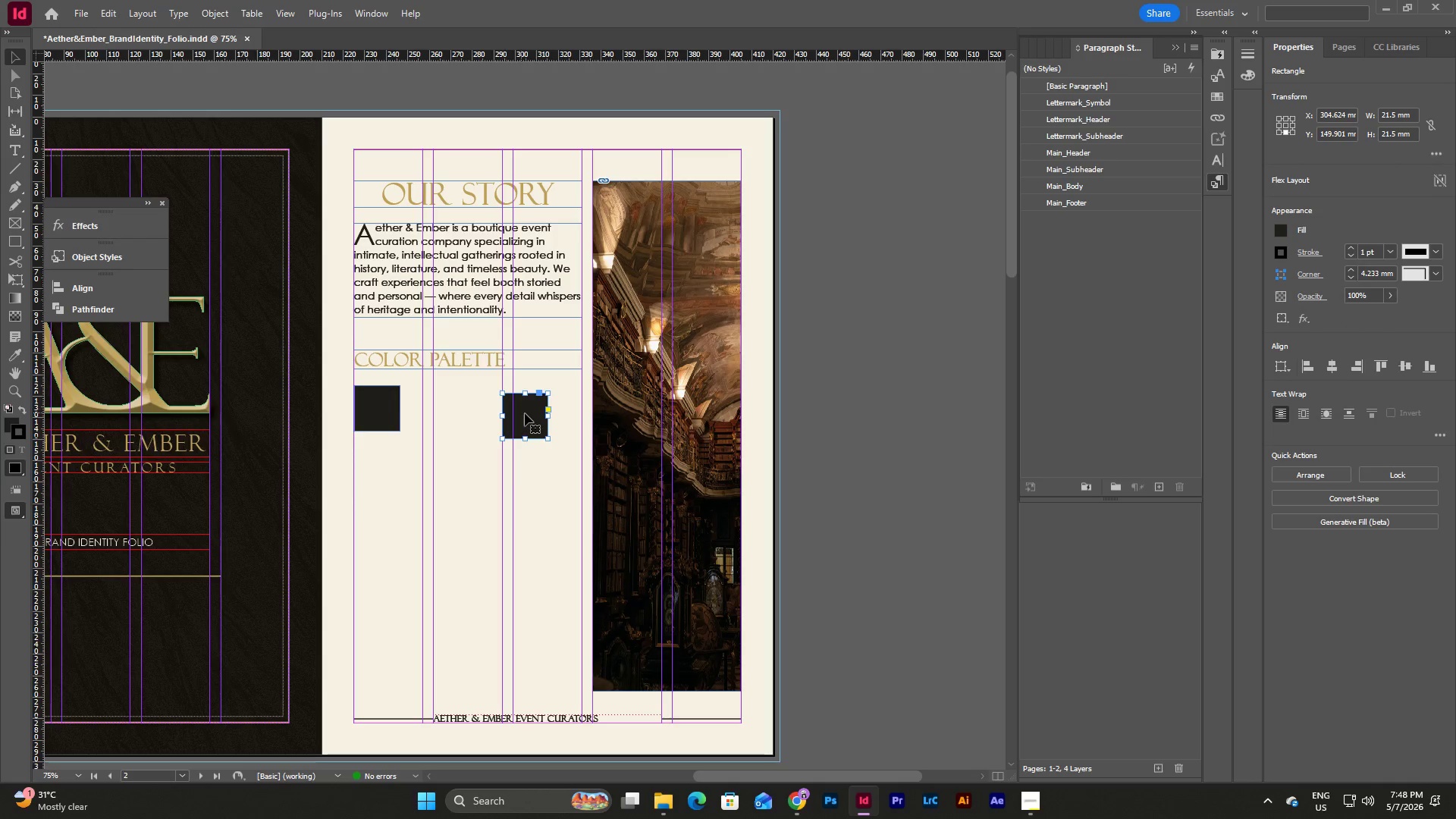 
left_click_drag(start_coordinate=[525, 413], to_coordinate=[439, 406])
 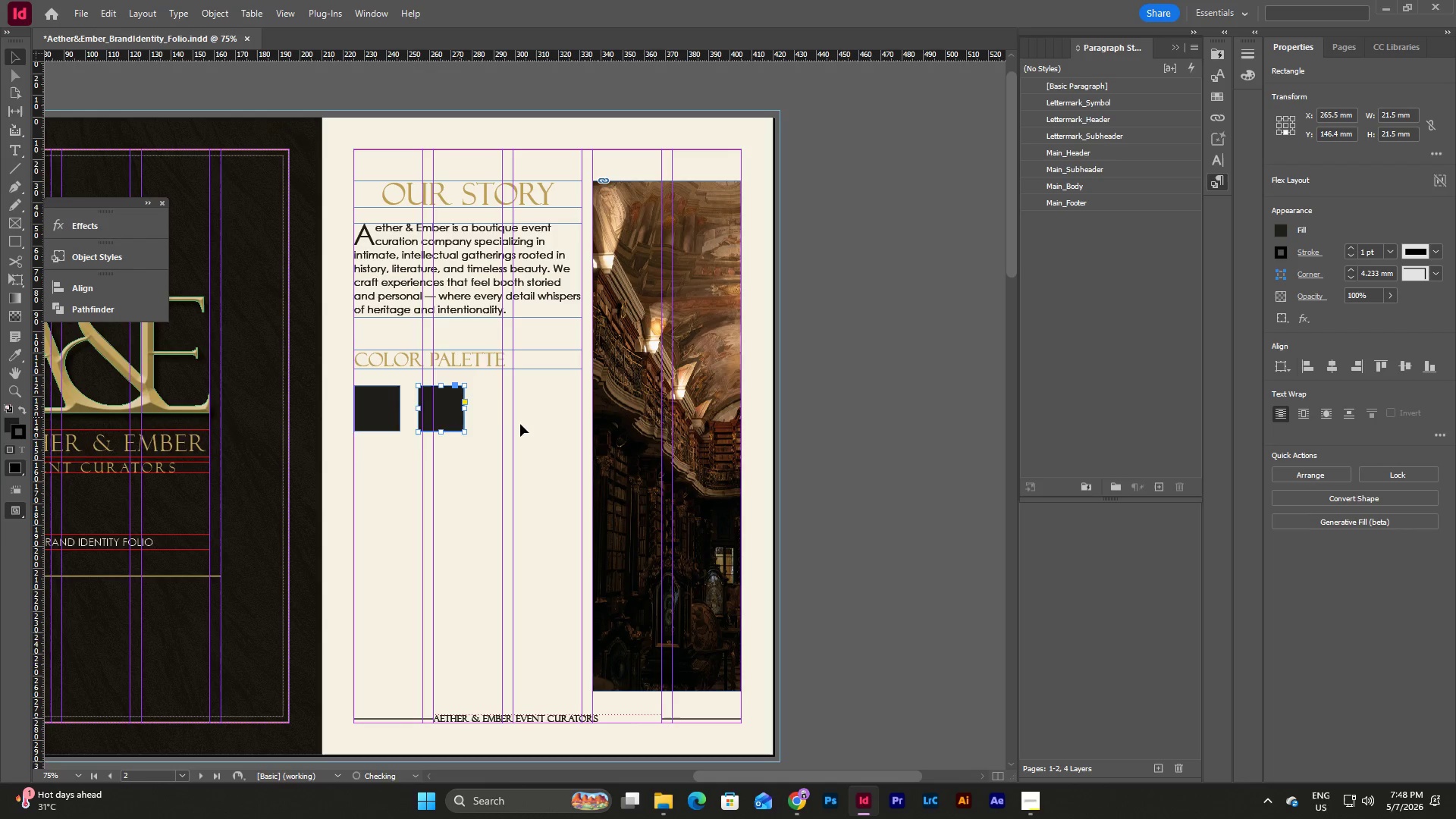 
left_click([521, 424])
 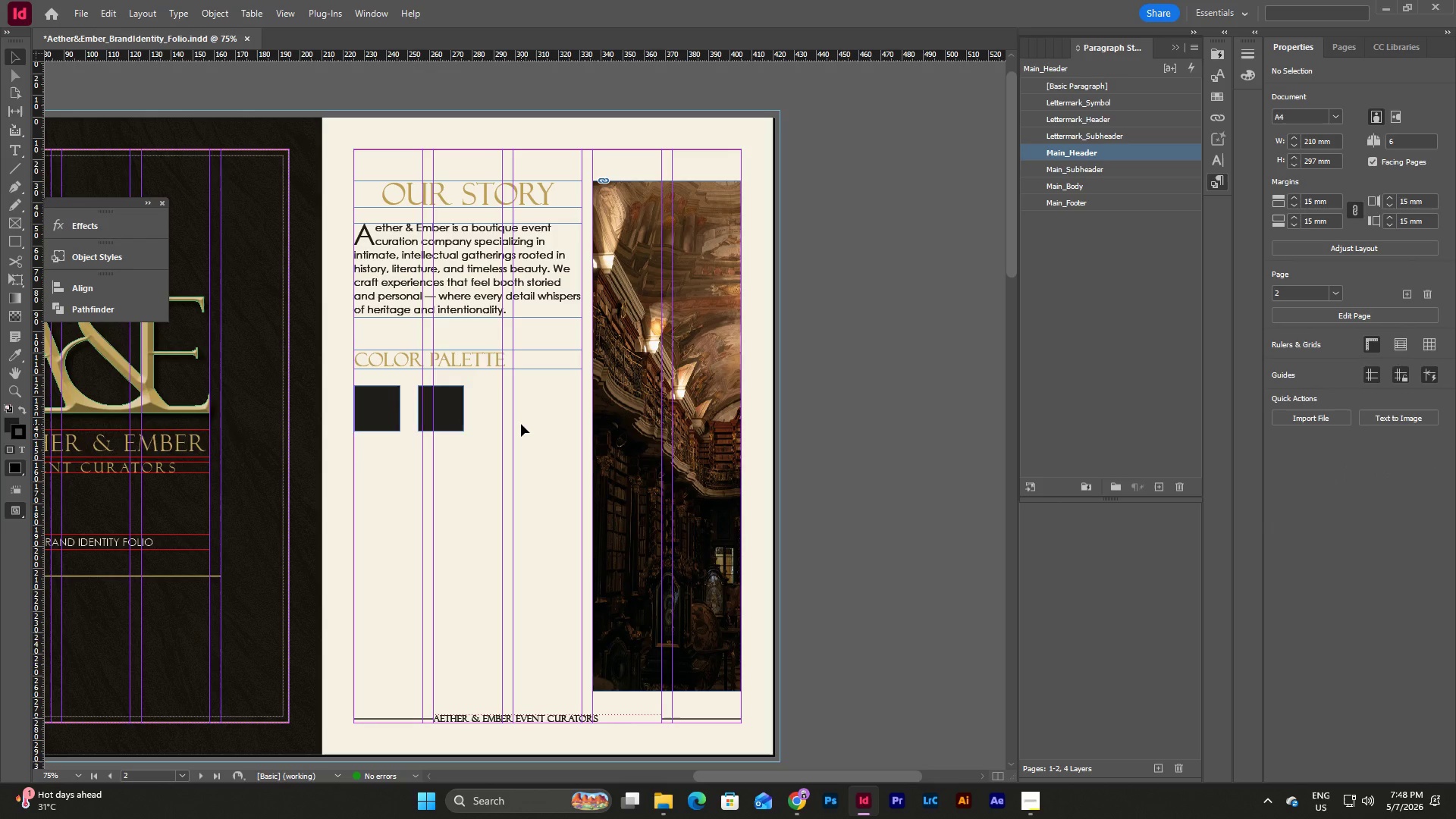 
key(Control+V)
 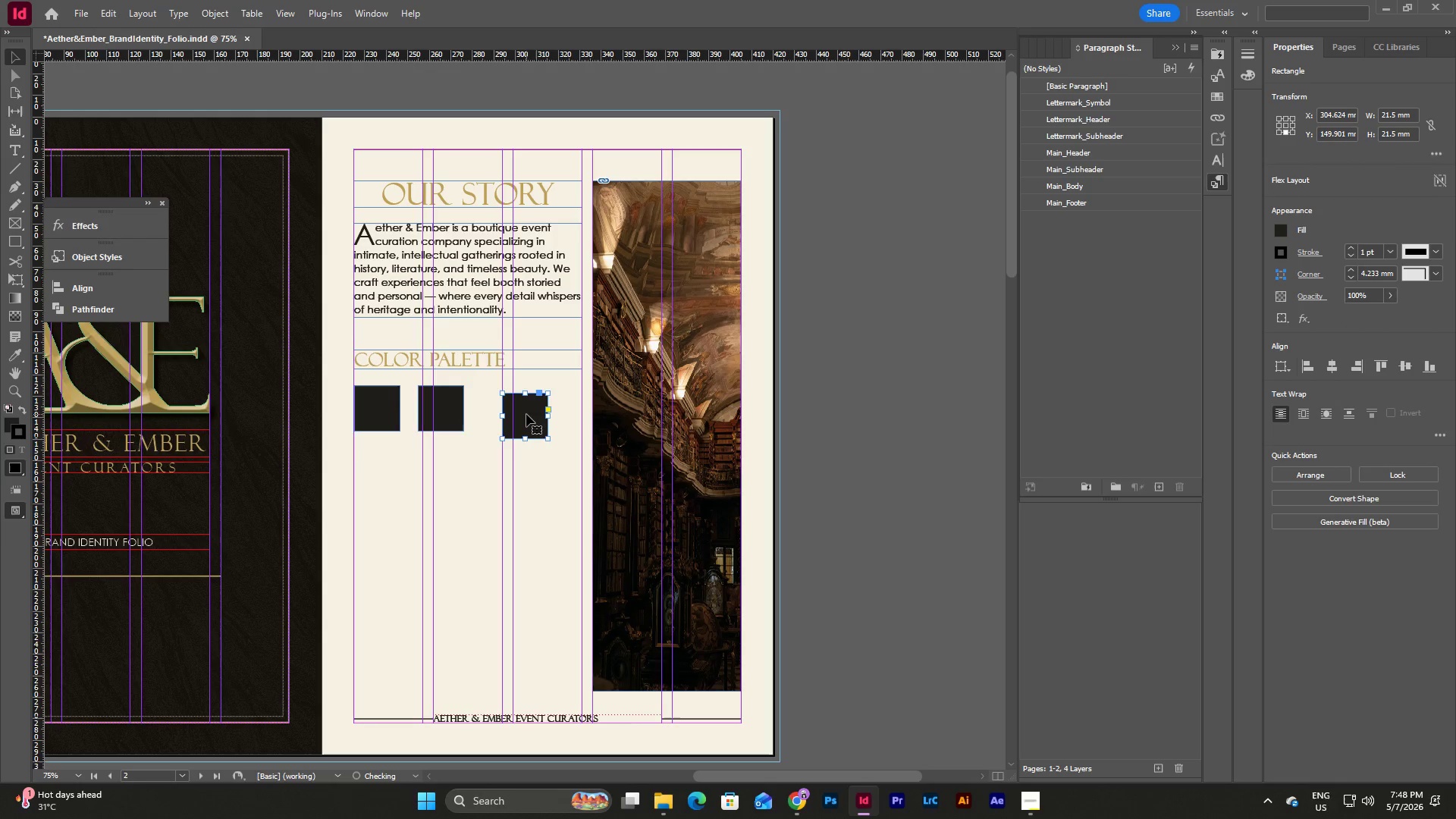 
left_click_drag(start_coordinate=[526, 414], to_coordinate=[559, 407])
 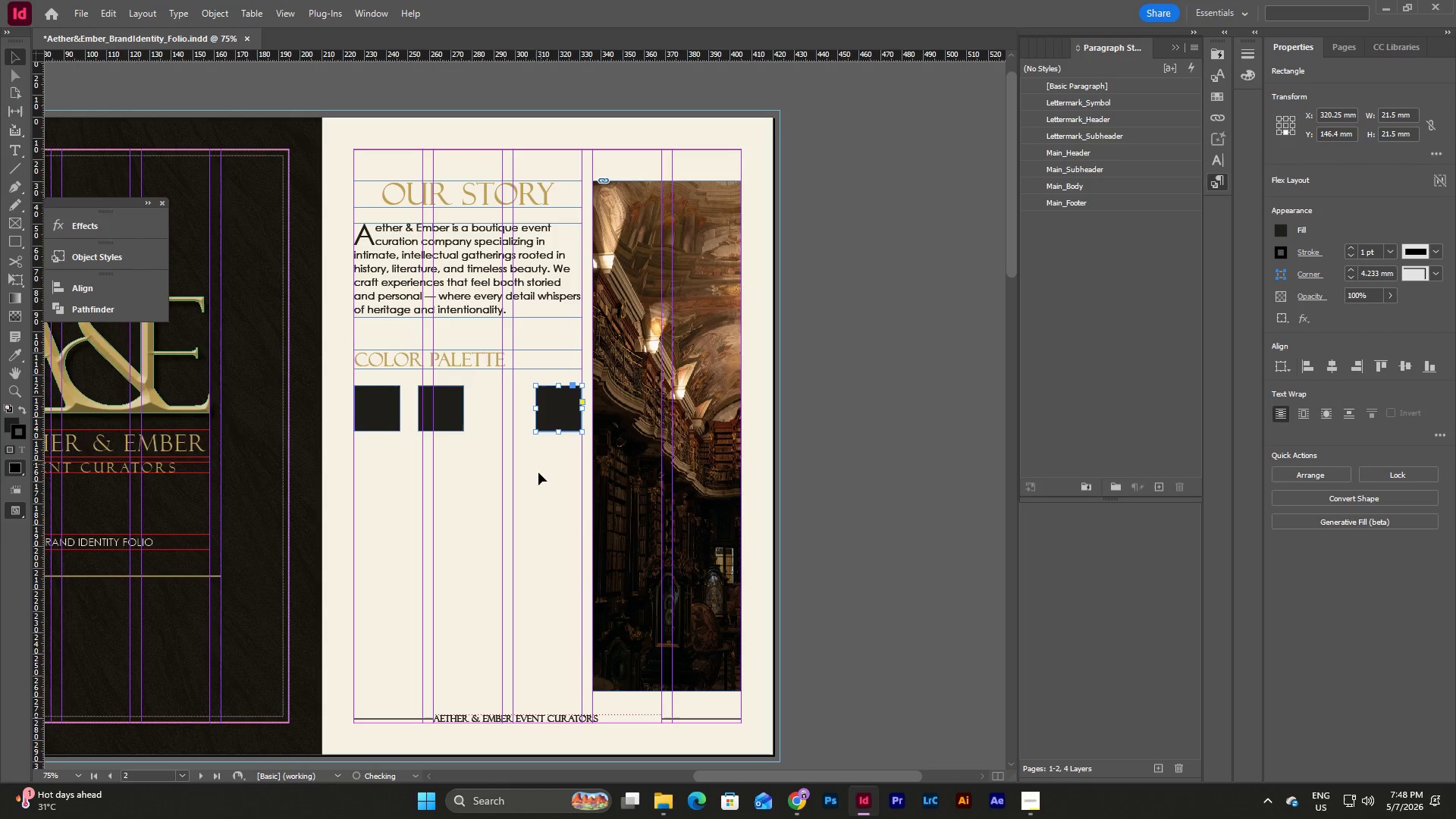 
left_click([538, 472])
 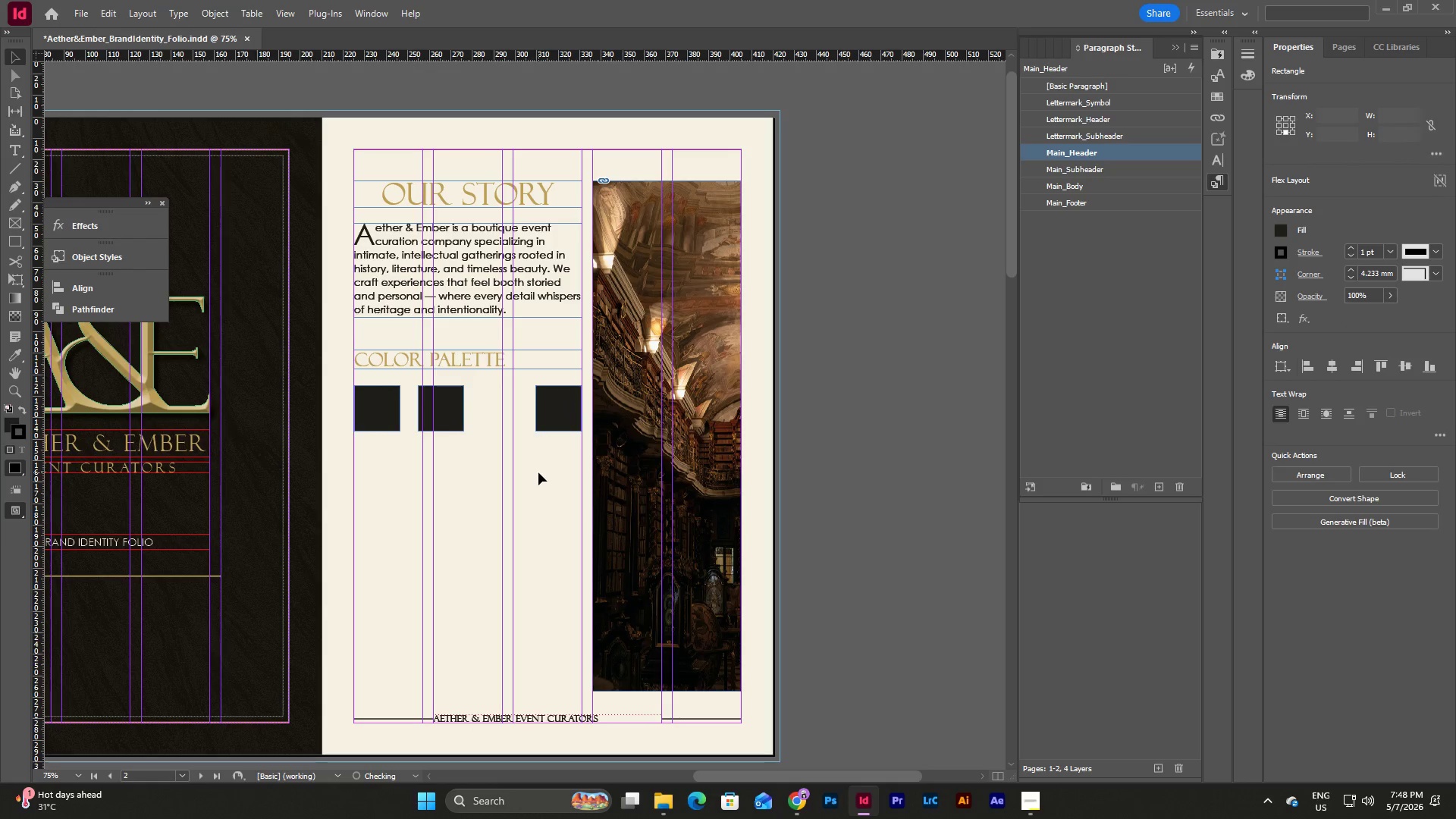 
key(Control+V)
 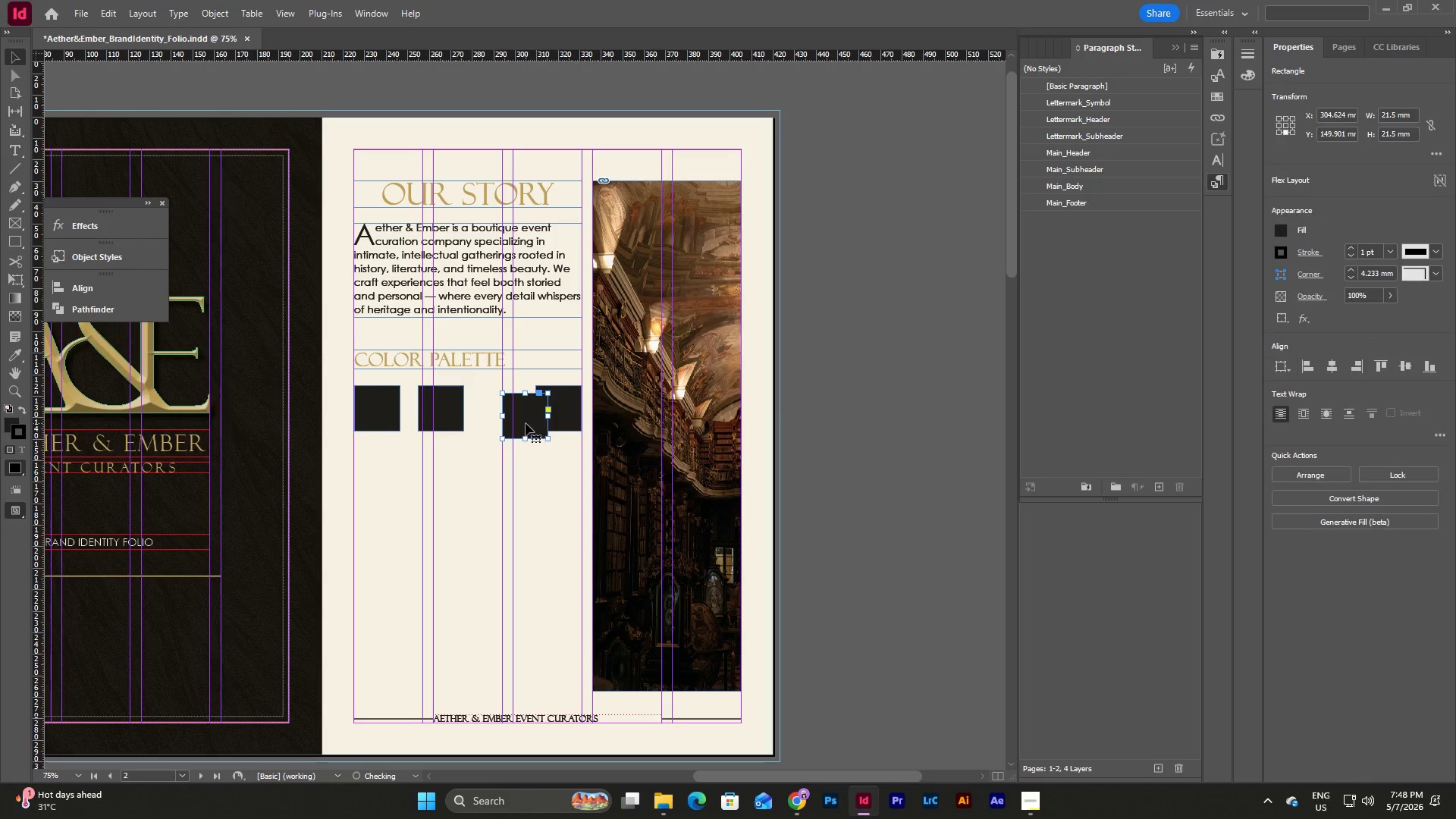 
left_click_drag(start_coordinate=[527, 418], to_coordinate=[486, 411])
 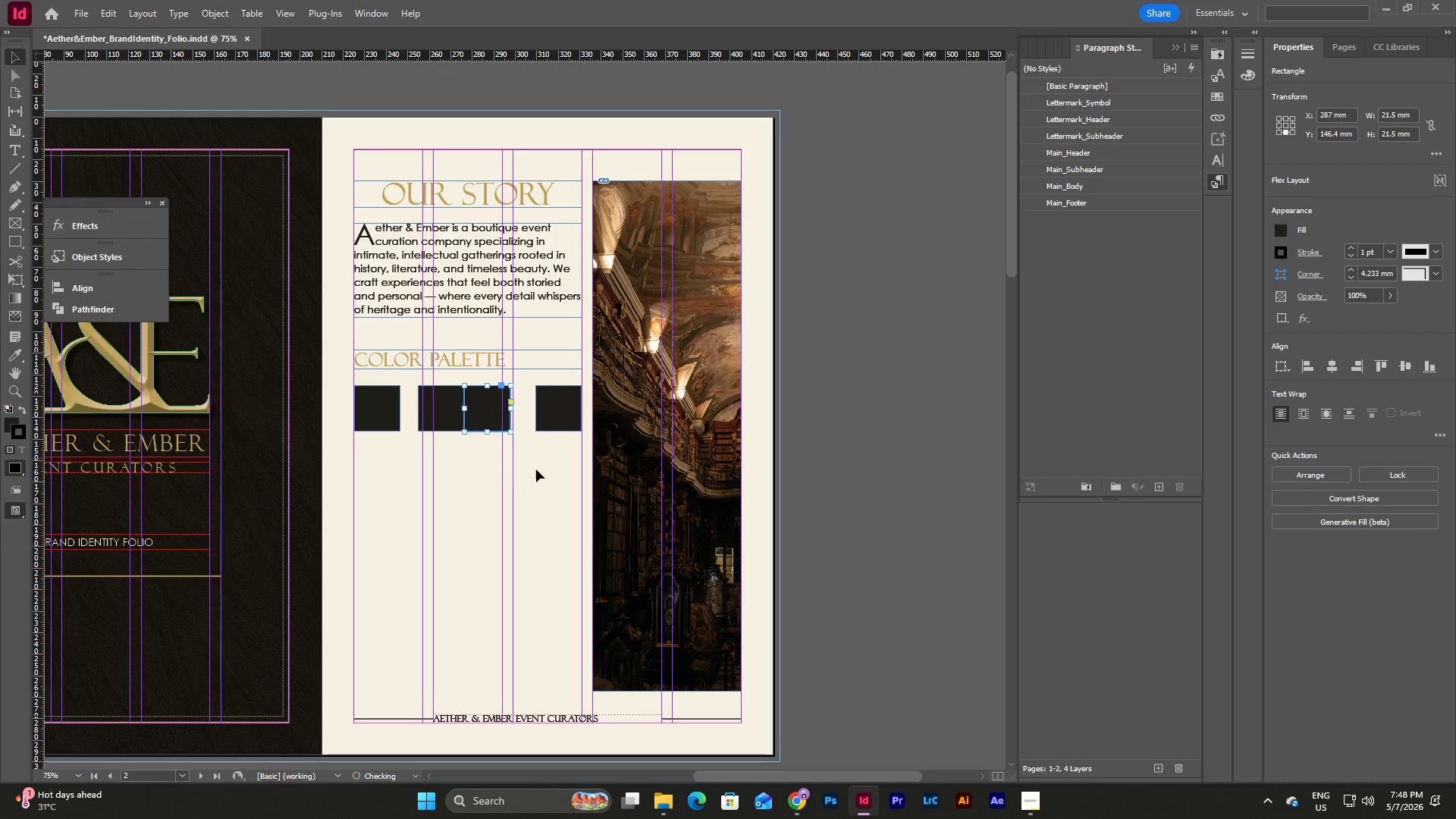 
left_click([538, 471])
 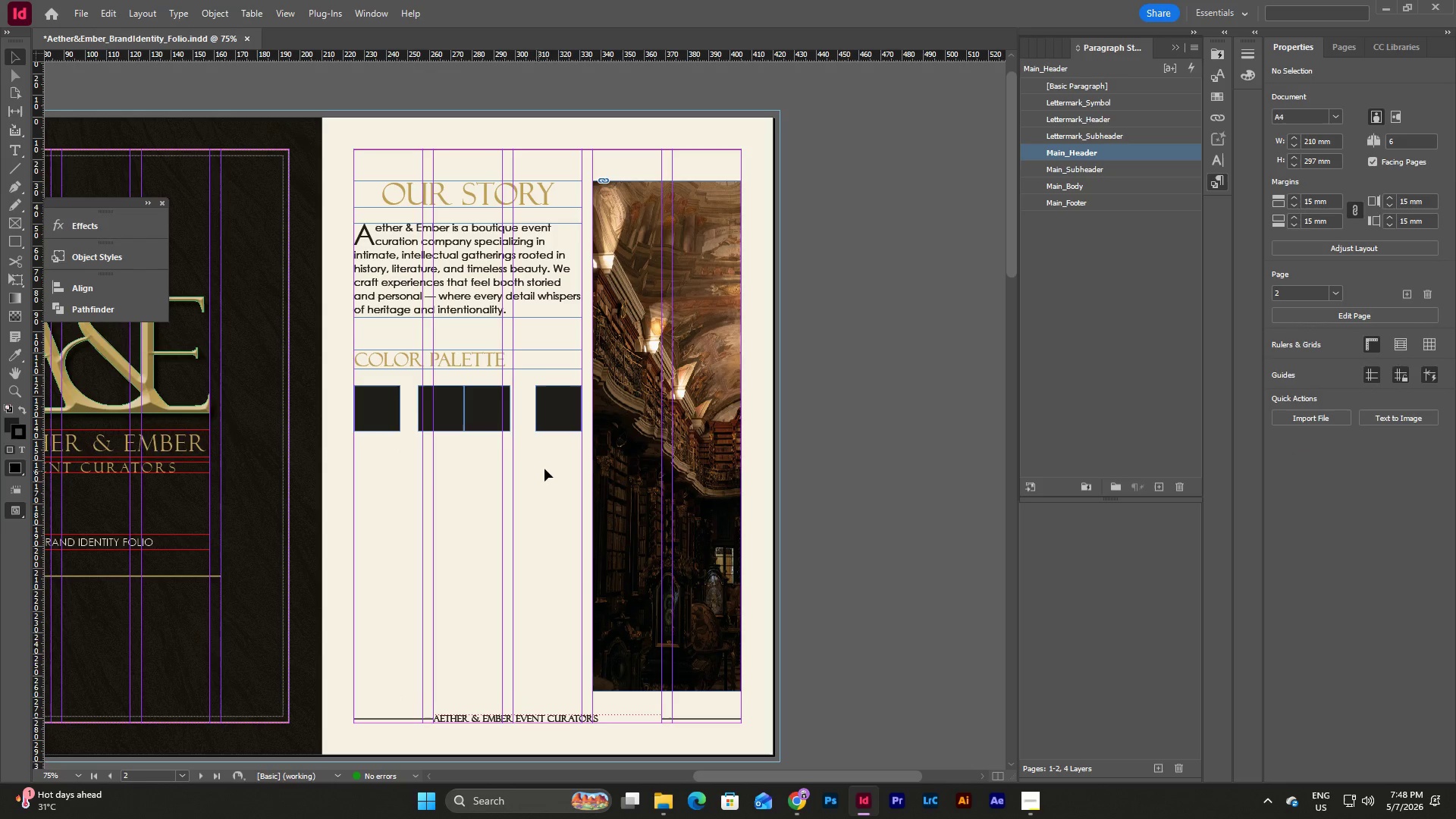 
left_click_drag(start_coordinate=[554, 463], to_coordinate=[371, 391])
 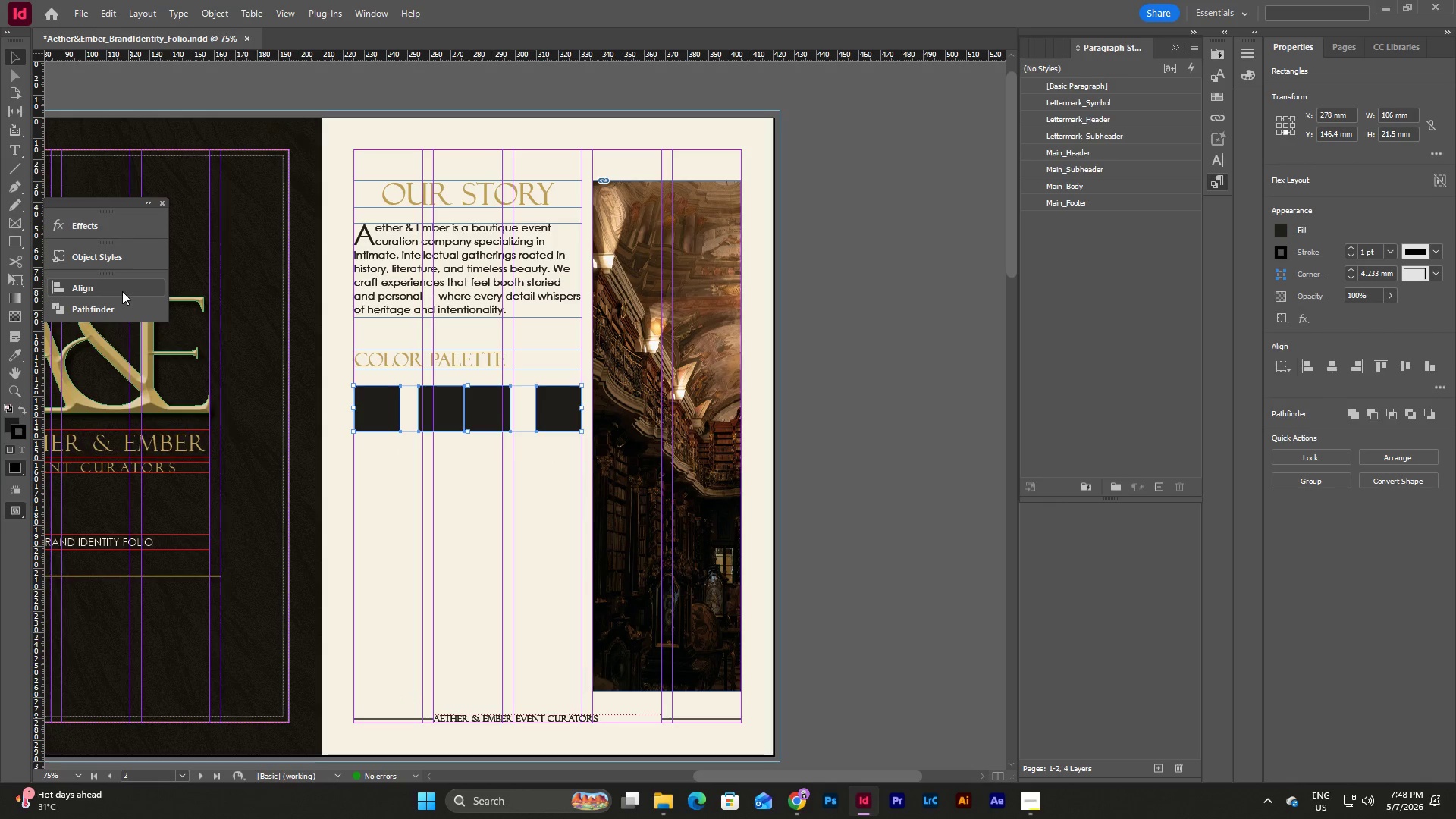 
left_click([108, 291])
 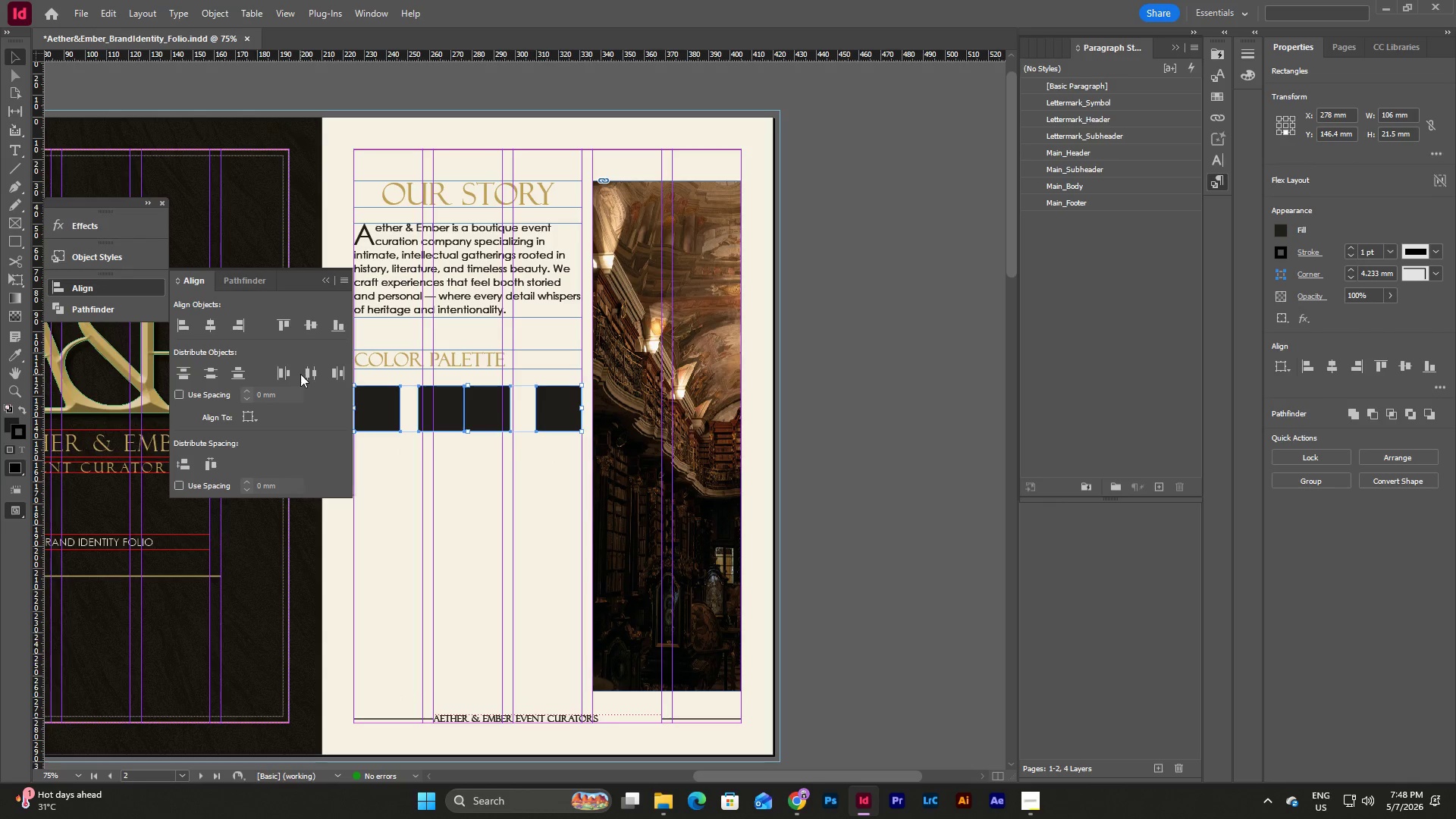 
left_click([307, 369])
 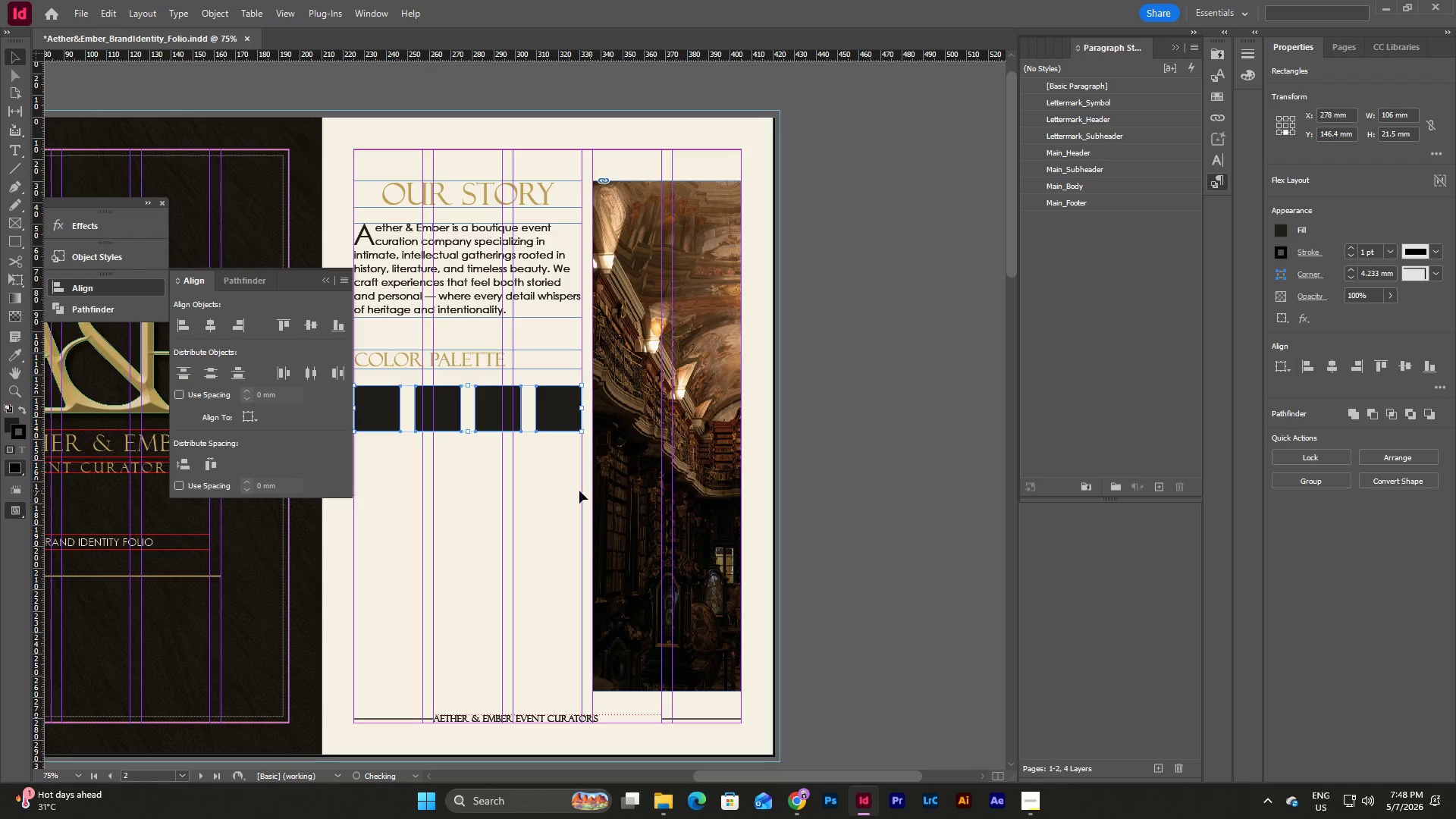 
left_click([549, 466])
 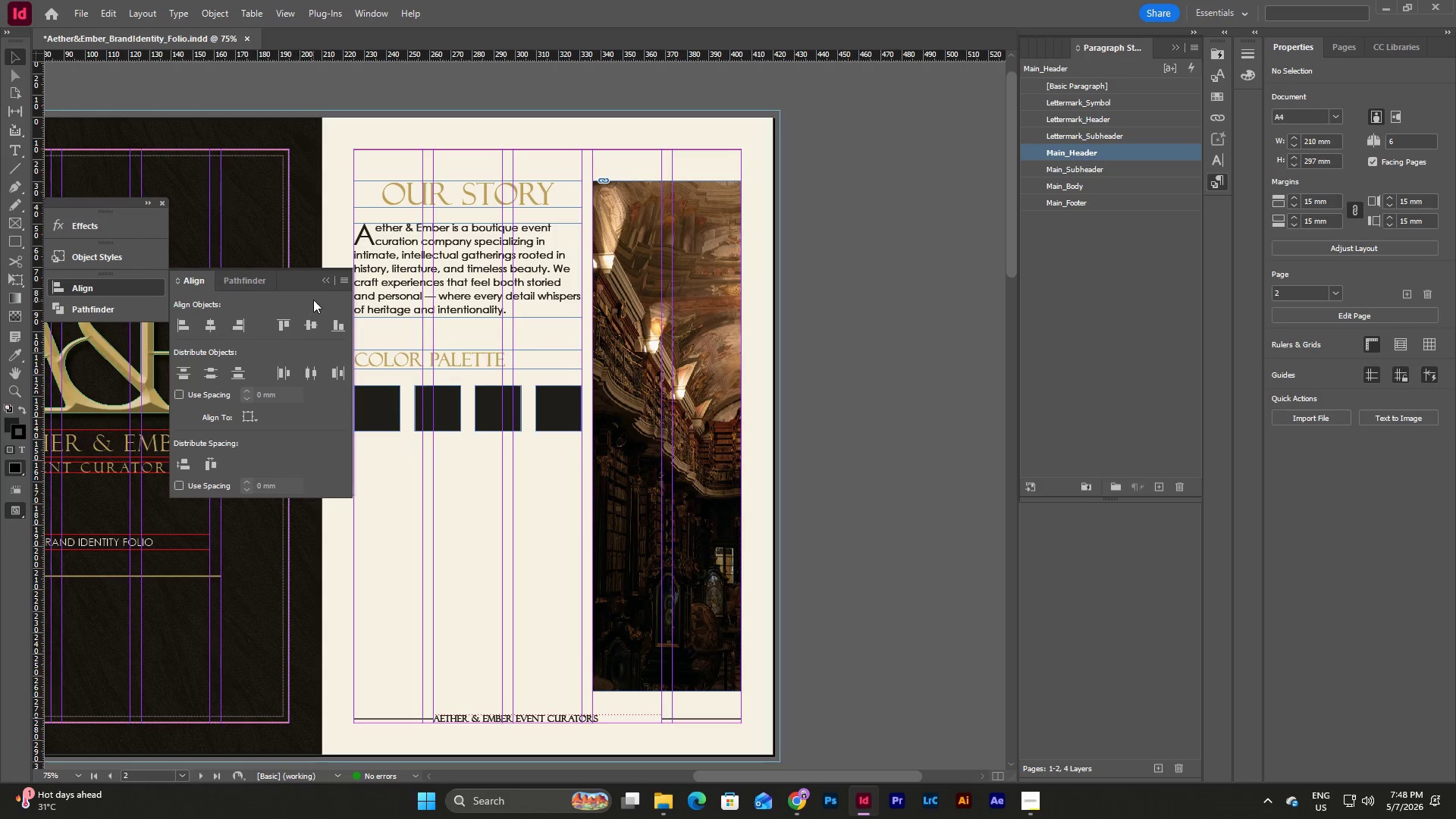 
left_click([325, 278])
 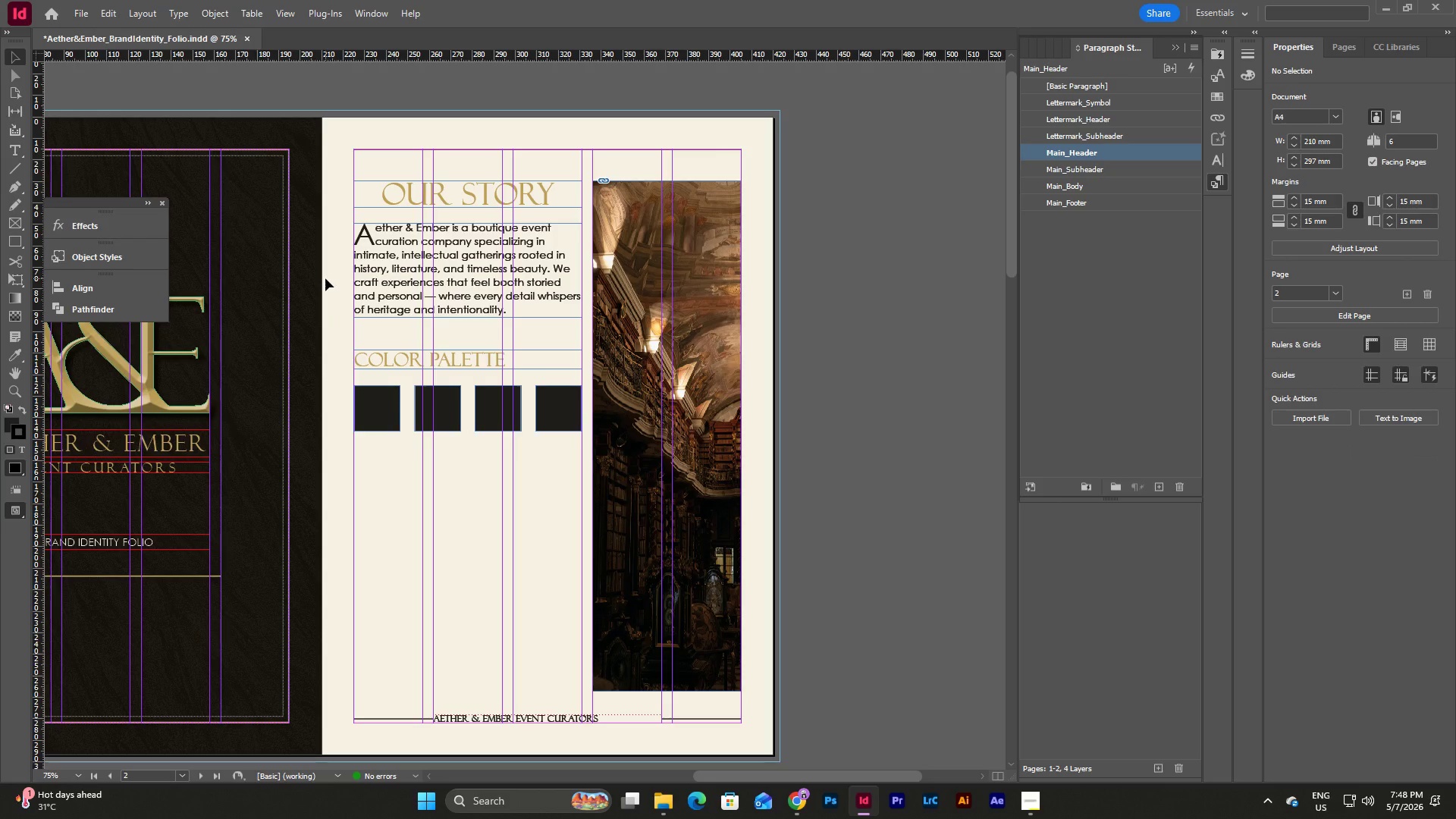 
wait(12.88)
 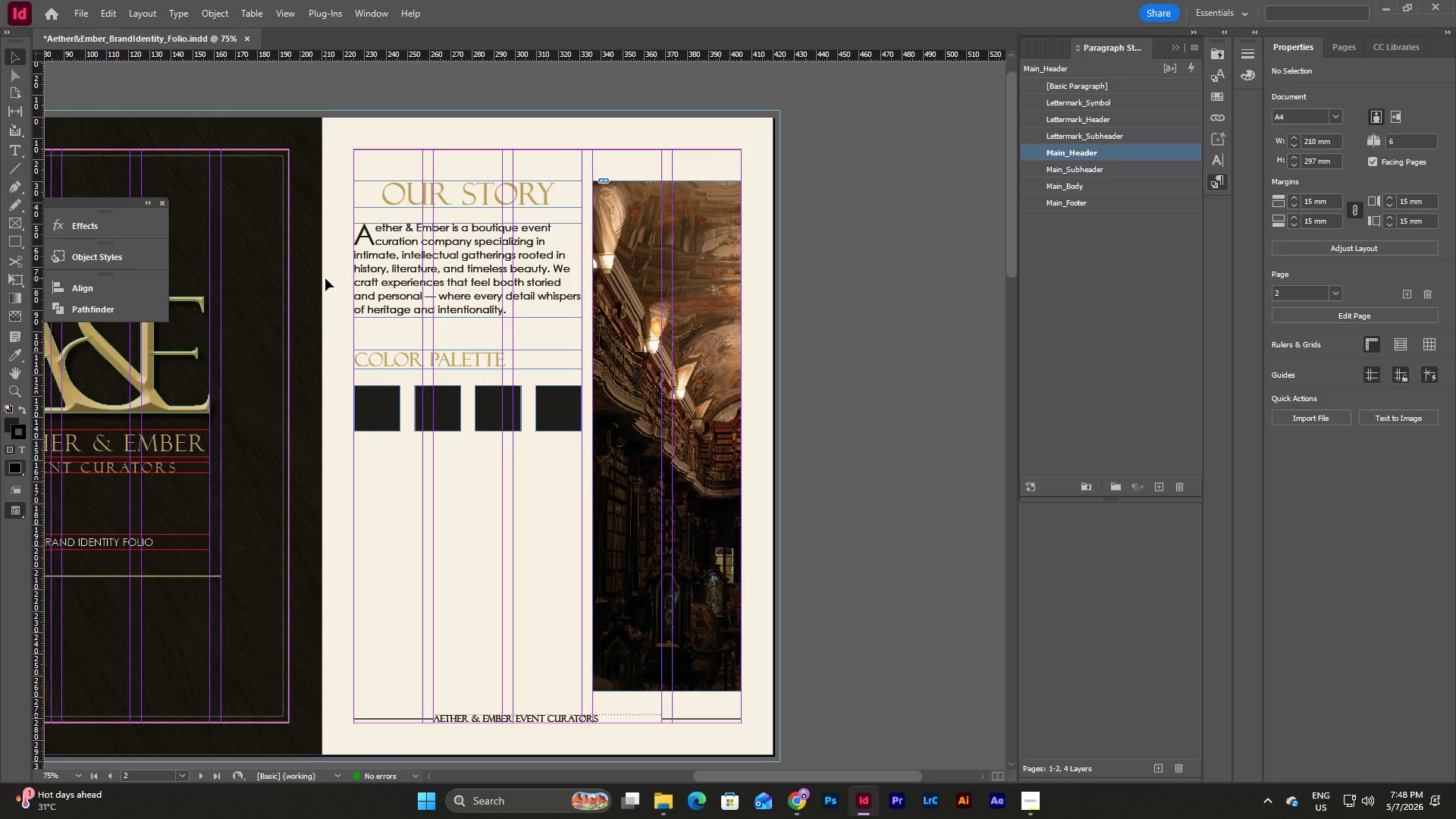 
left_click_drag(start_coordinate=[561, 450], to_coordinate=[296, 398])
 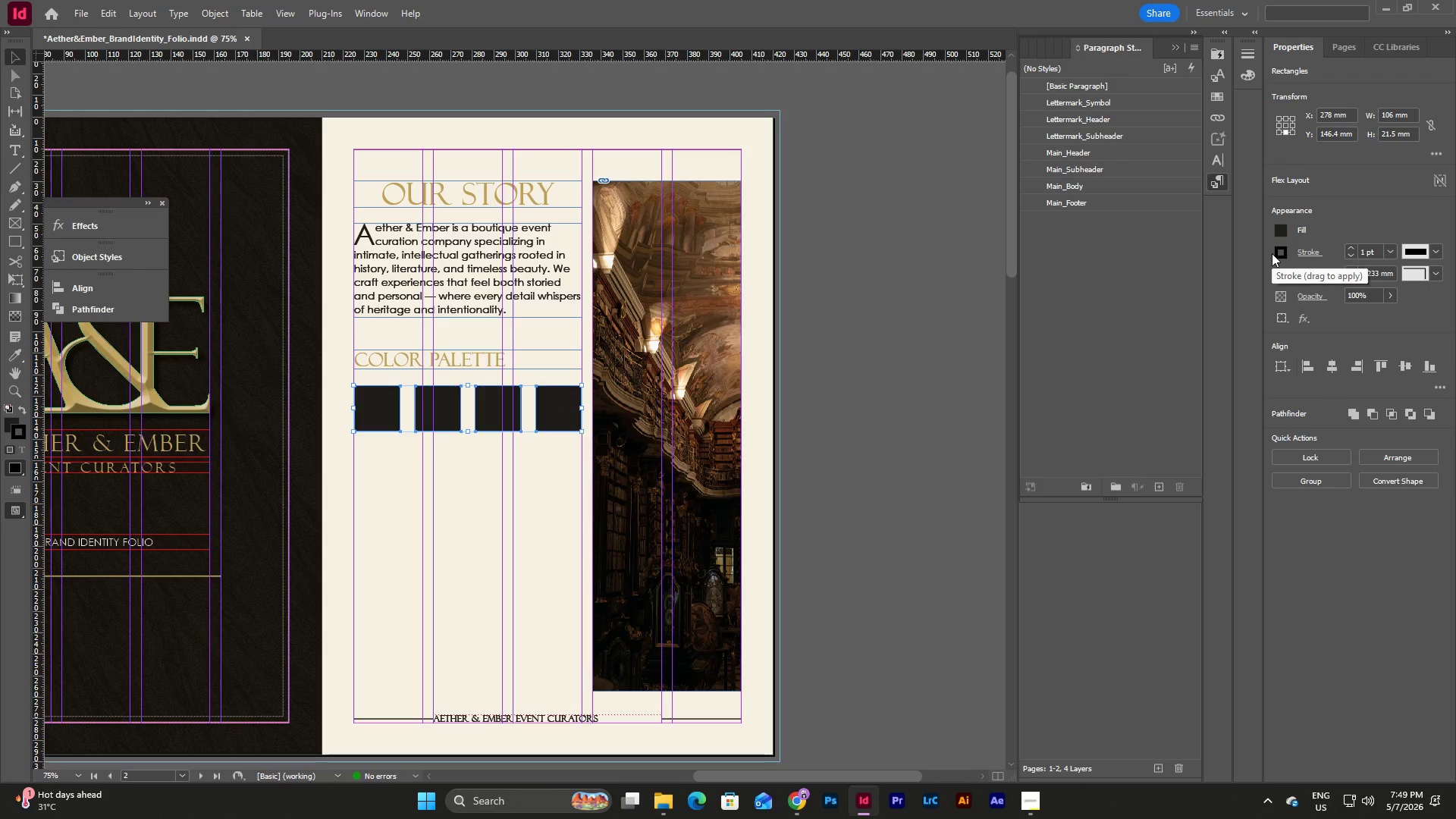 
wait(5.03)
 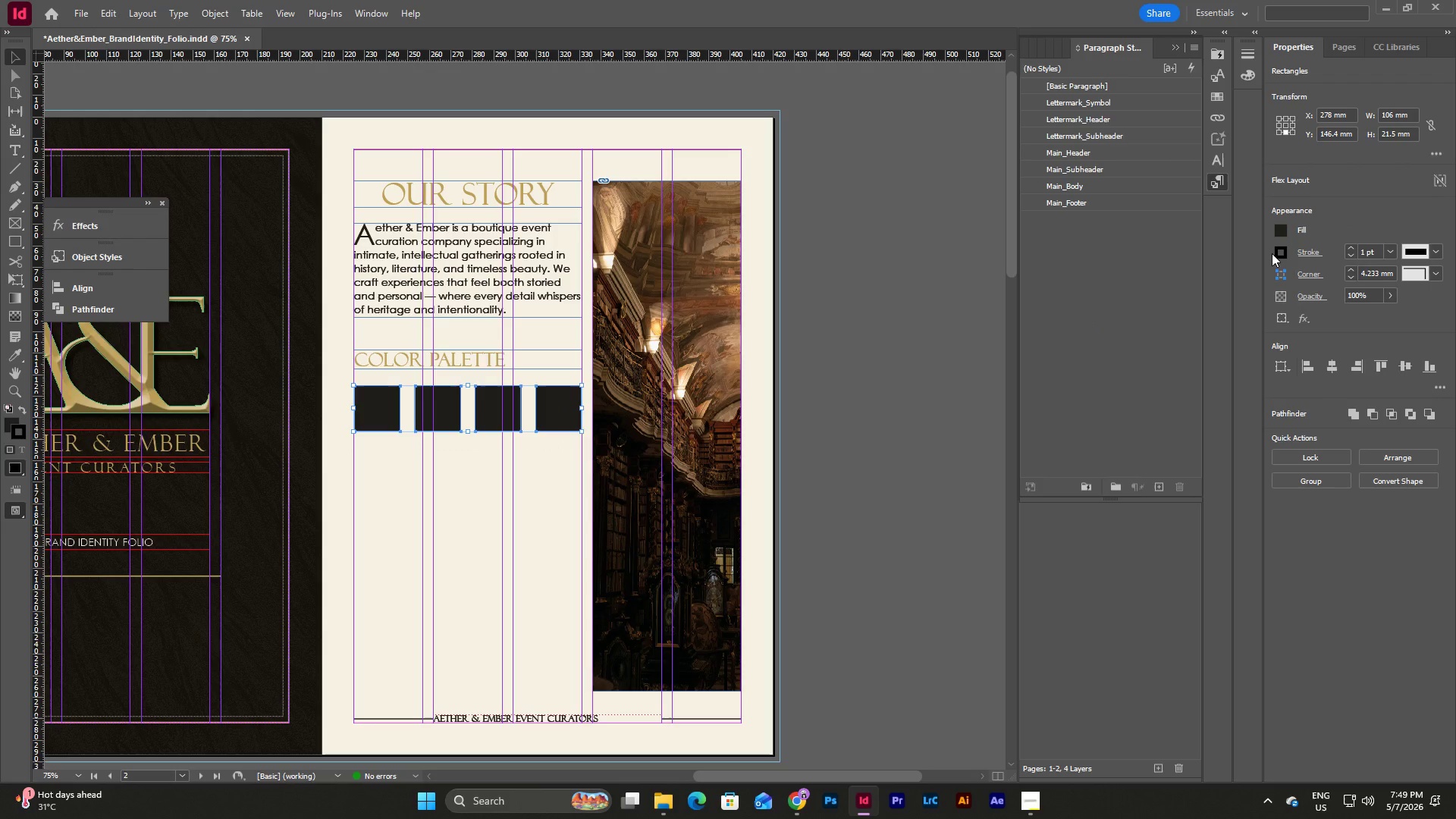 
left_click([1282, 256])
 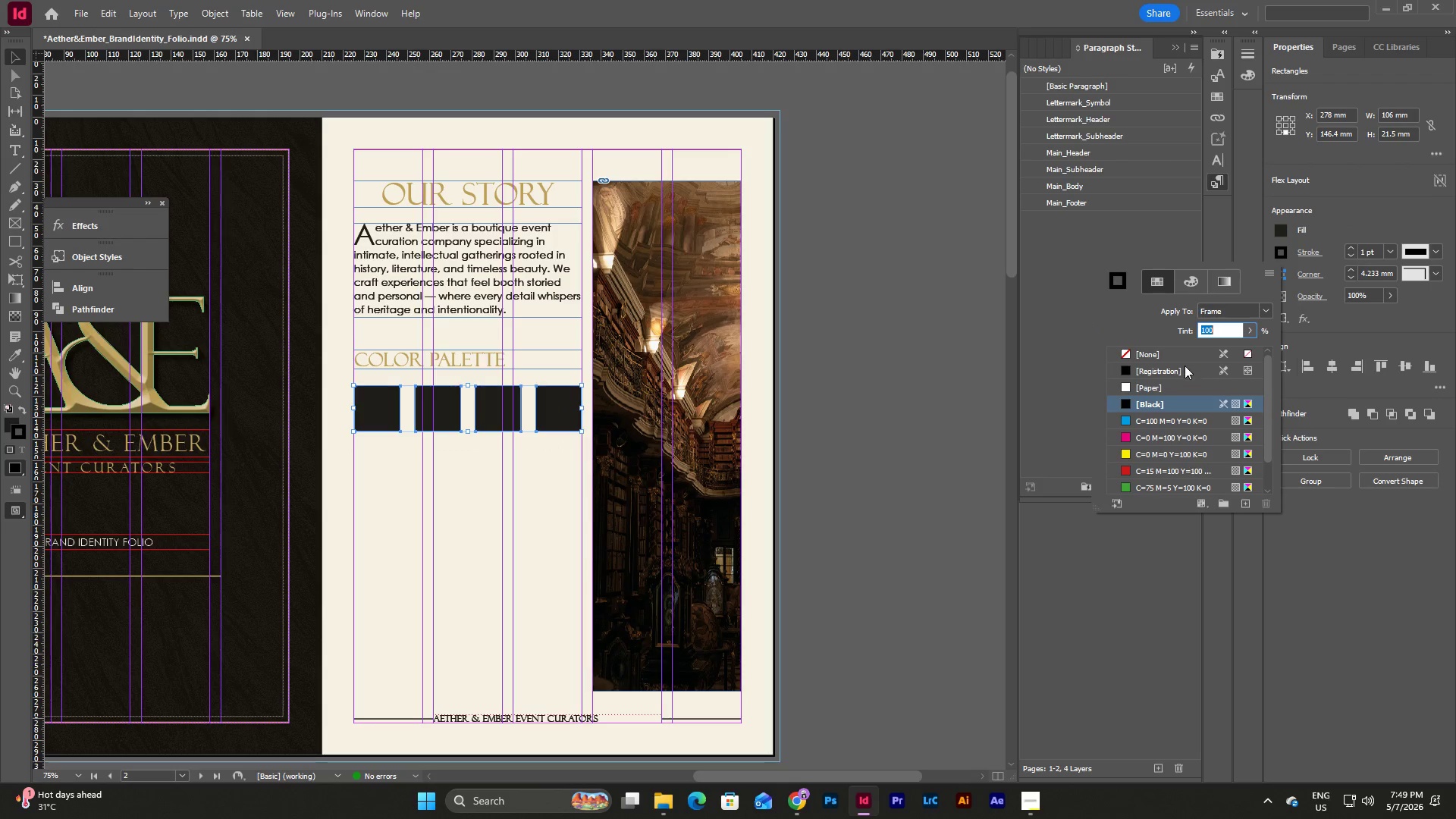 
left_click([1182, 356])
 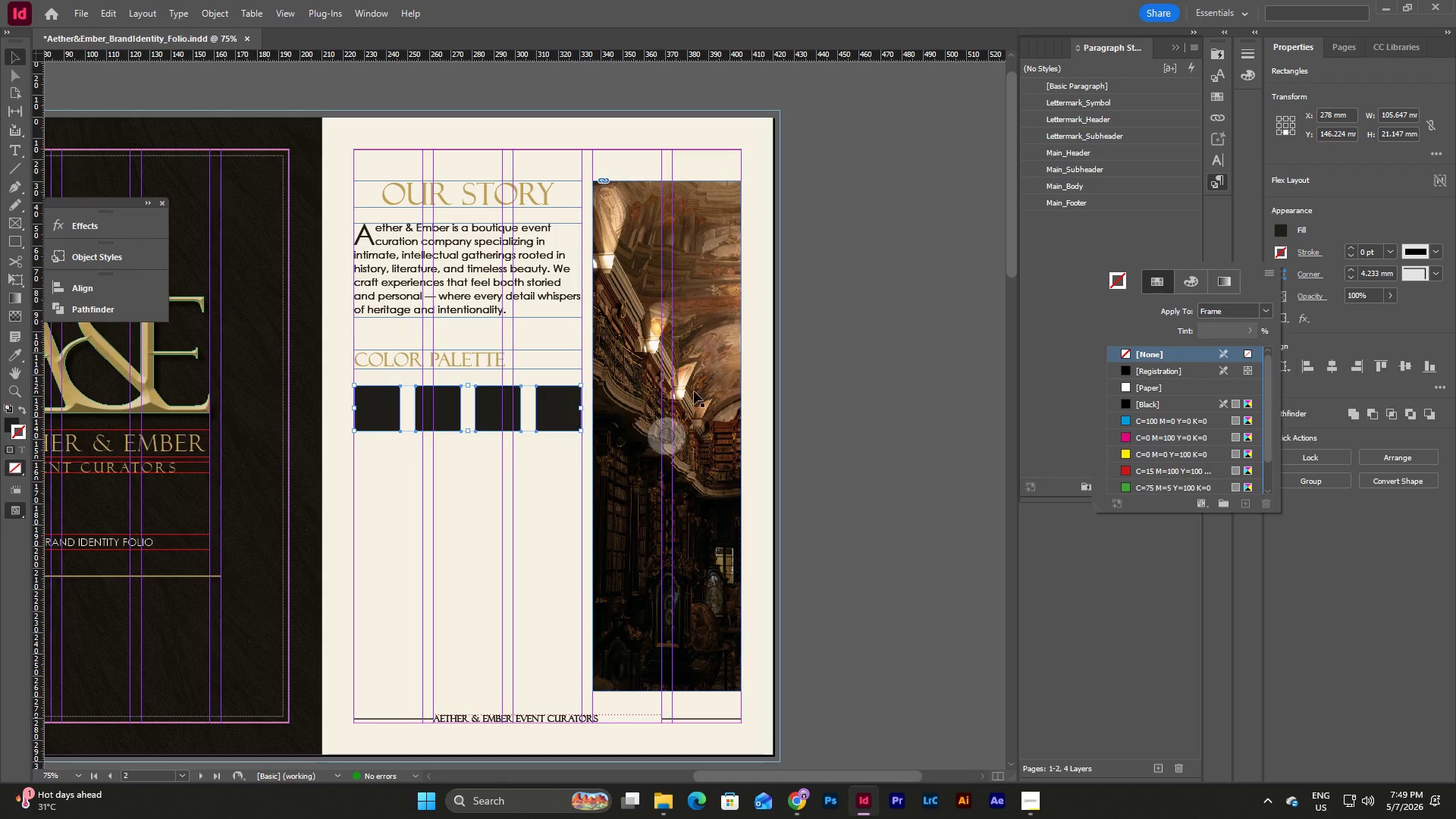 
left_click([541, 452])
 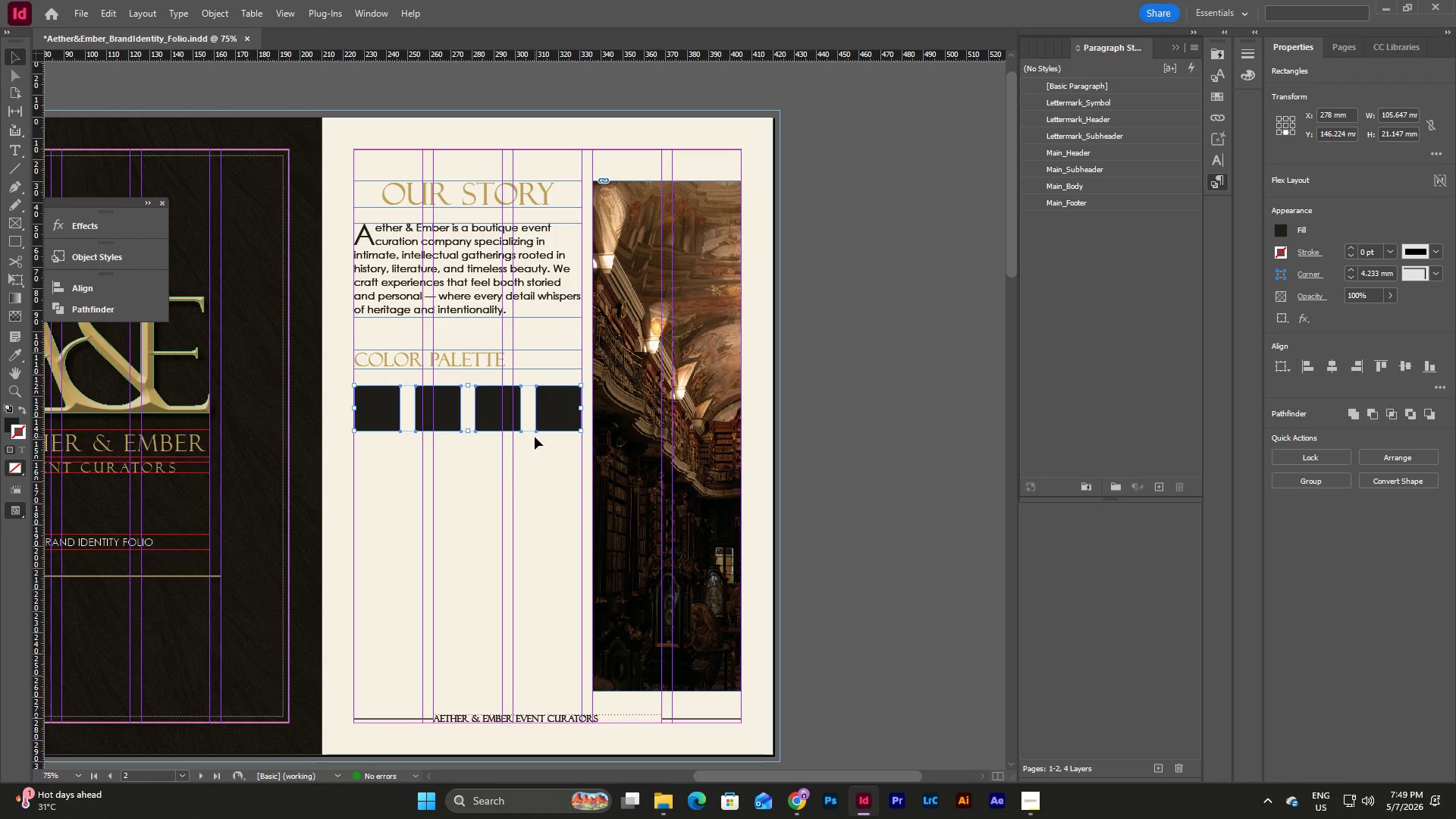 
left_click([535, 437])
 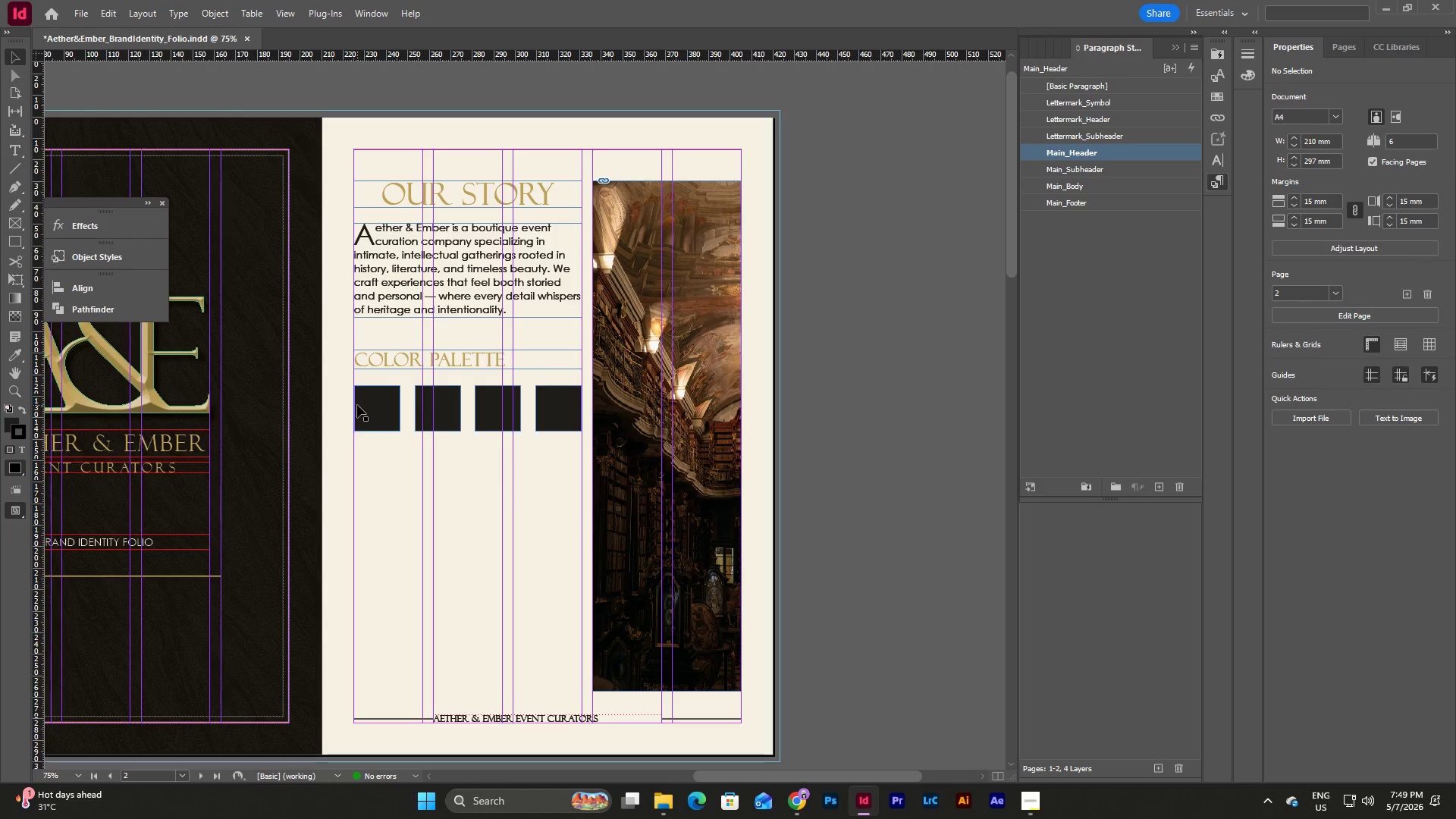 
left_click([357, 405])
 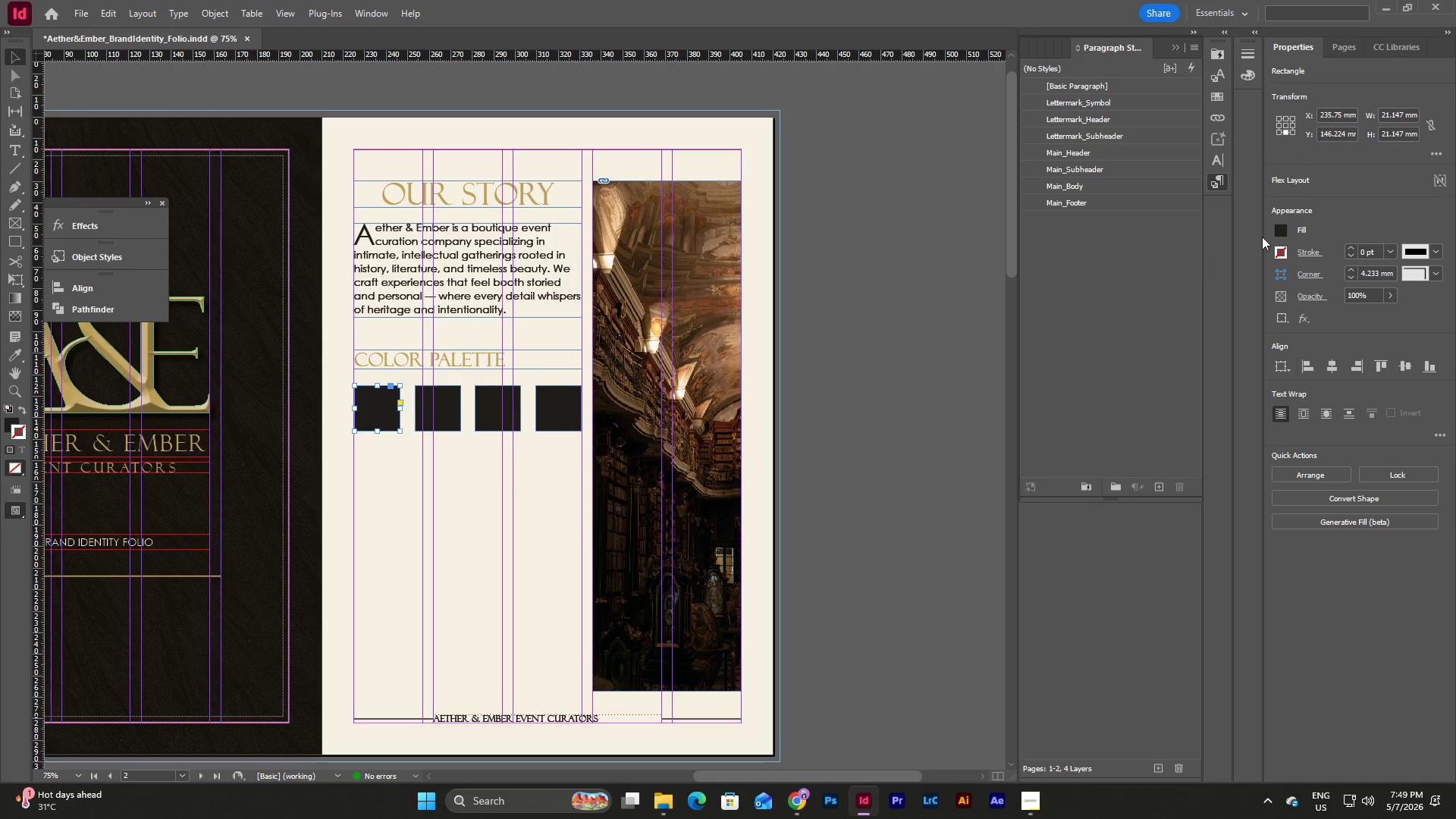 
left_click([1281, 230])
 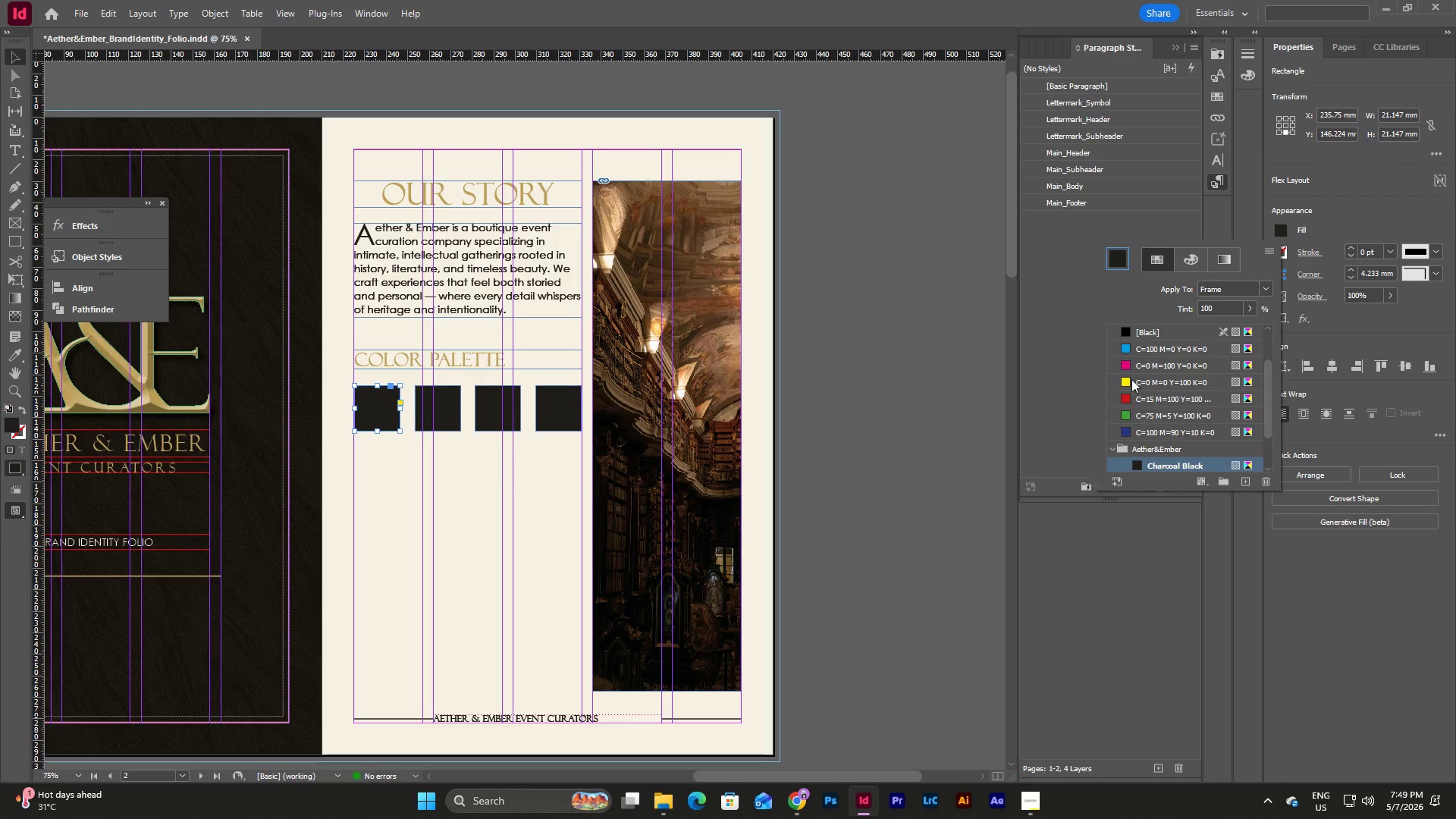 
scroll: coordinate [1132, 379], scroll_direction: down, amount: 5.0
 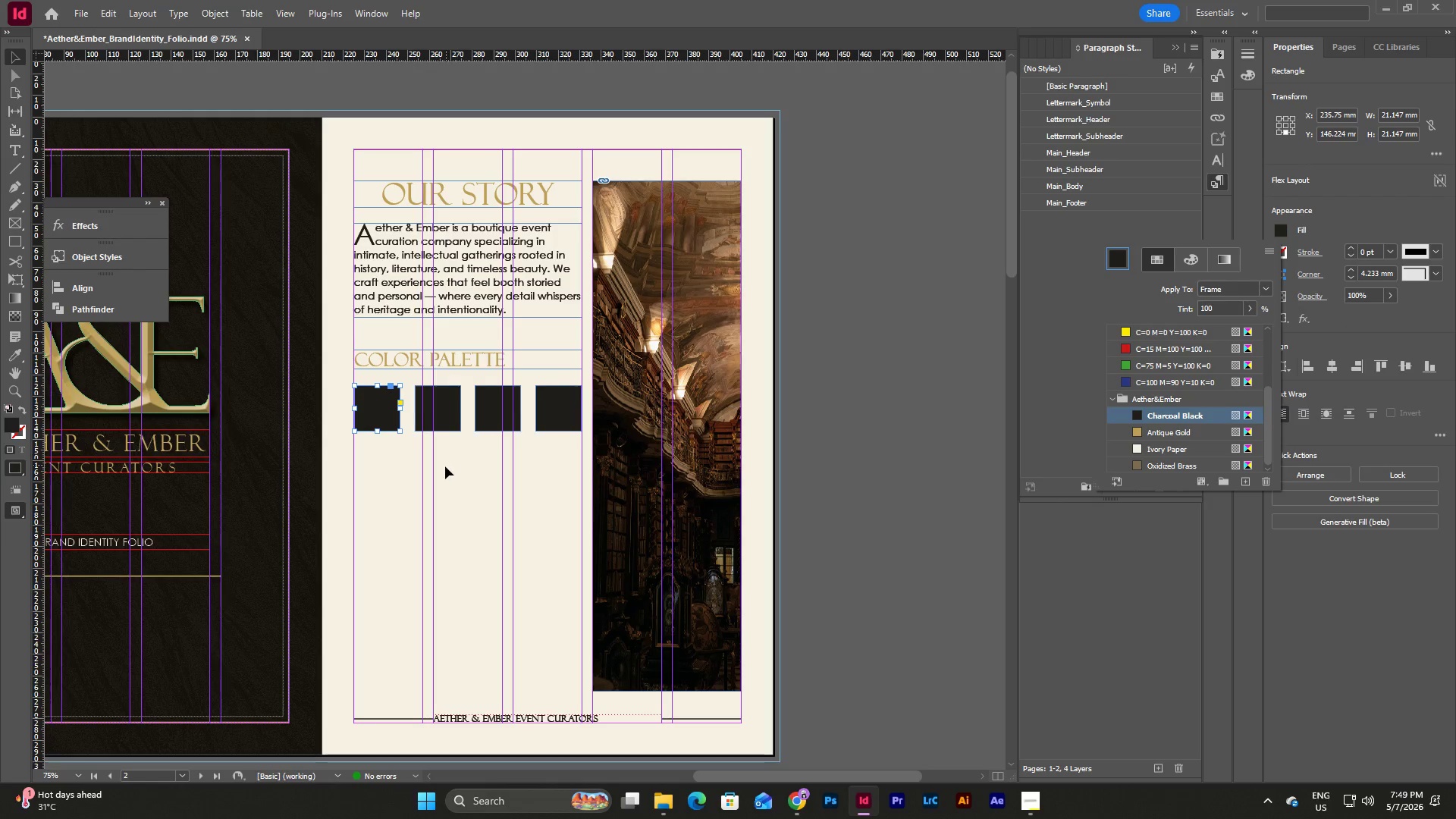 
left_click([446, 466])
 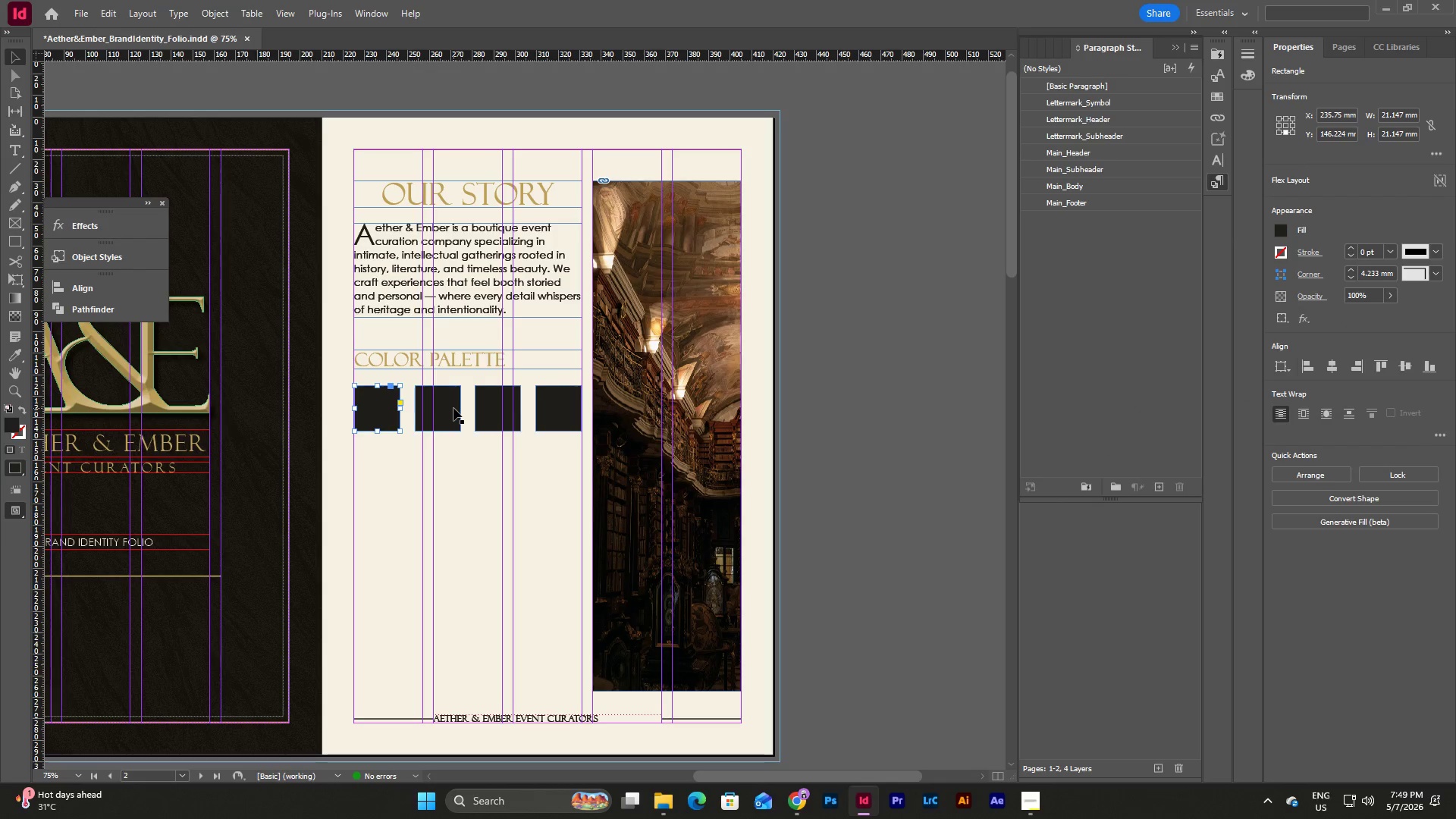 
left_click([453, 408])
 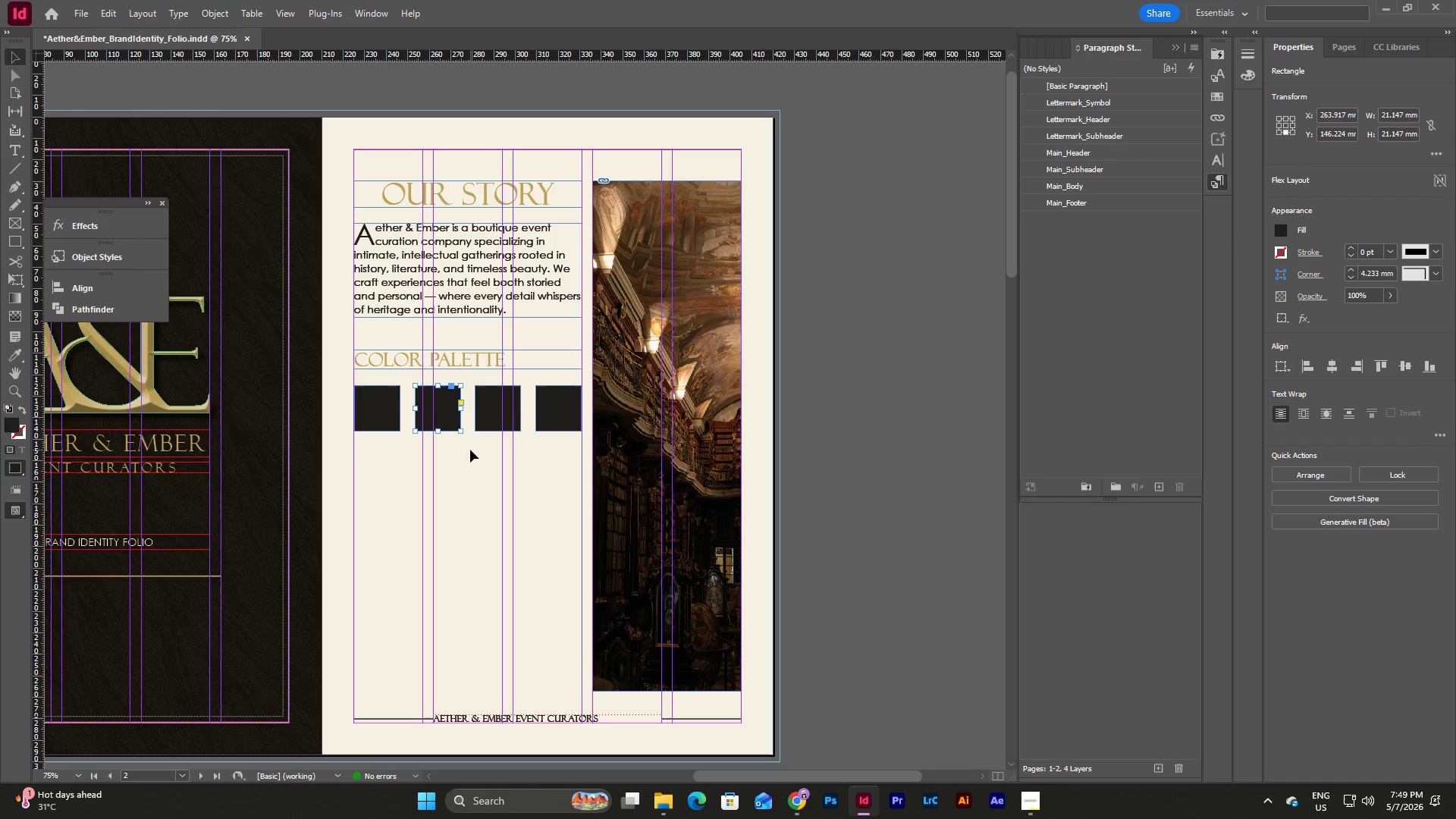 
left_click([470, 450])
 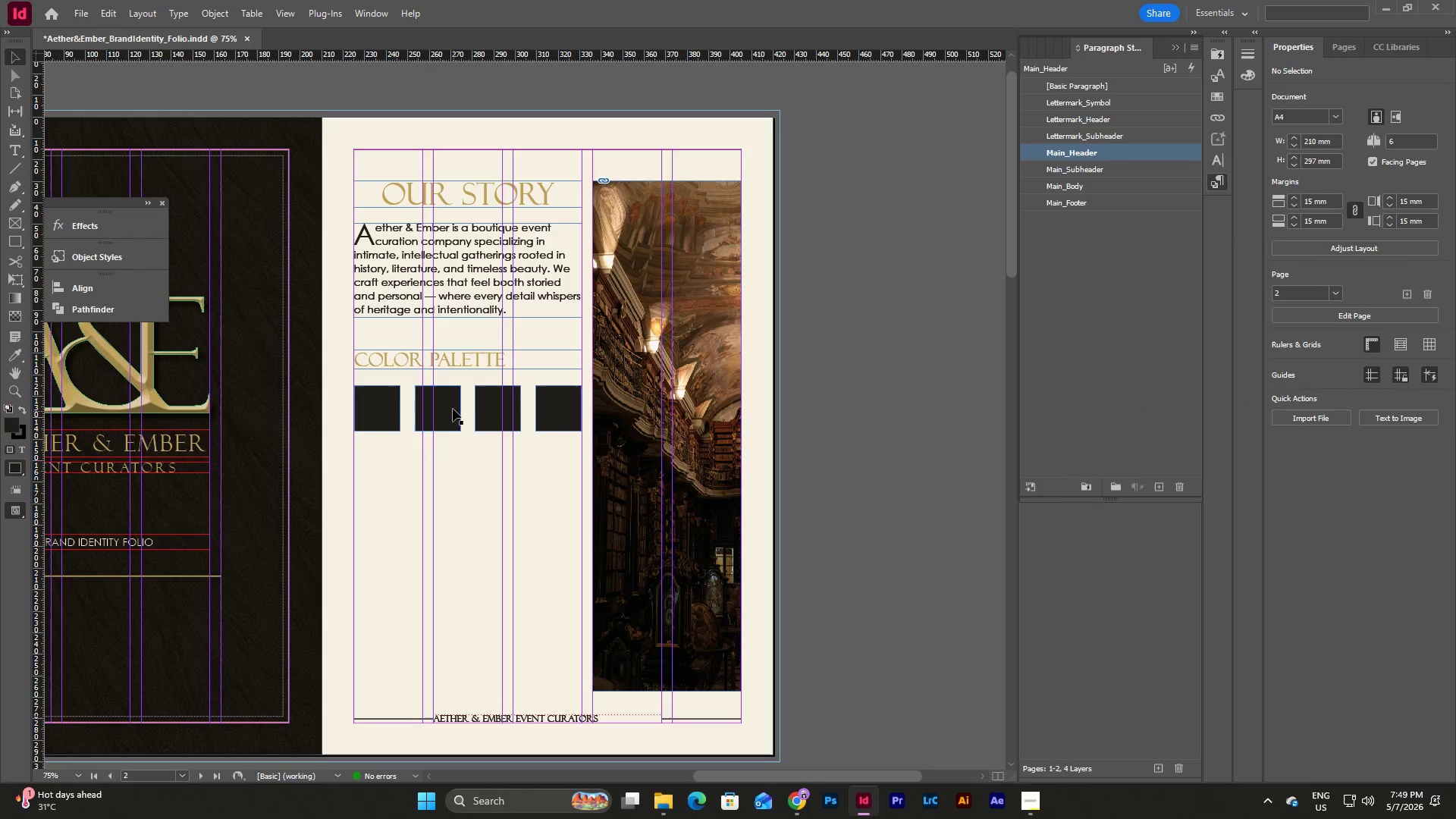 
left_click([452, 408])
 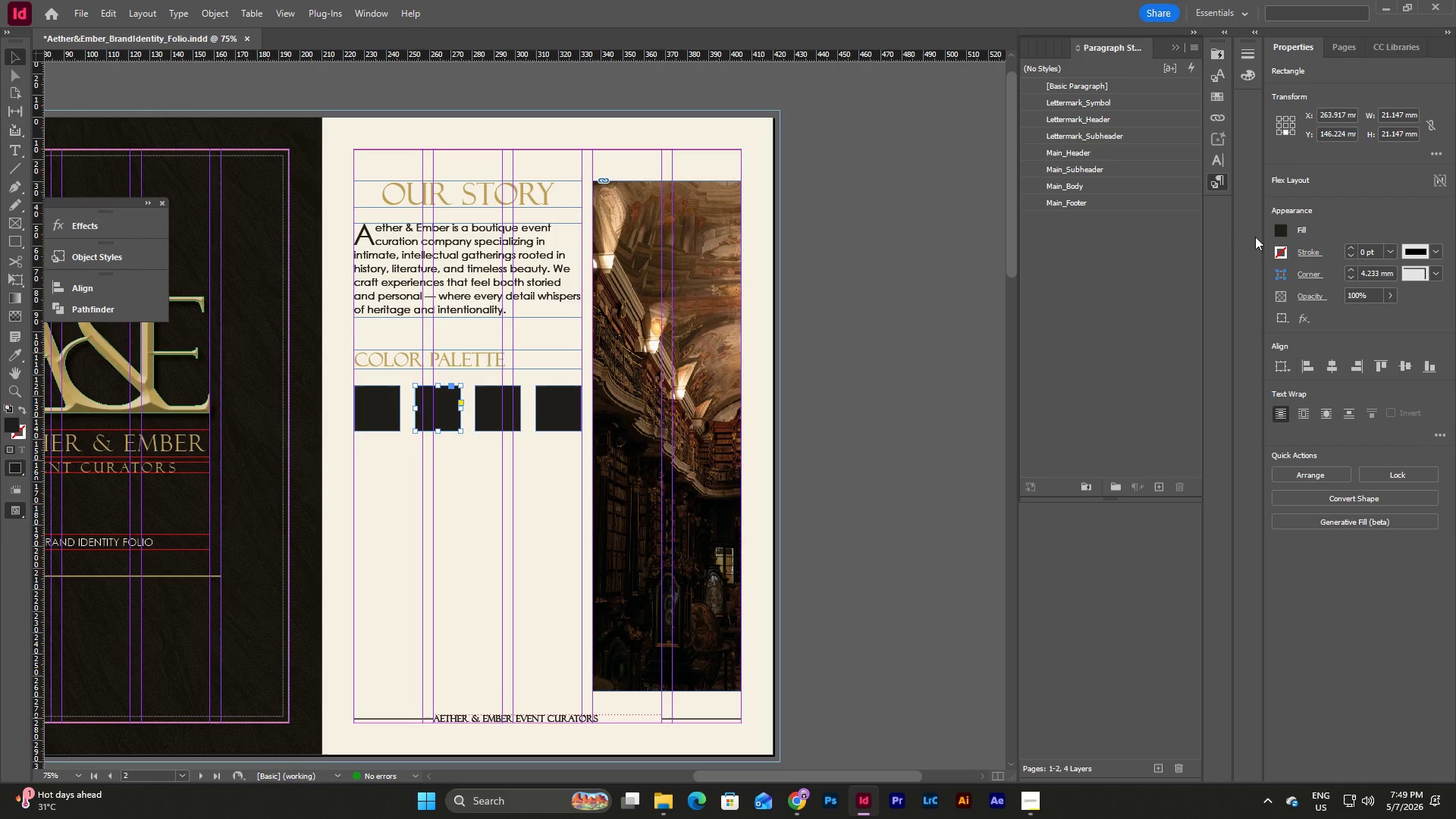 
left_click([1283, 227])
 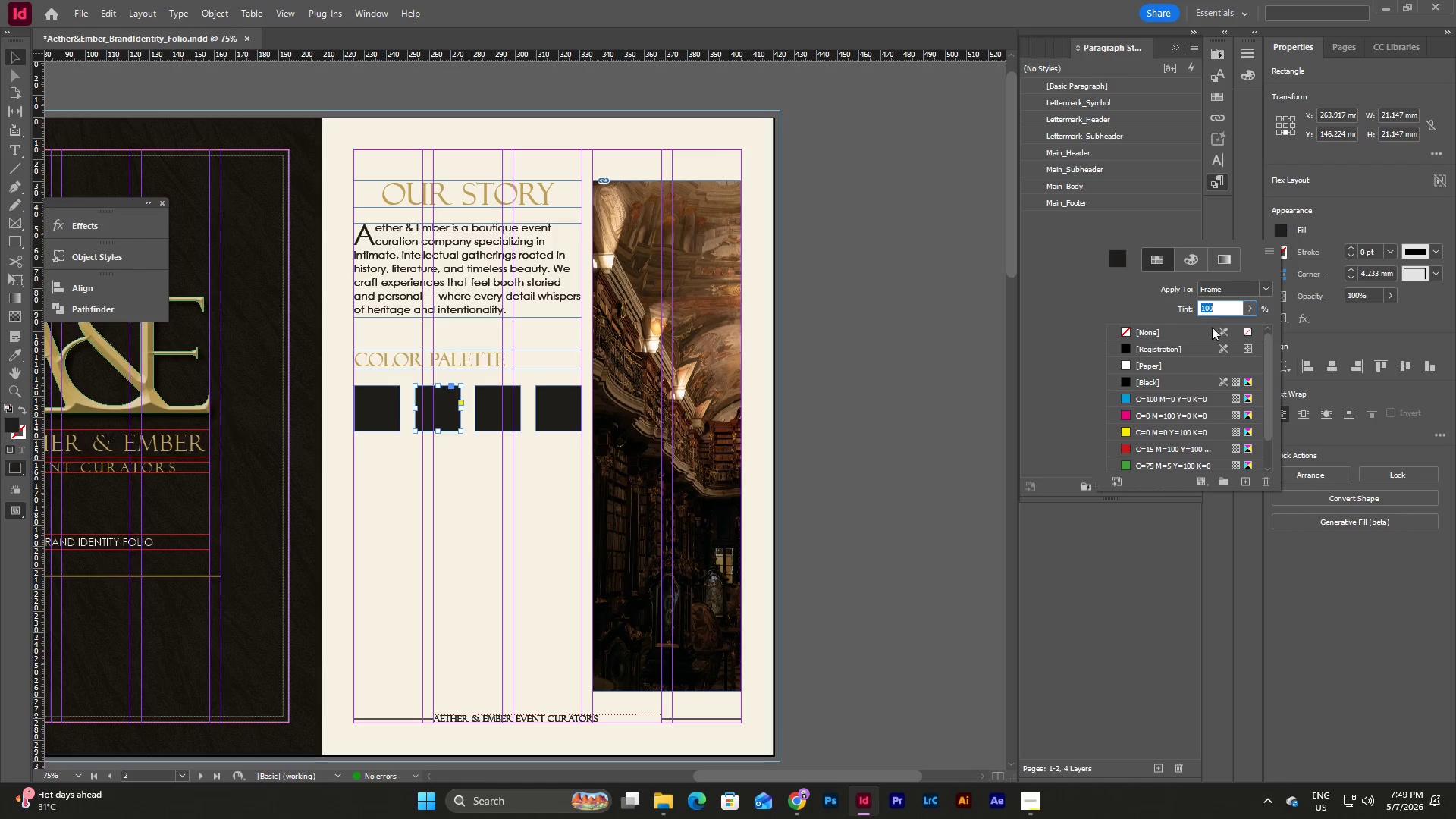 
scroll: coordinate [1179, 370], scroll_direction: down, amount: 11.0
 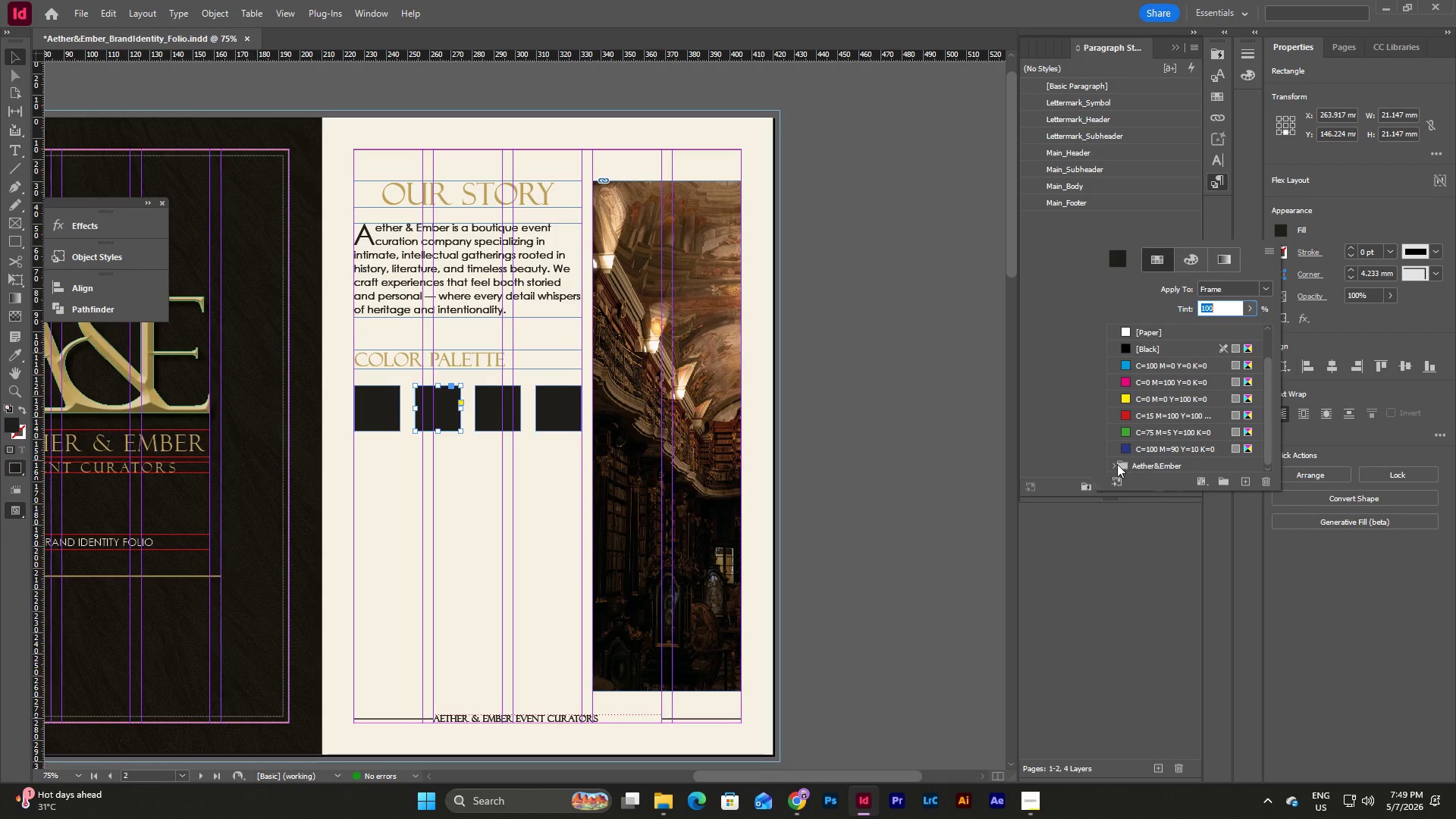 
left_click([1113, 464])
 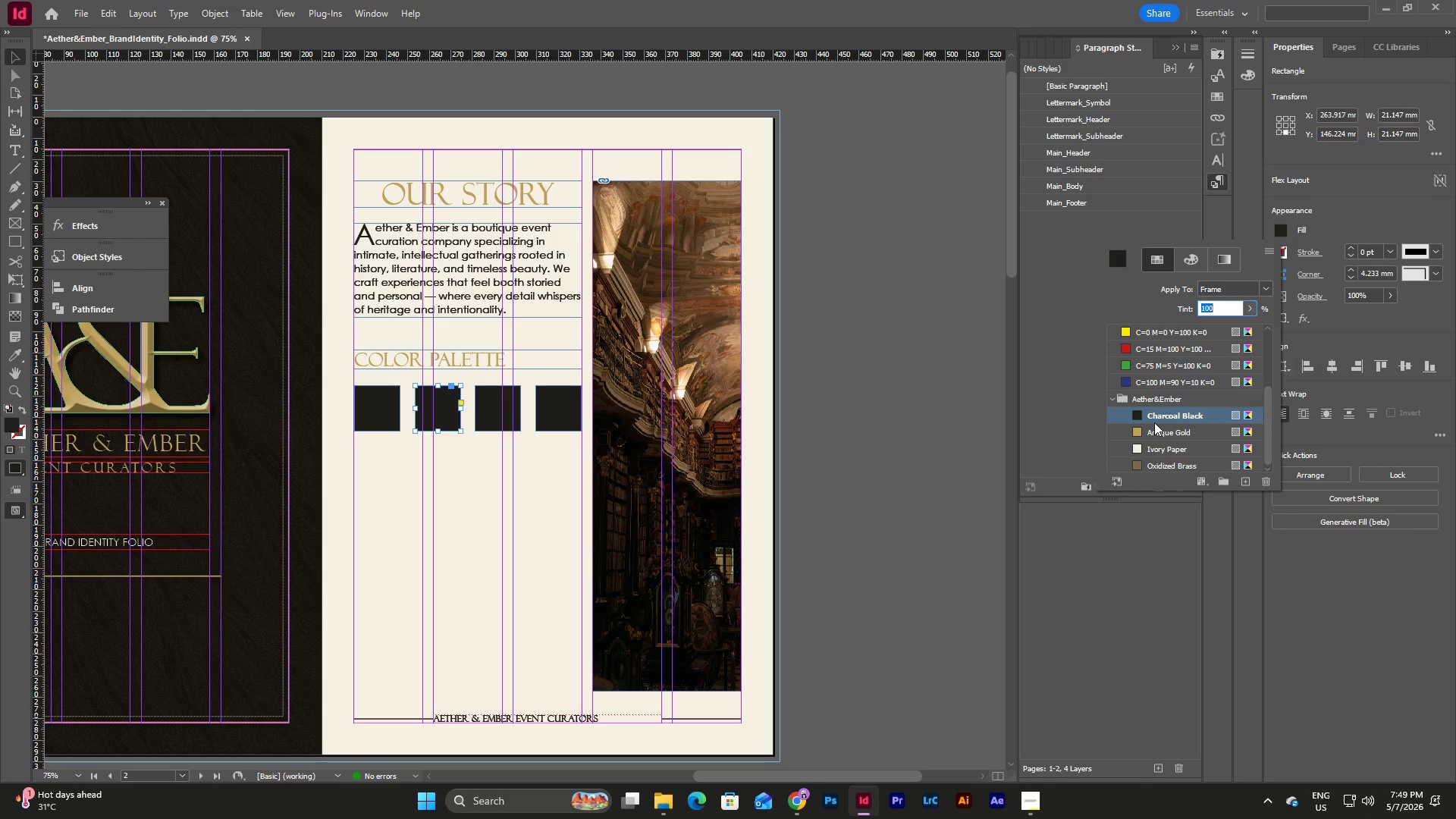 
scroll: coordinate [1154, 422], scroll_direction: down, amount: 1.0
 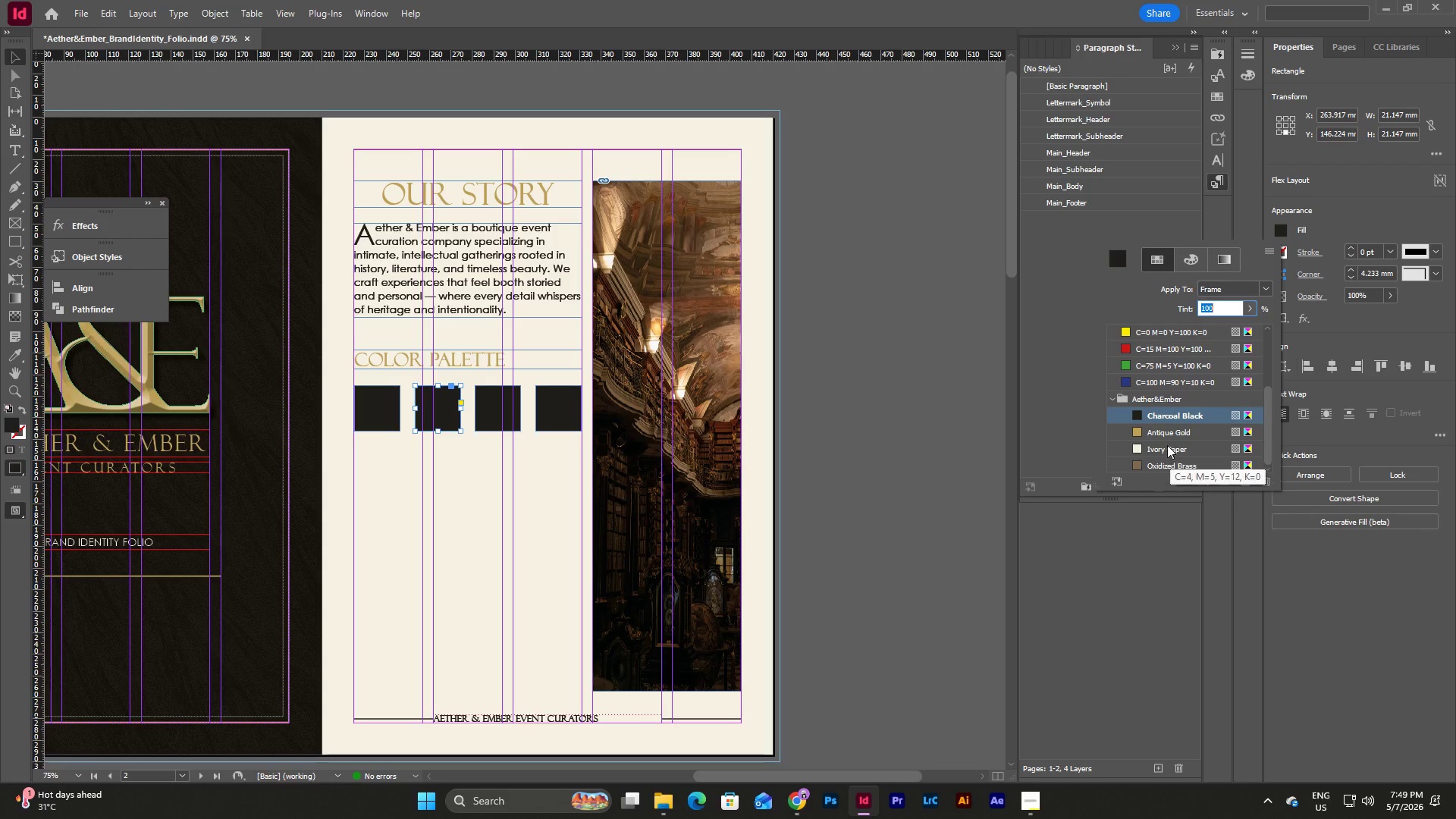 
left_click([1167, 435])
 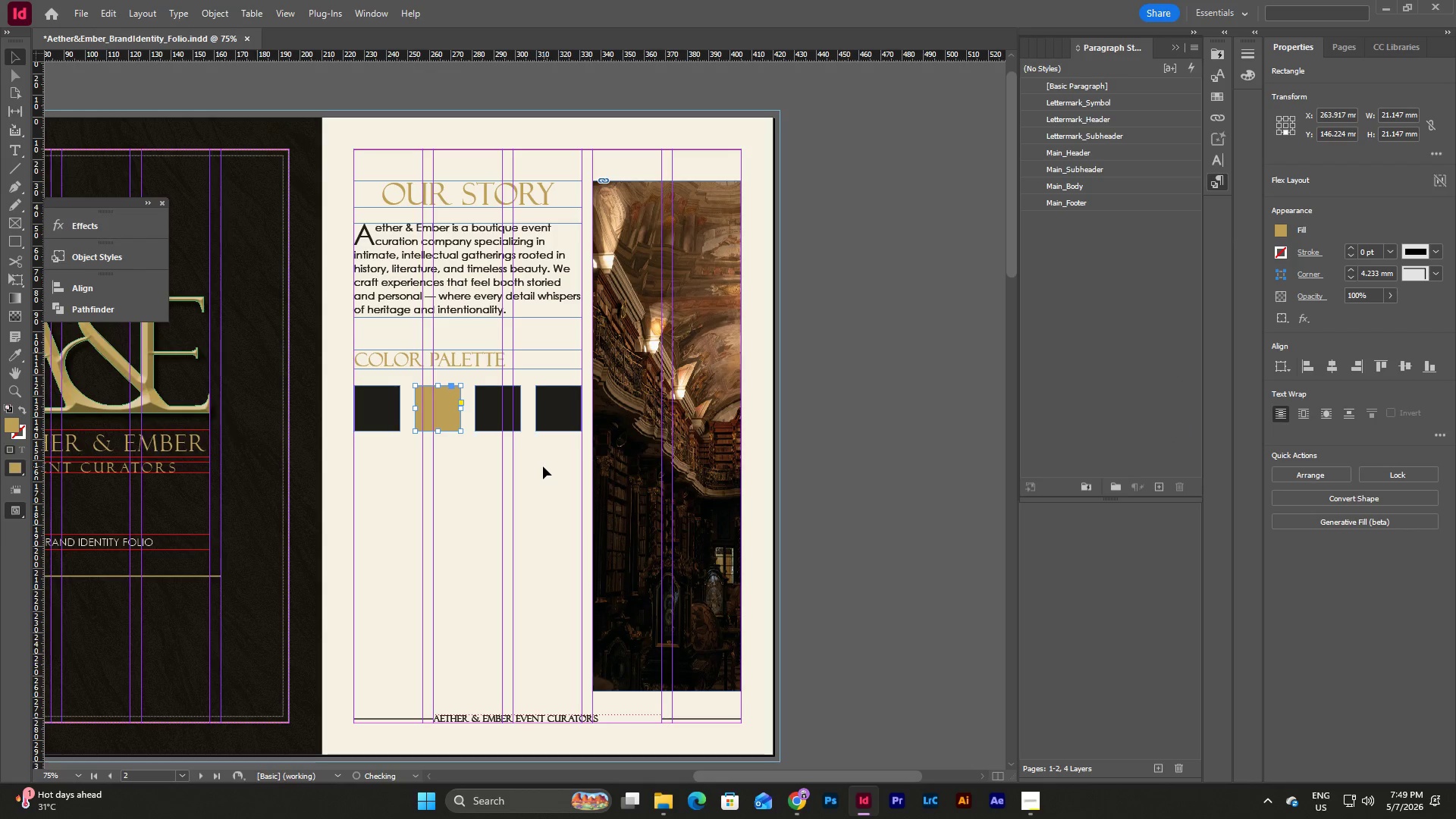 
double_click([543, 466])
 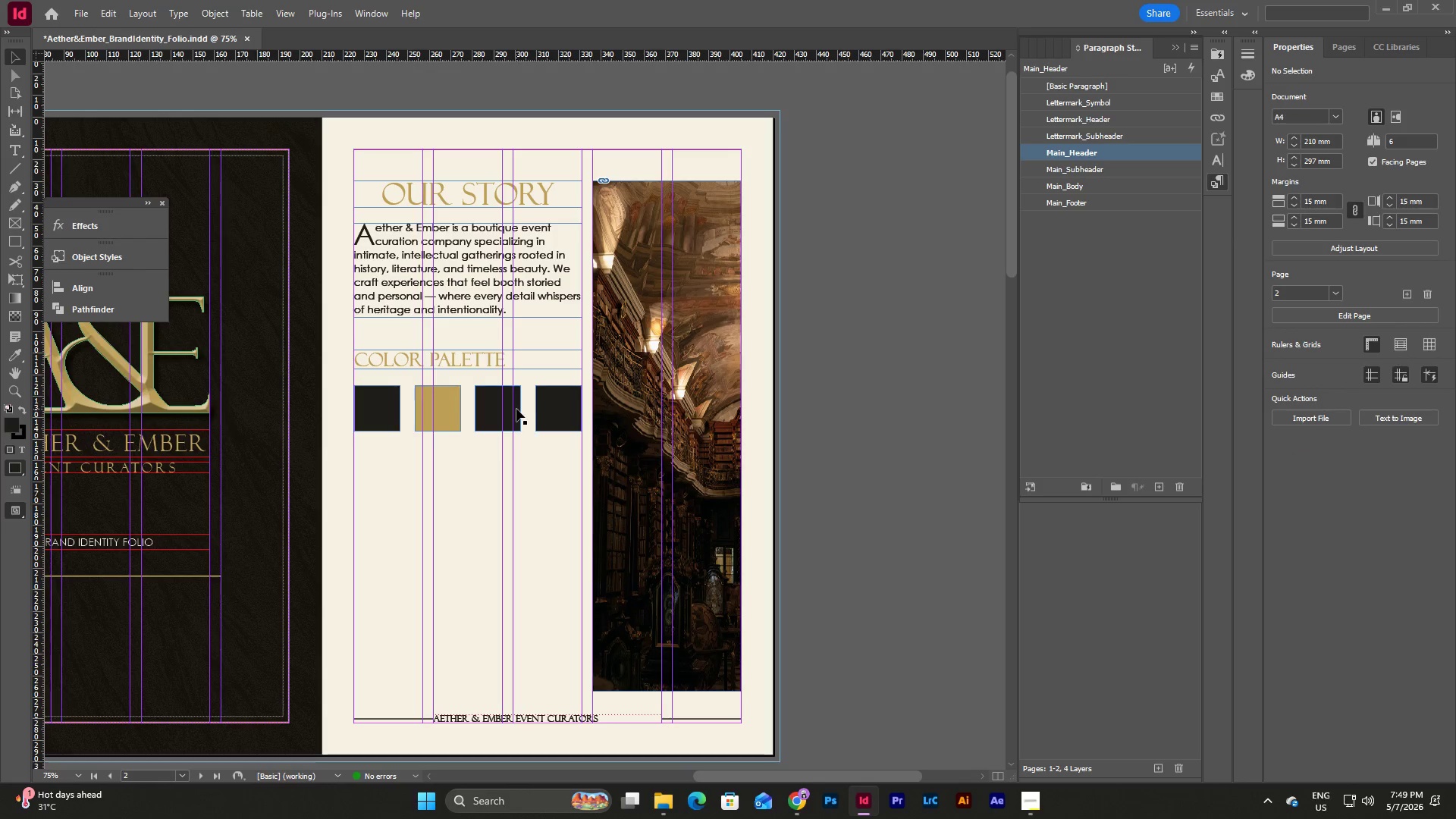 
left_click([514, 409])
 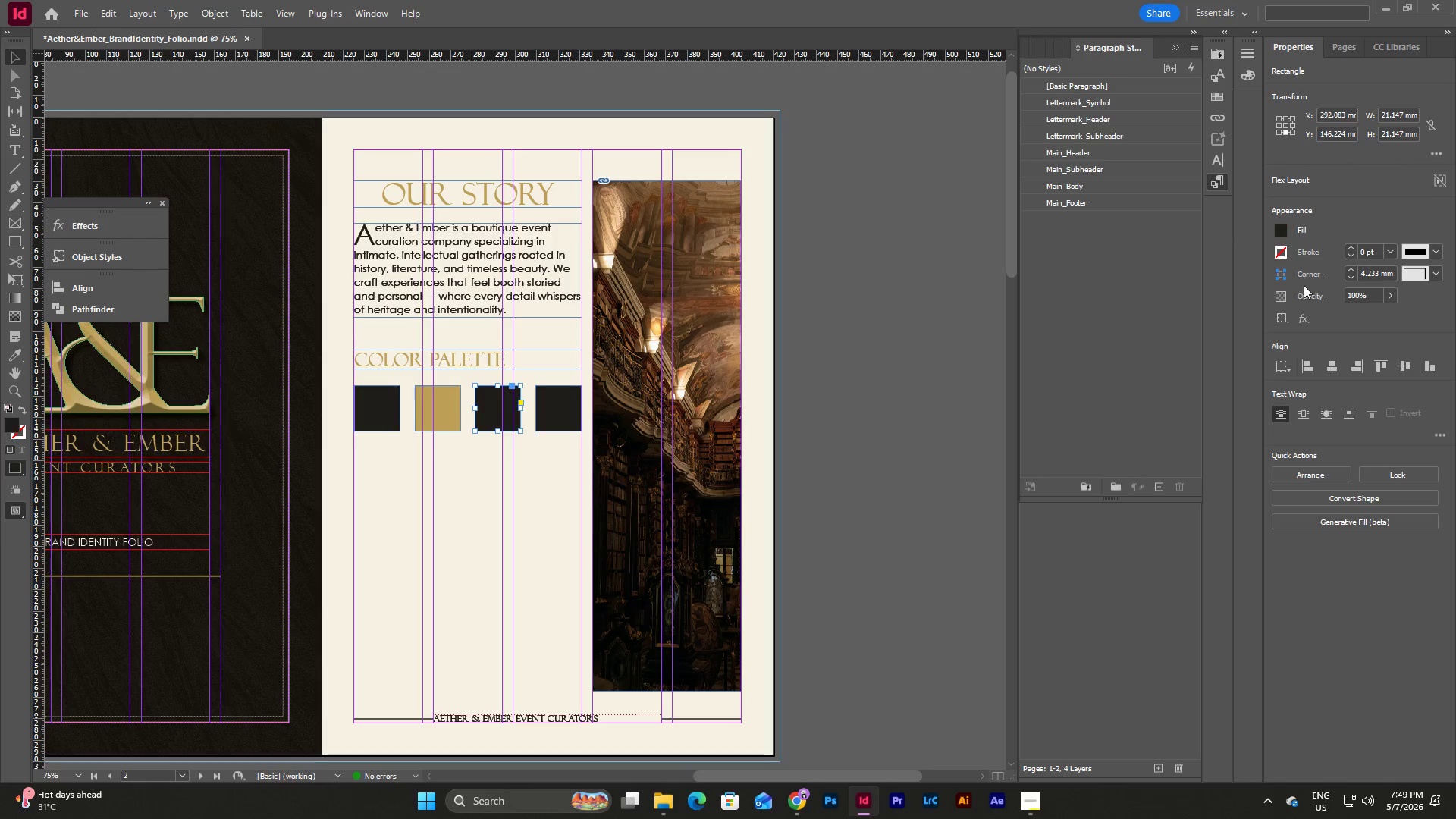 
left_click([1284, 226])
 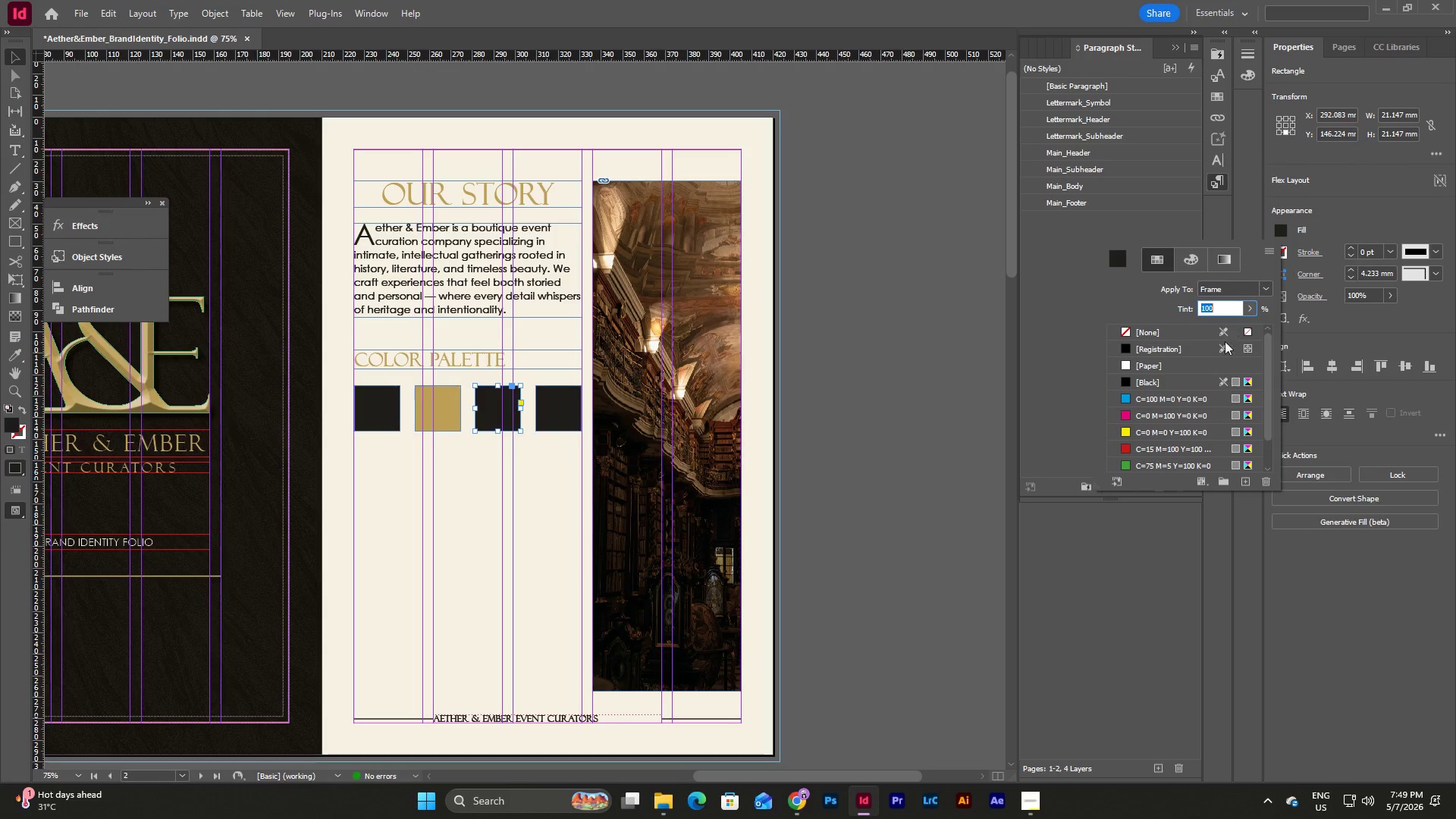 
scroll: coordinate [1216, 362], scroll_direction: down, amount: 11.0
 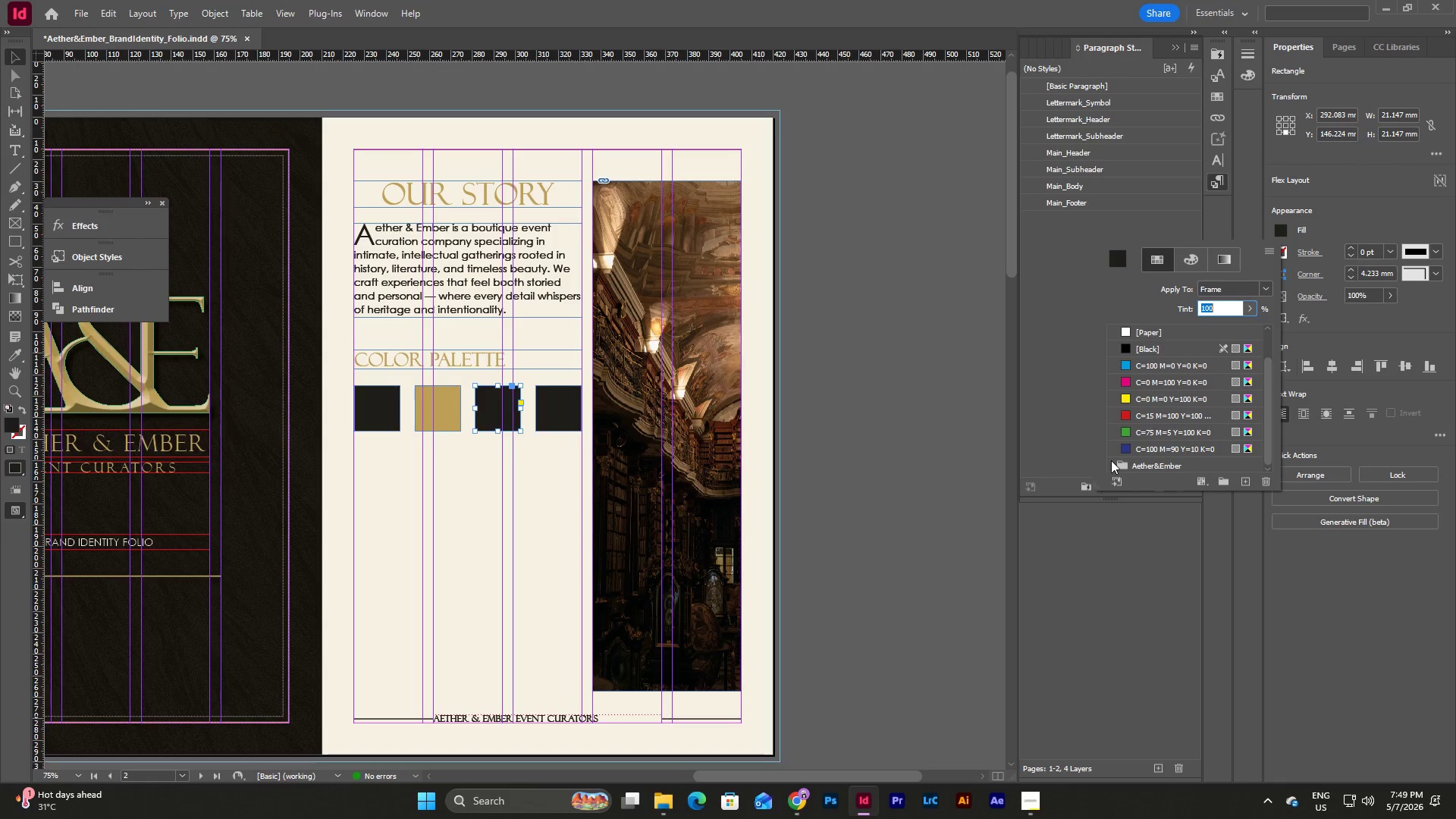 
left_click([1112, 460])
 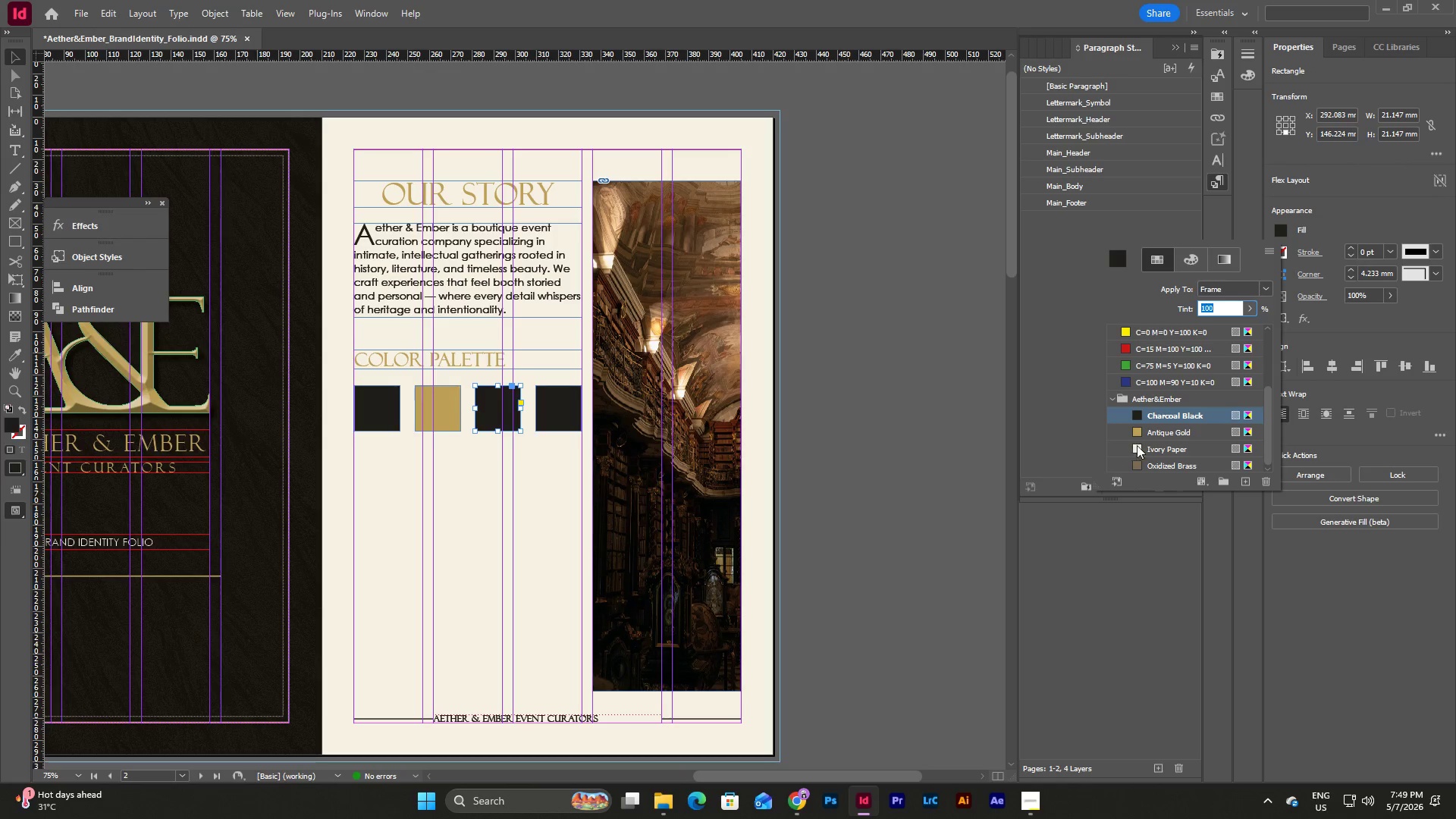 
left_click([1163, 446])
 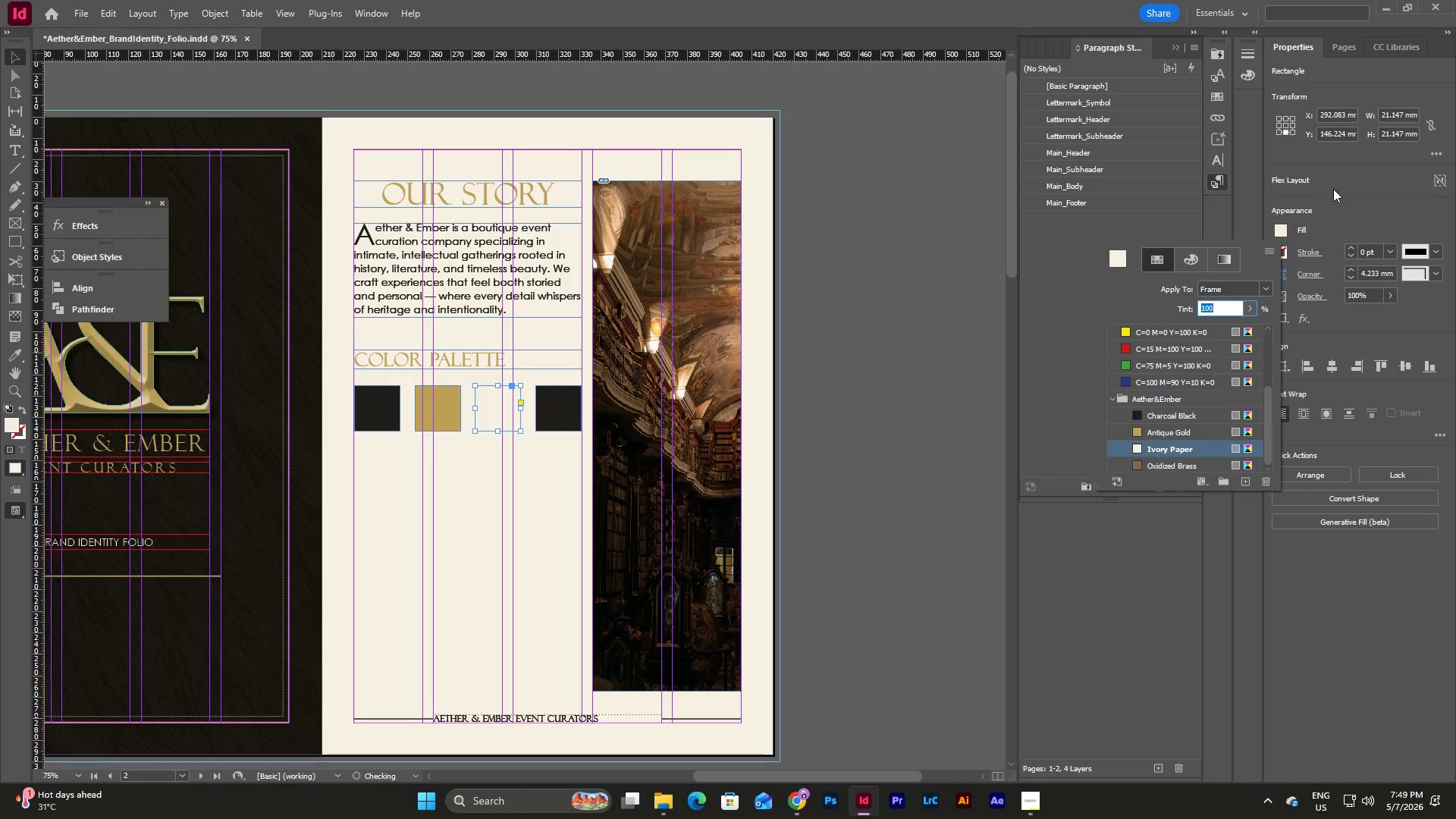 
left_click([1333, 214])
 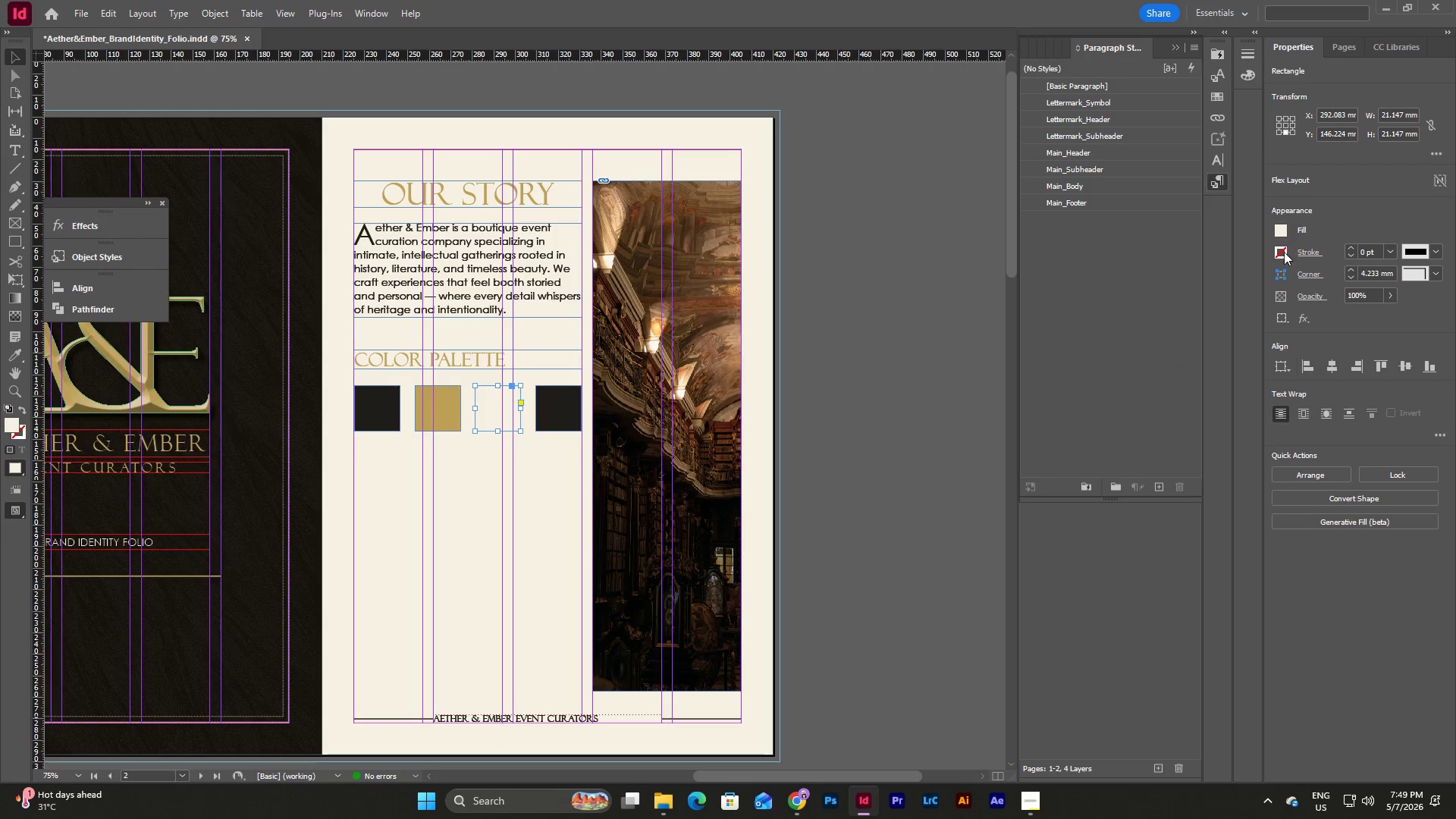 
left_click([1281, 253])
 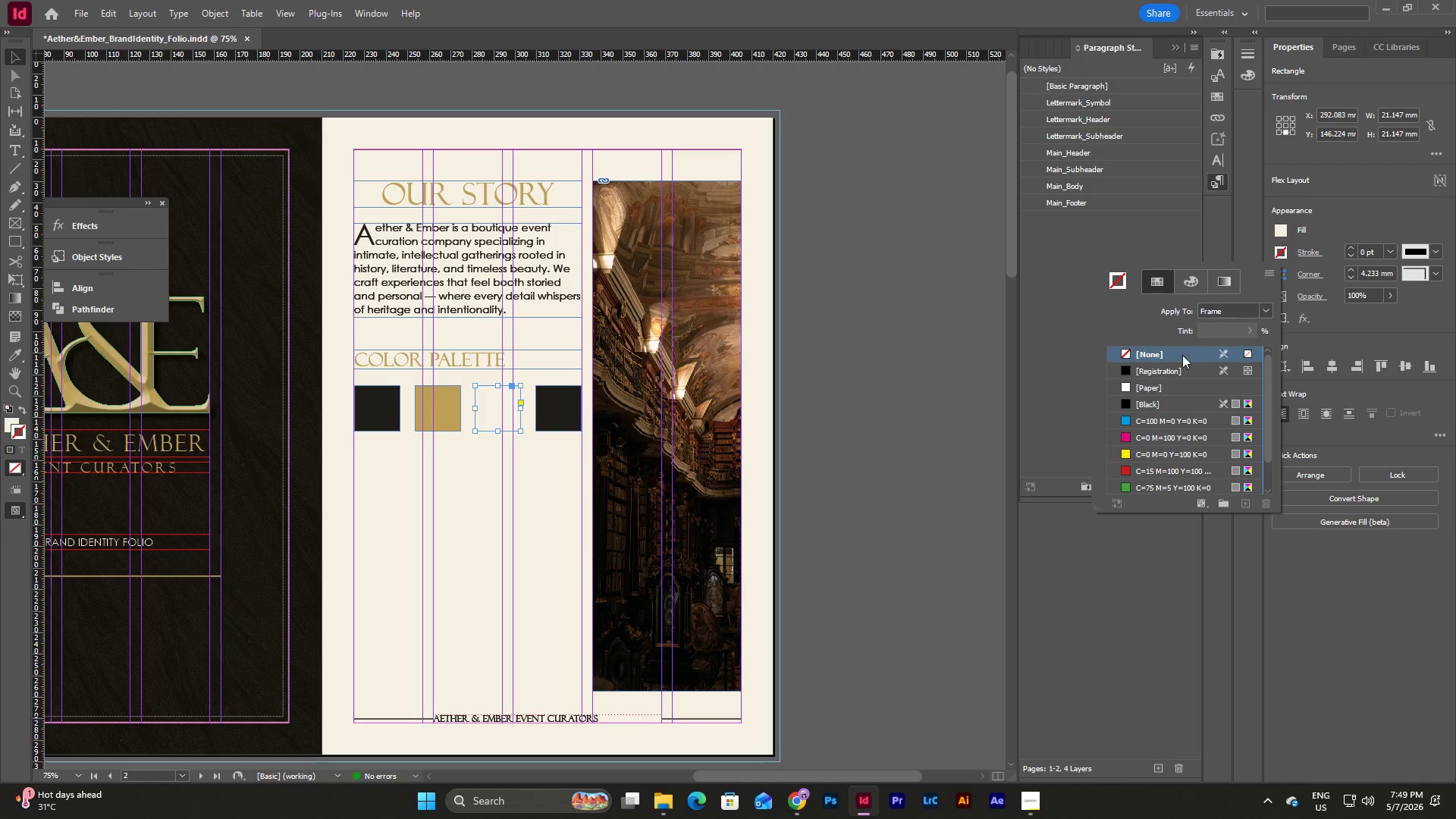 
scroll: coordinate [1164, 389], scroll_direction: down, amount: 11.0
 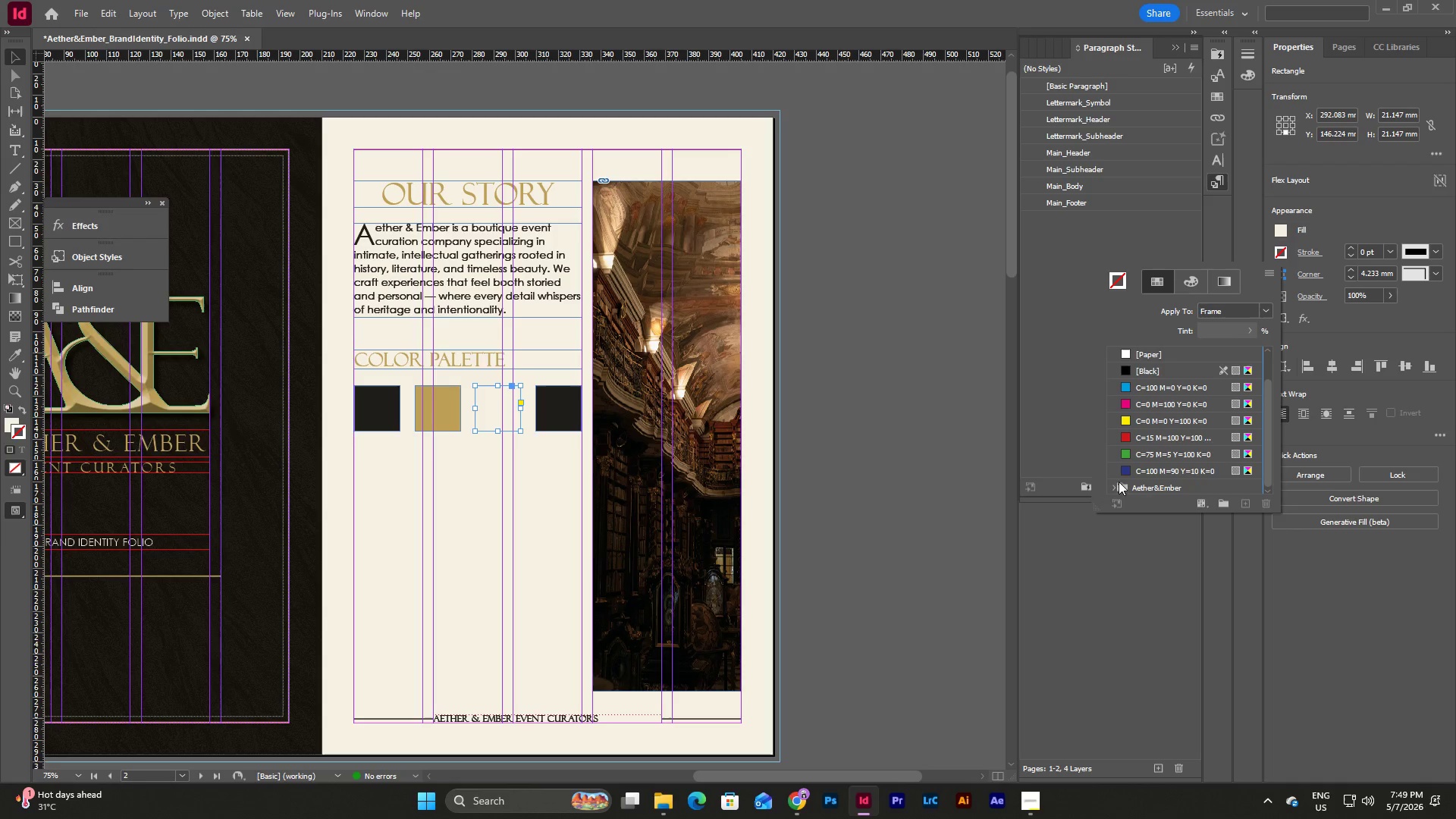 
left_click([1114, 482])
 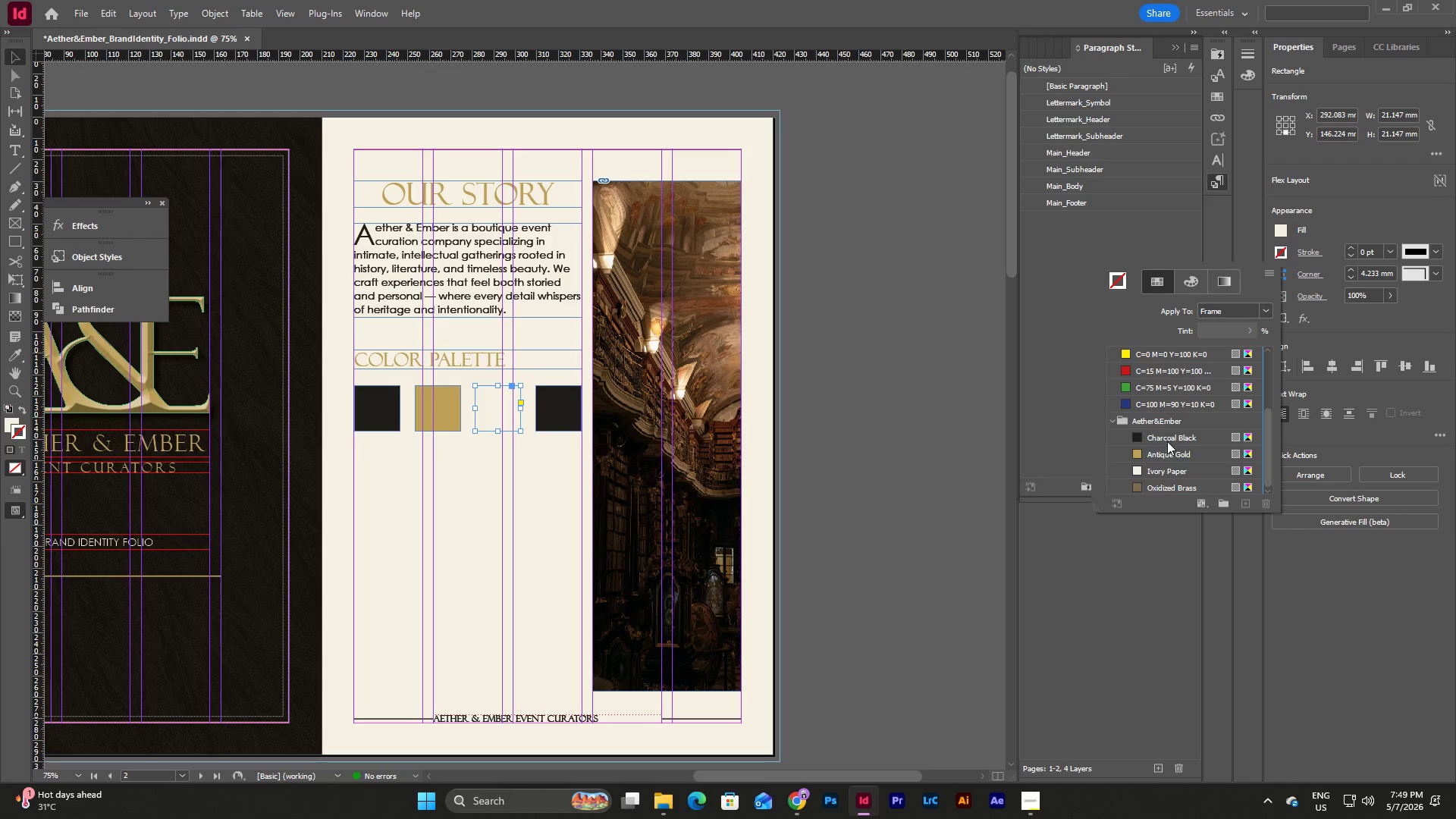 
left_click([1169, 438])
 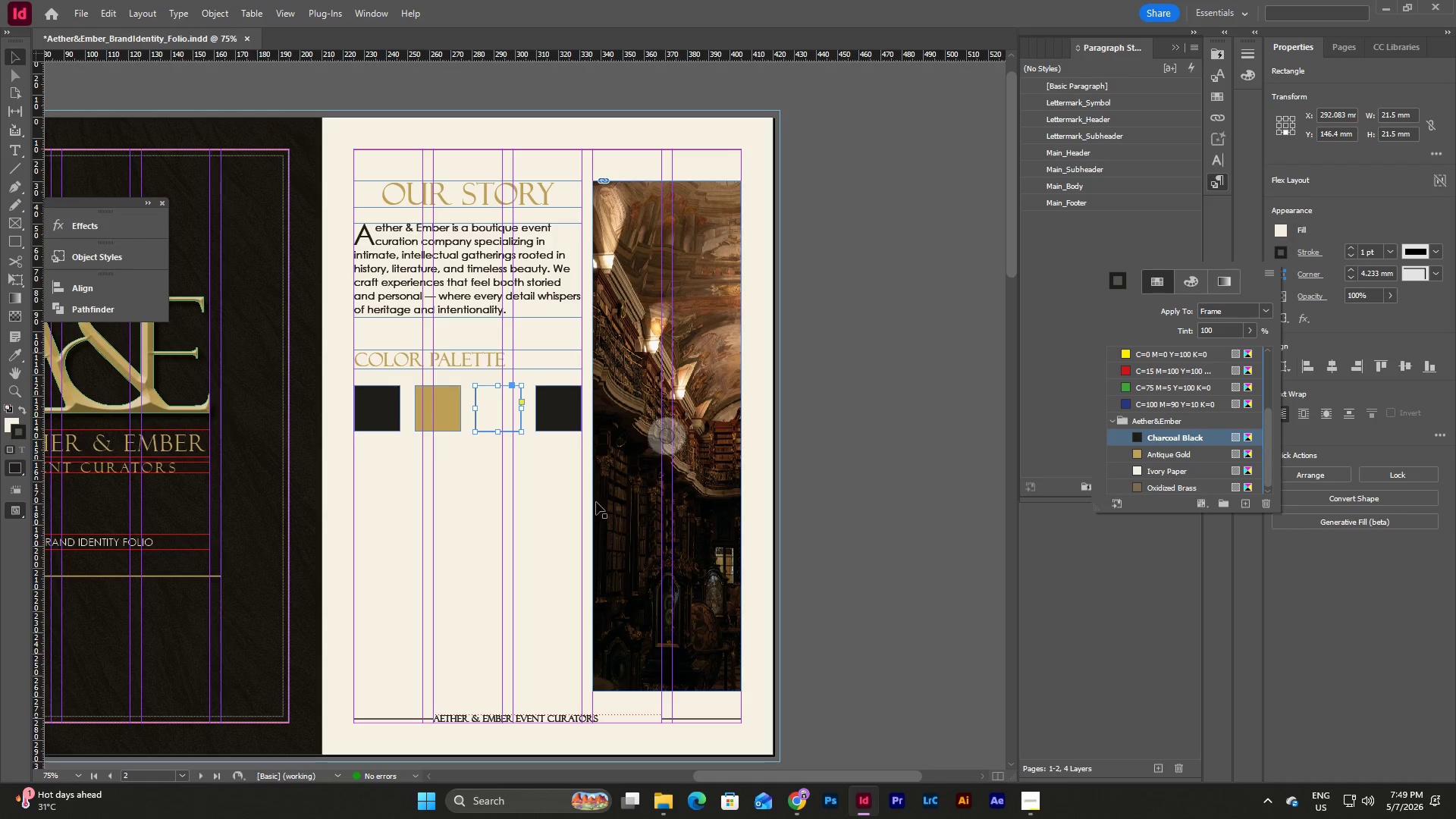 
left_click([533, 472])
 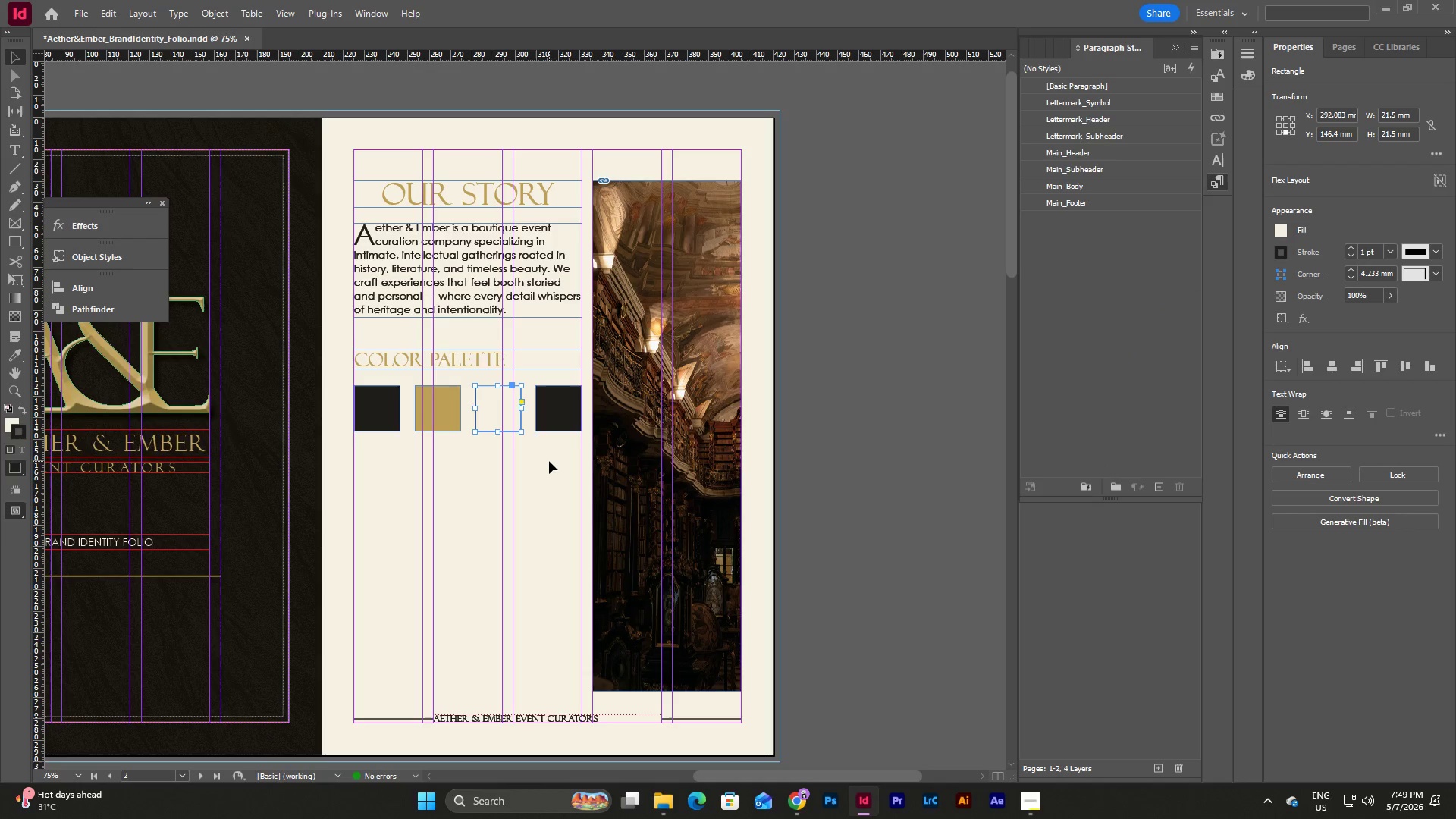 
left_click([549, 461])
 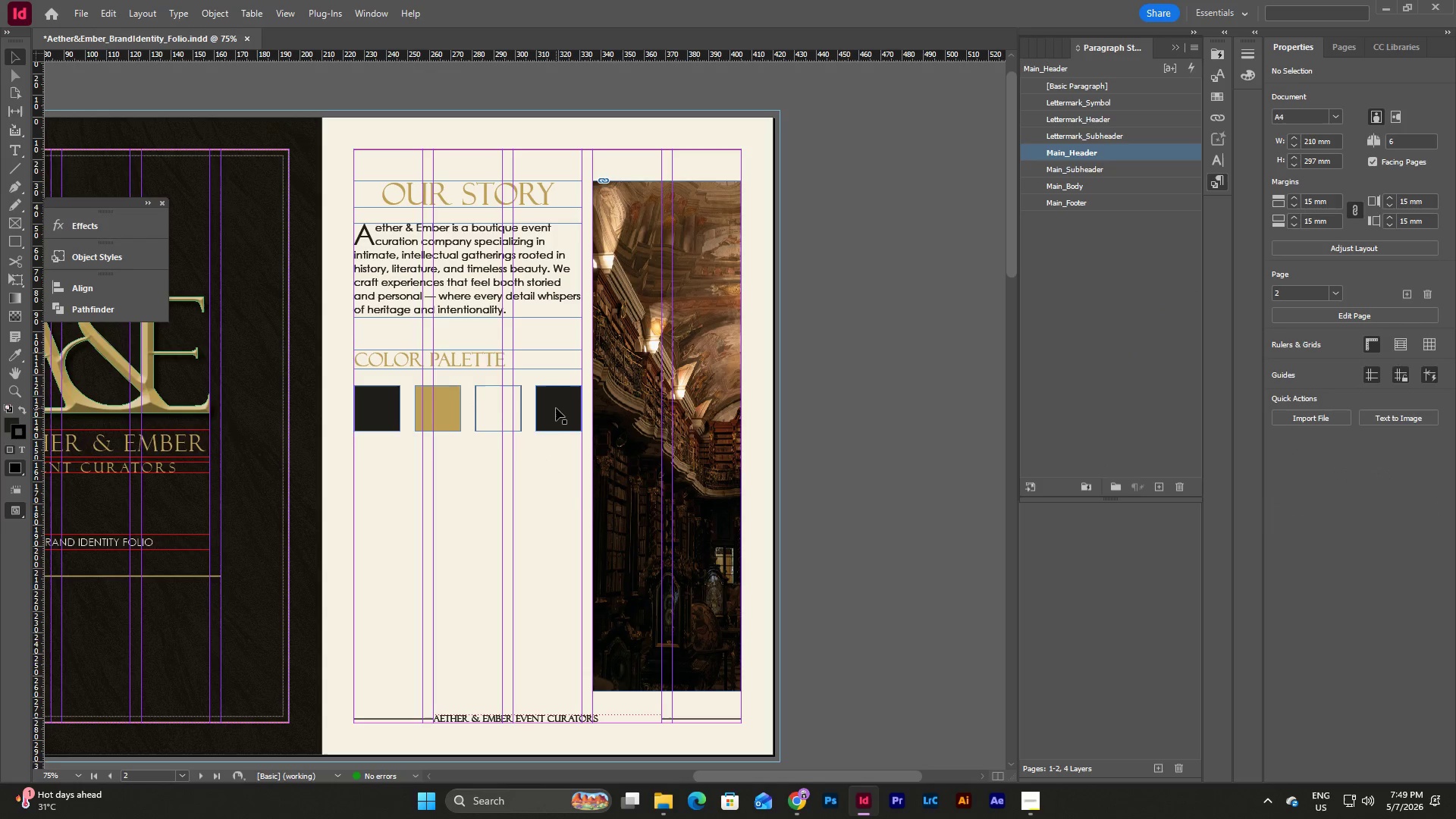 
left_click([556, 408])
 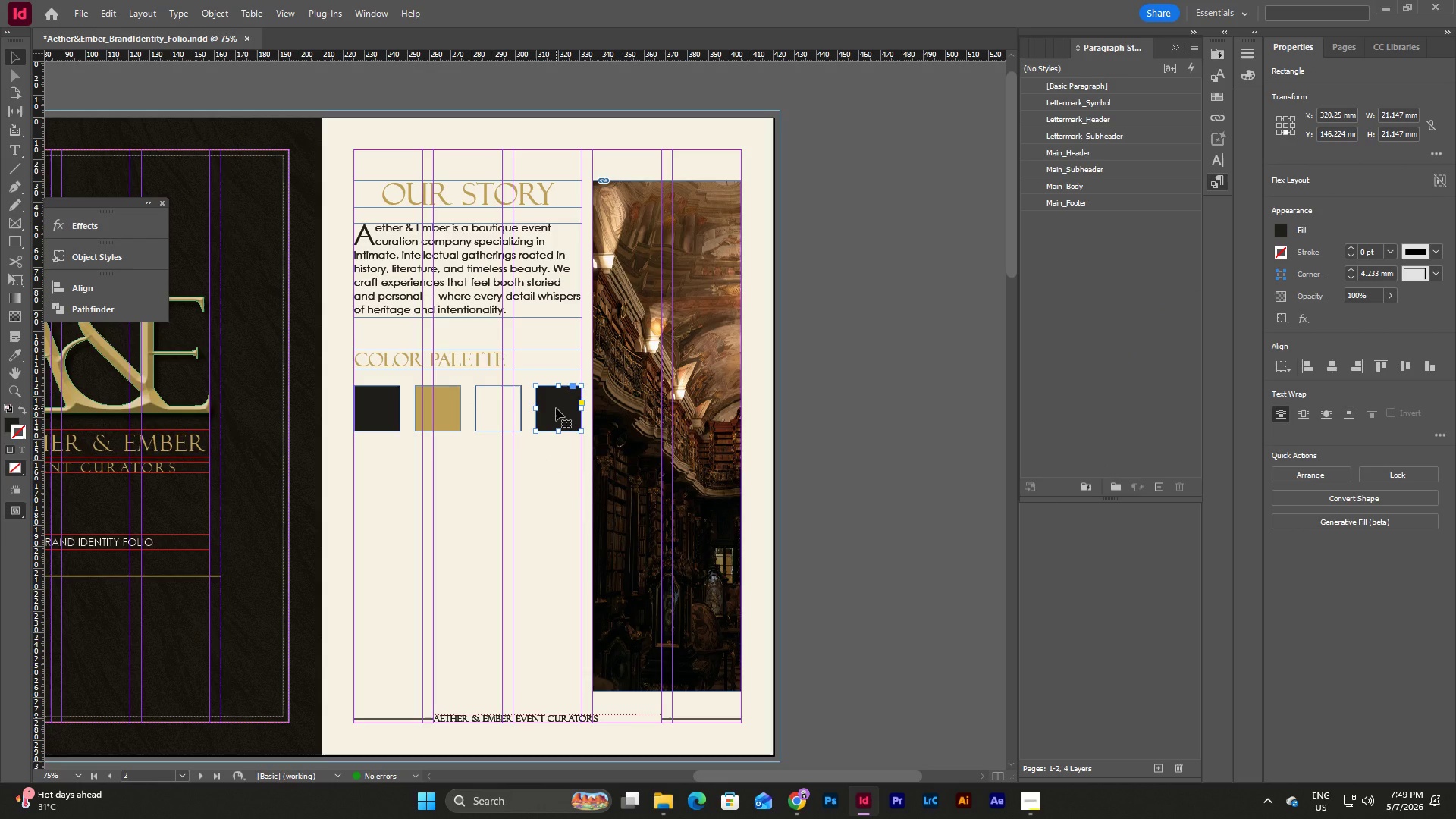 
key(Backspace)
 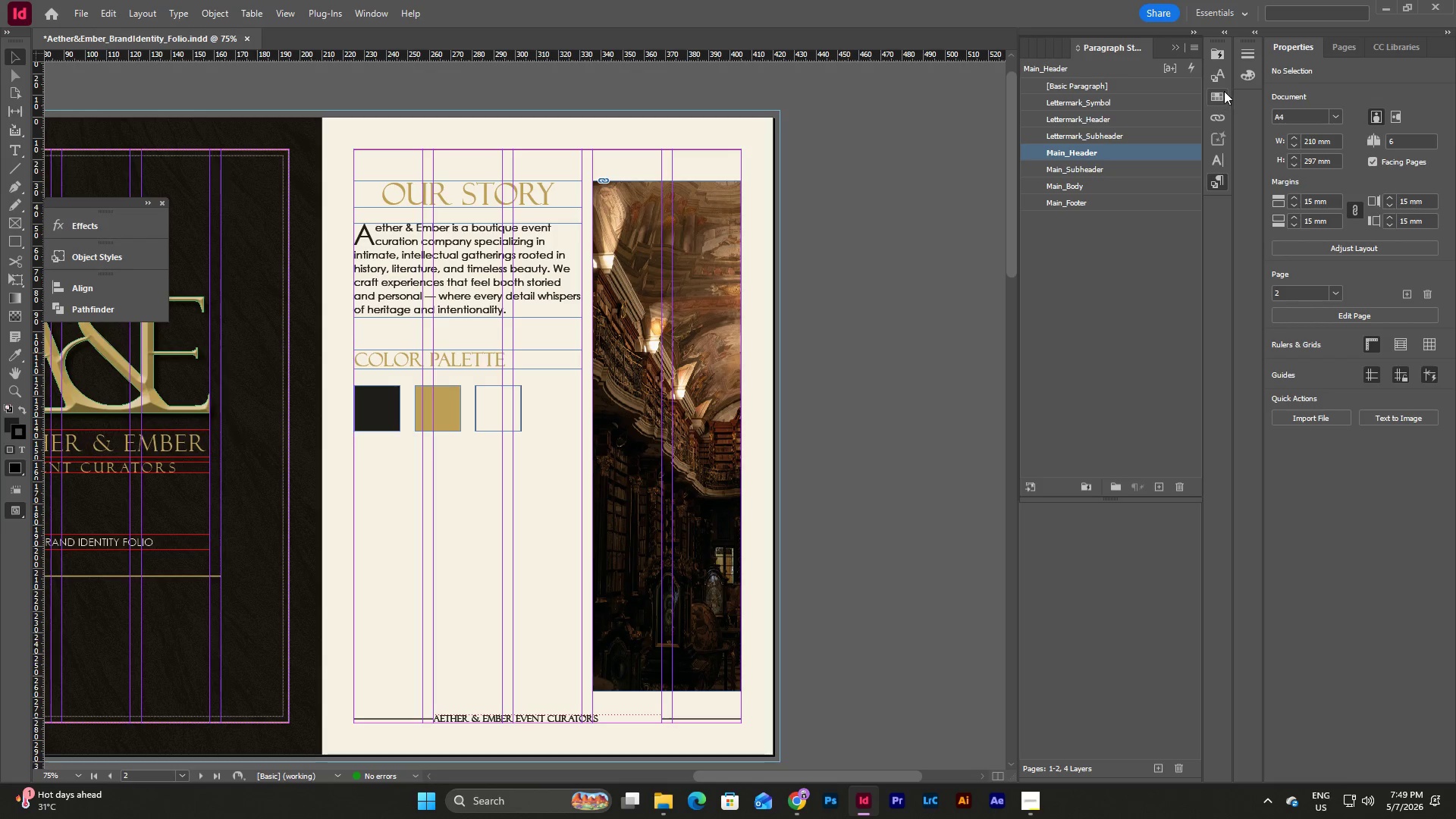 
left_click([1080, 329])
 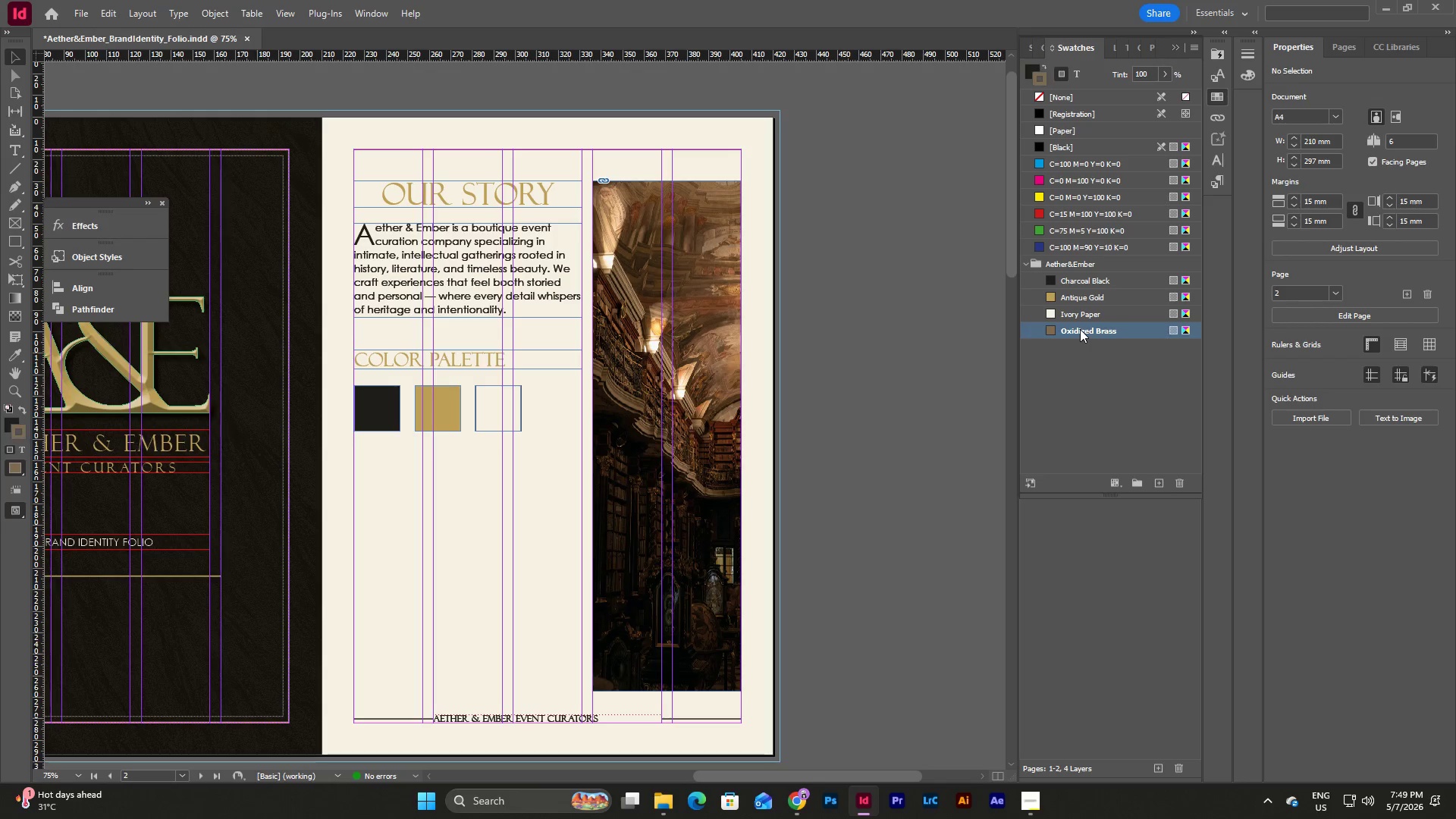 
right_click([1080, 329])
 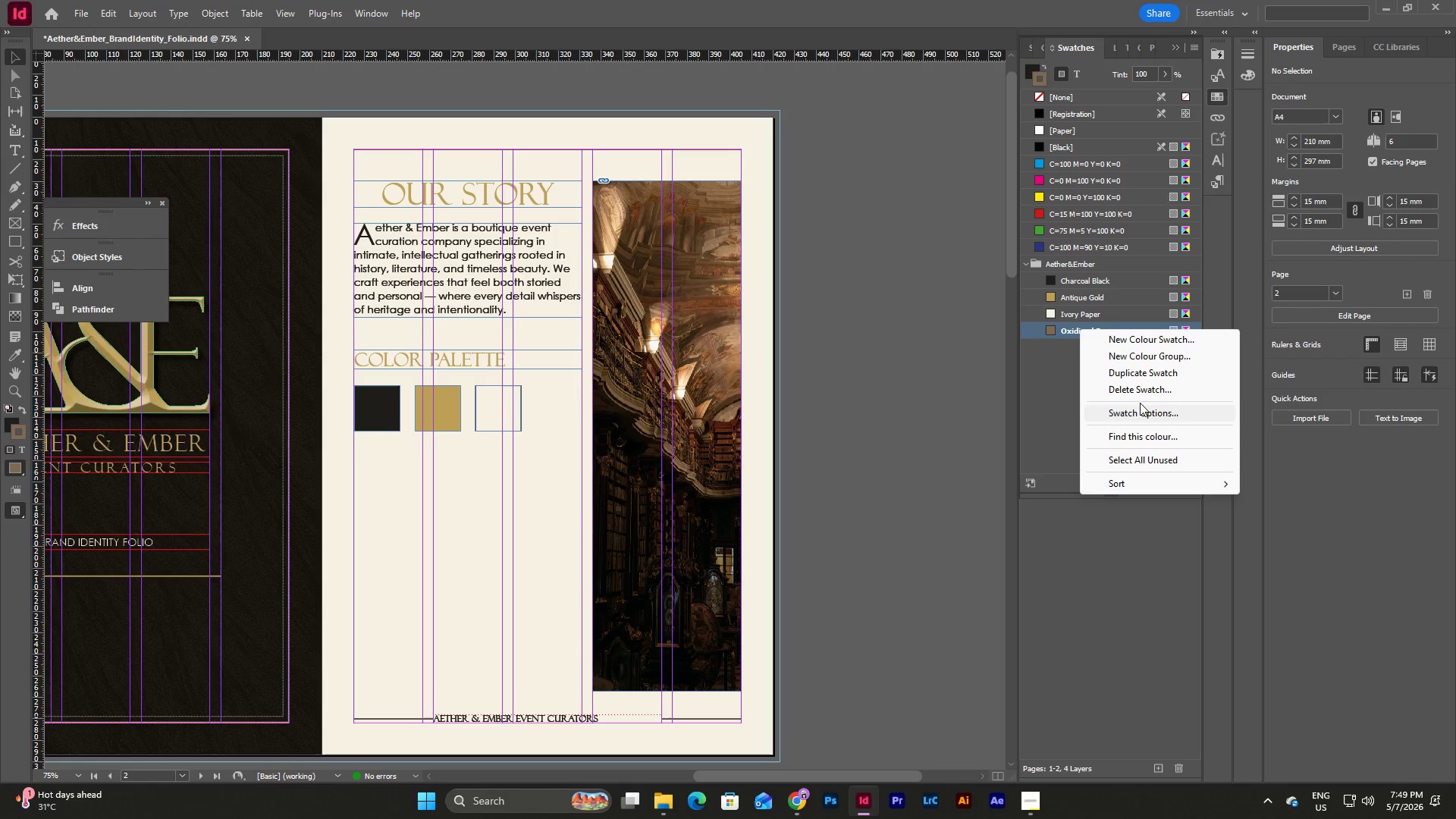 
left_click([1140, 388])
 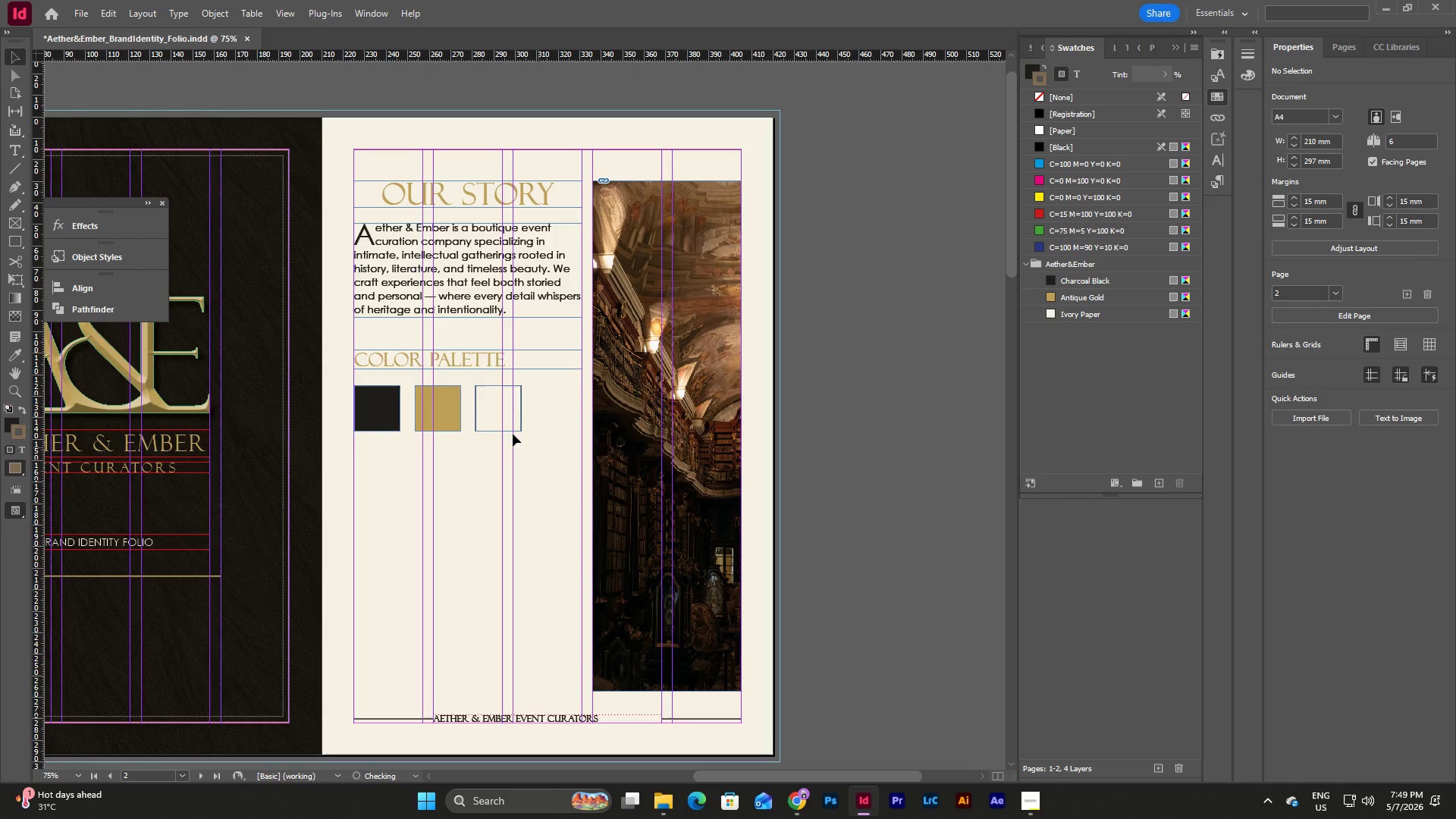 
double_click([451, 407])
 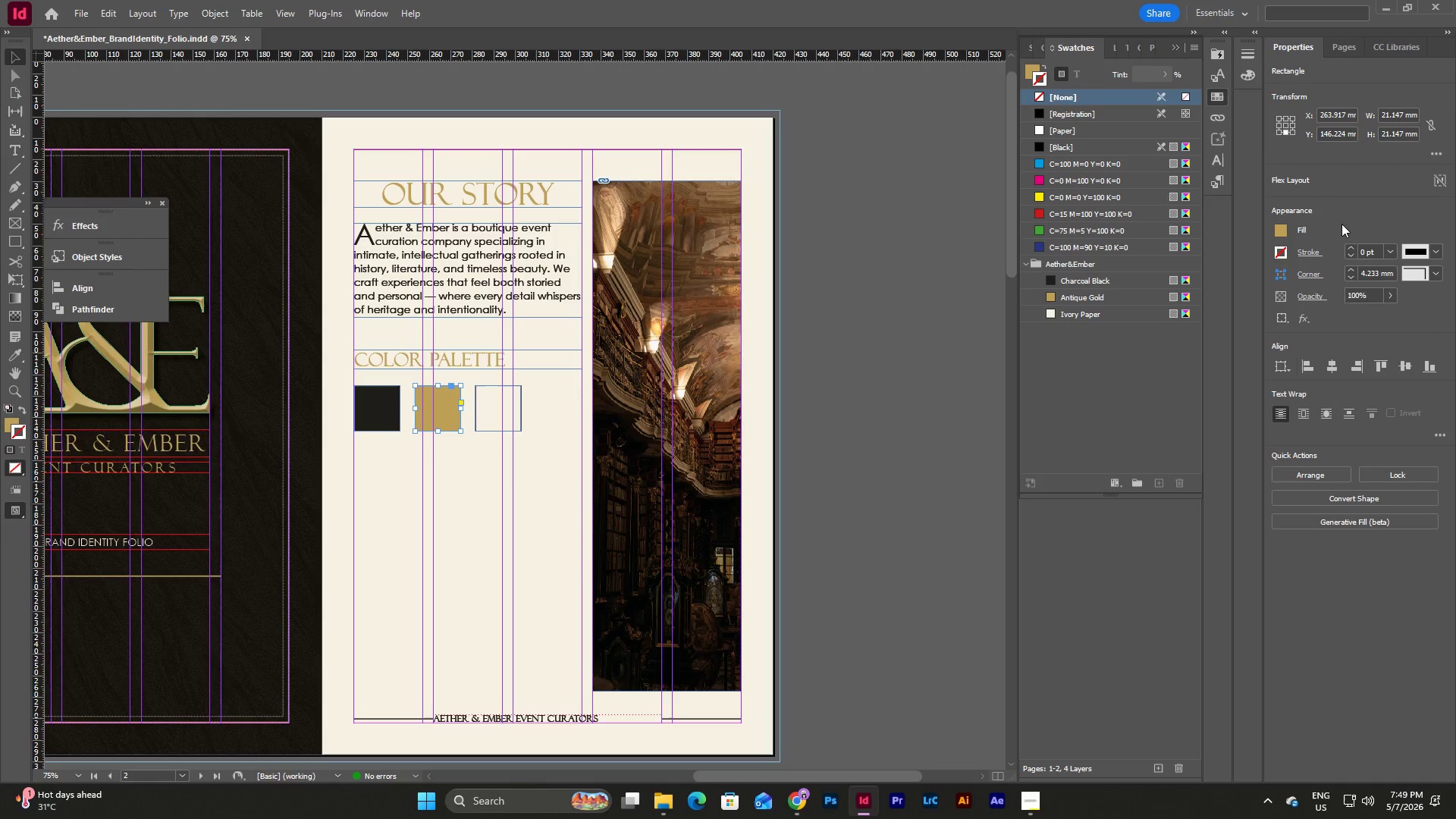 
left_click([1280, 254])
 